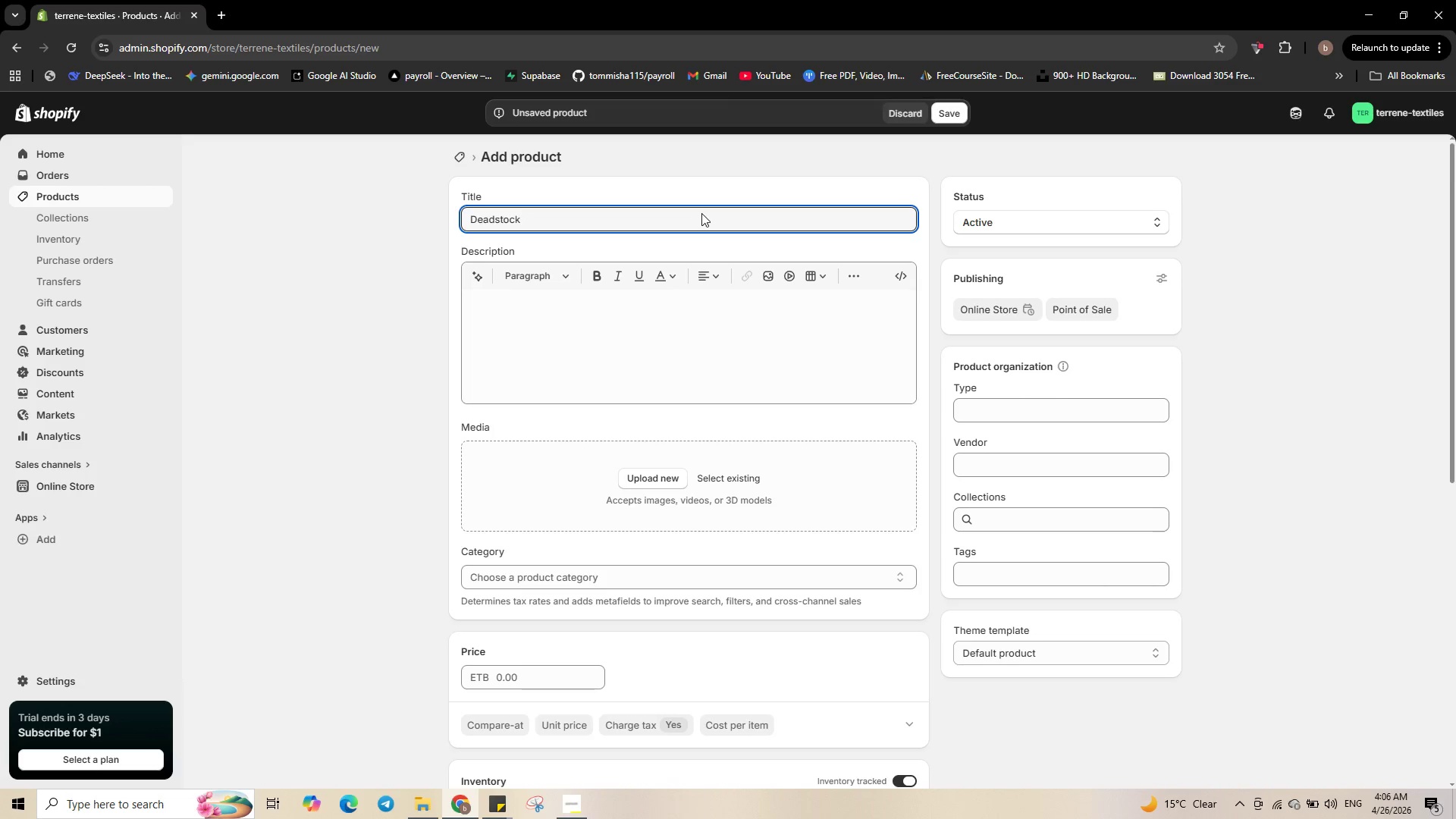 
type(Cotton J)
 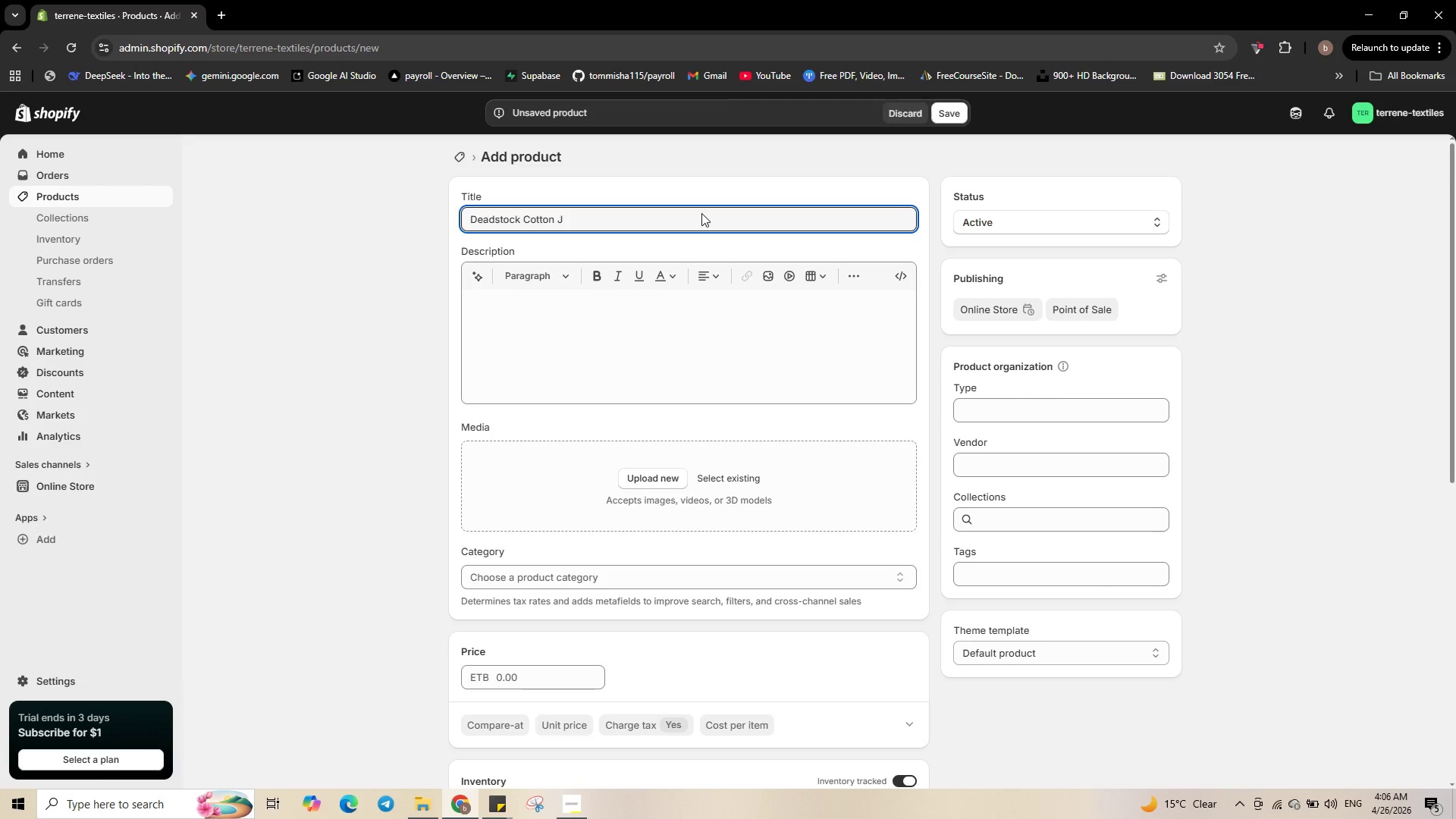 
type(ers)
 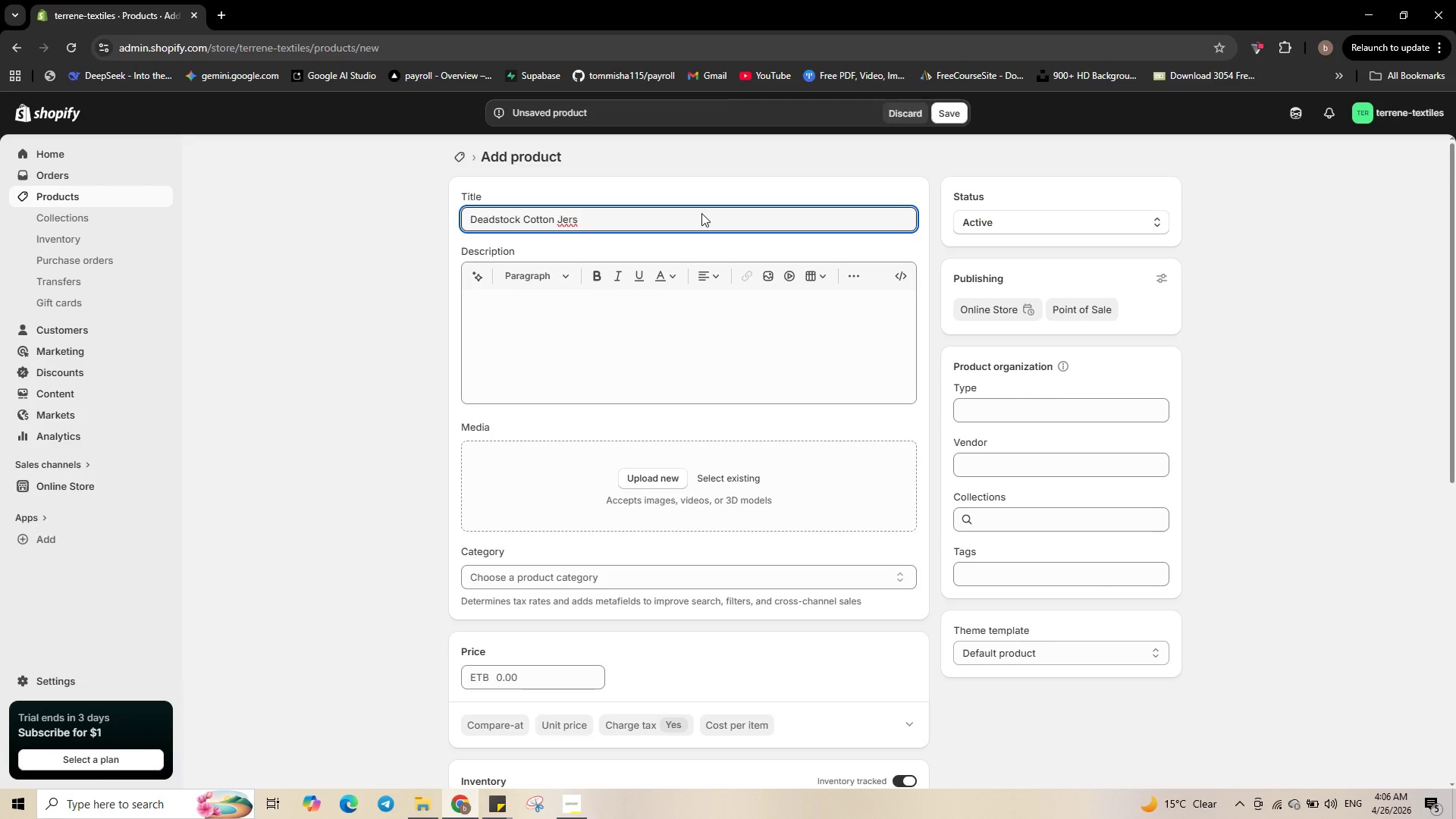 
type(ey )
 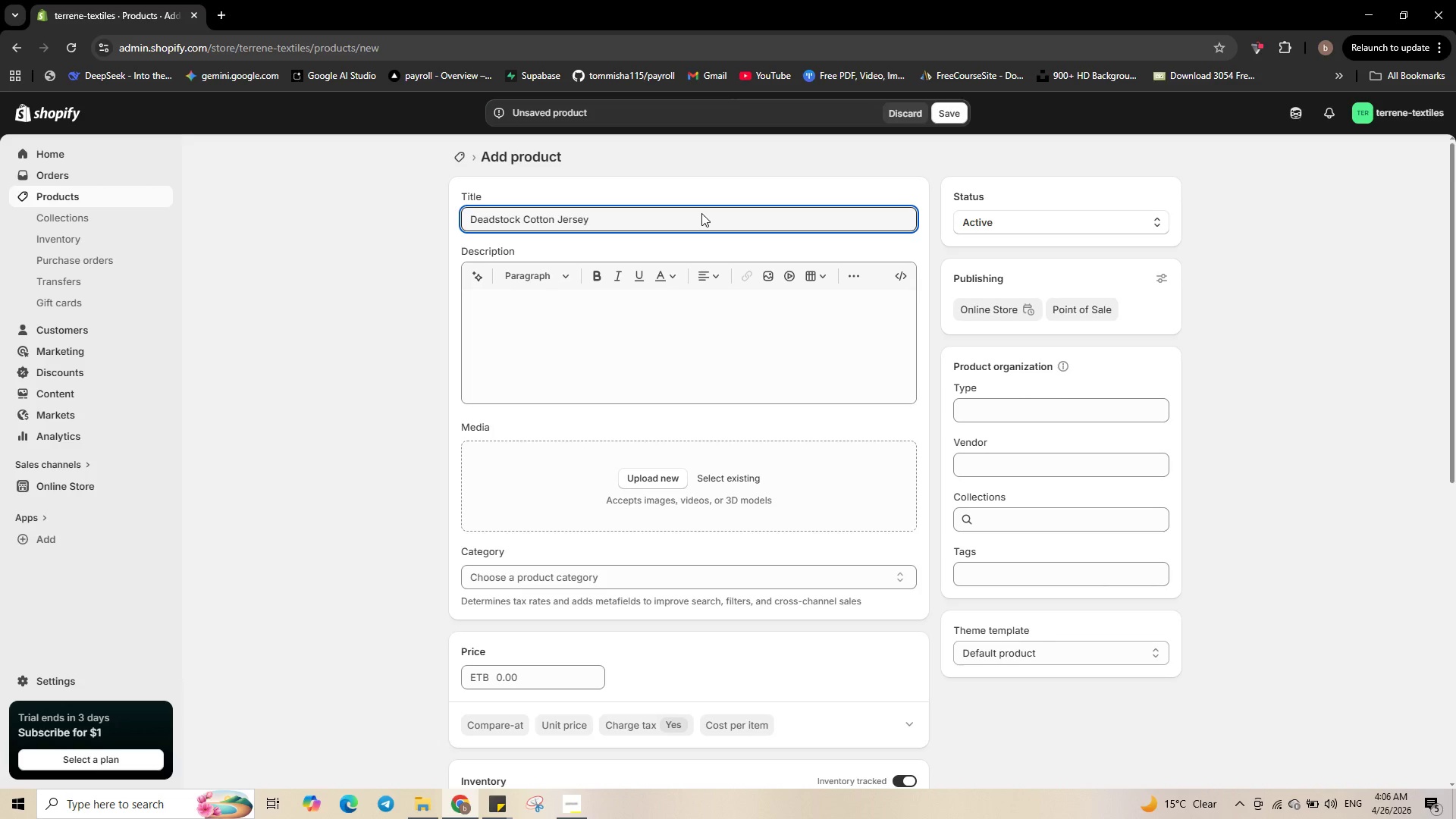 
type(Bundle )
 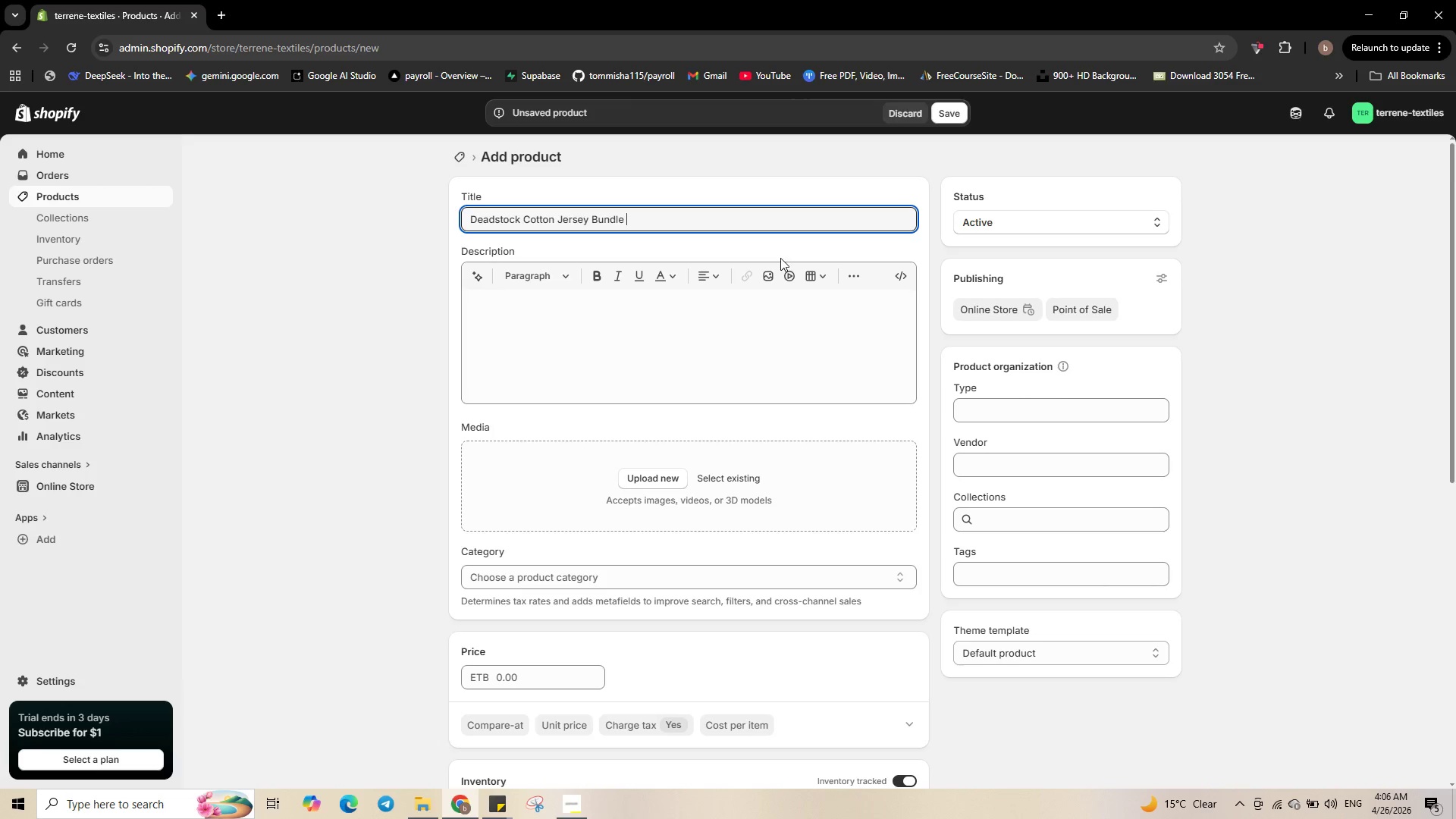 
left_click([809, 317])
 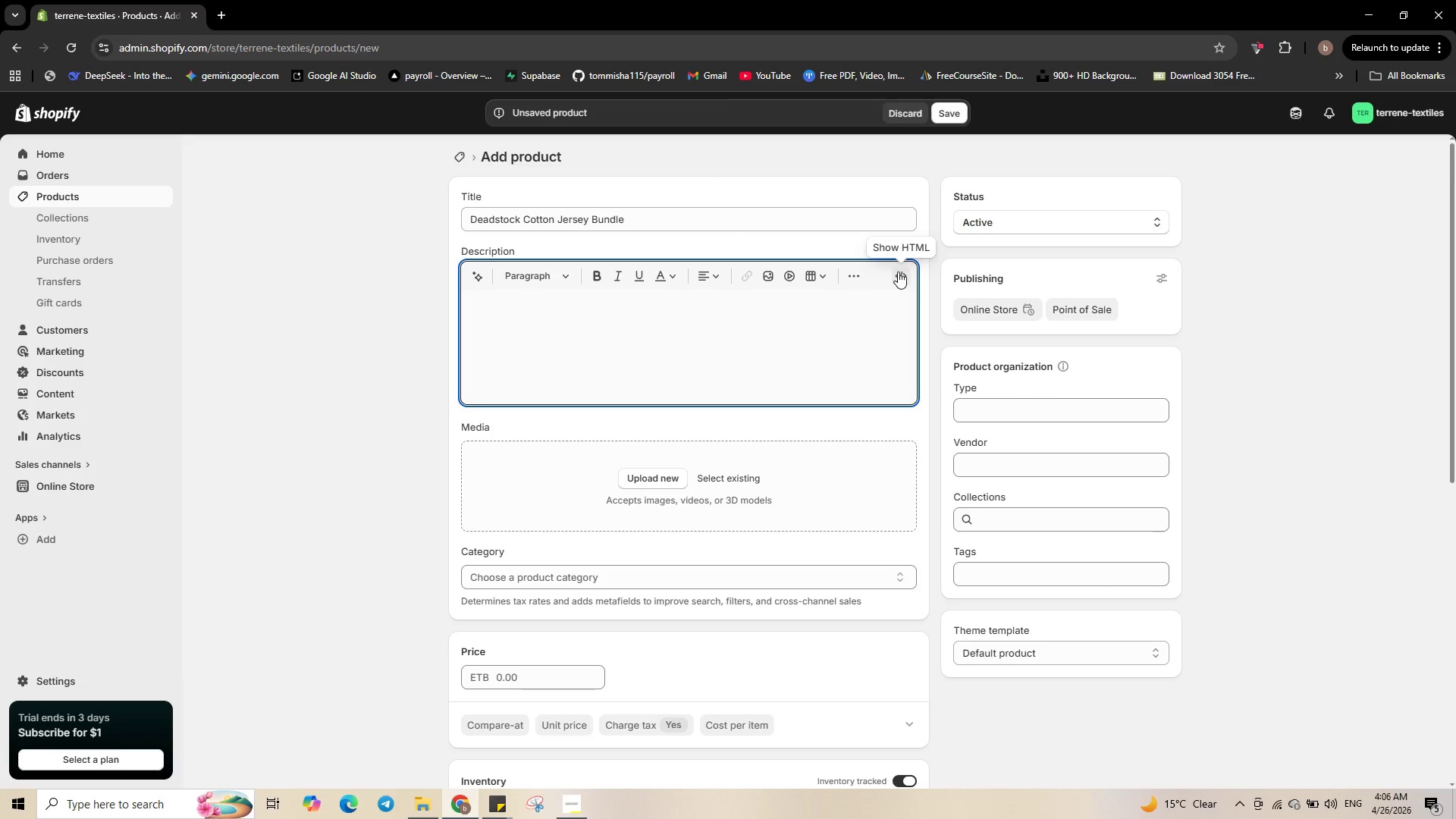 
left_click([899, 271])
 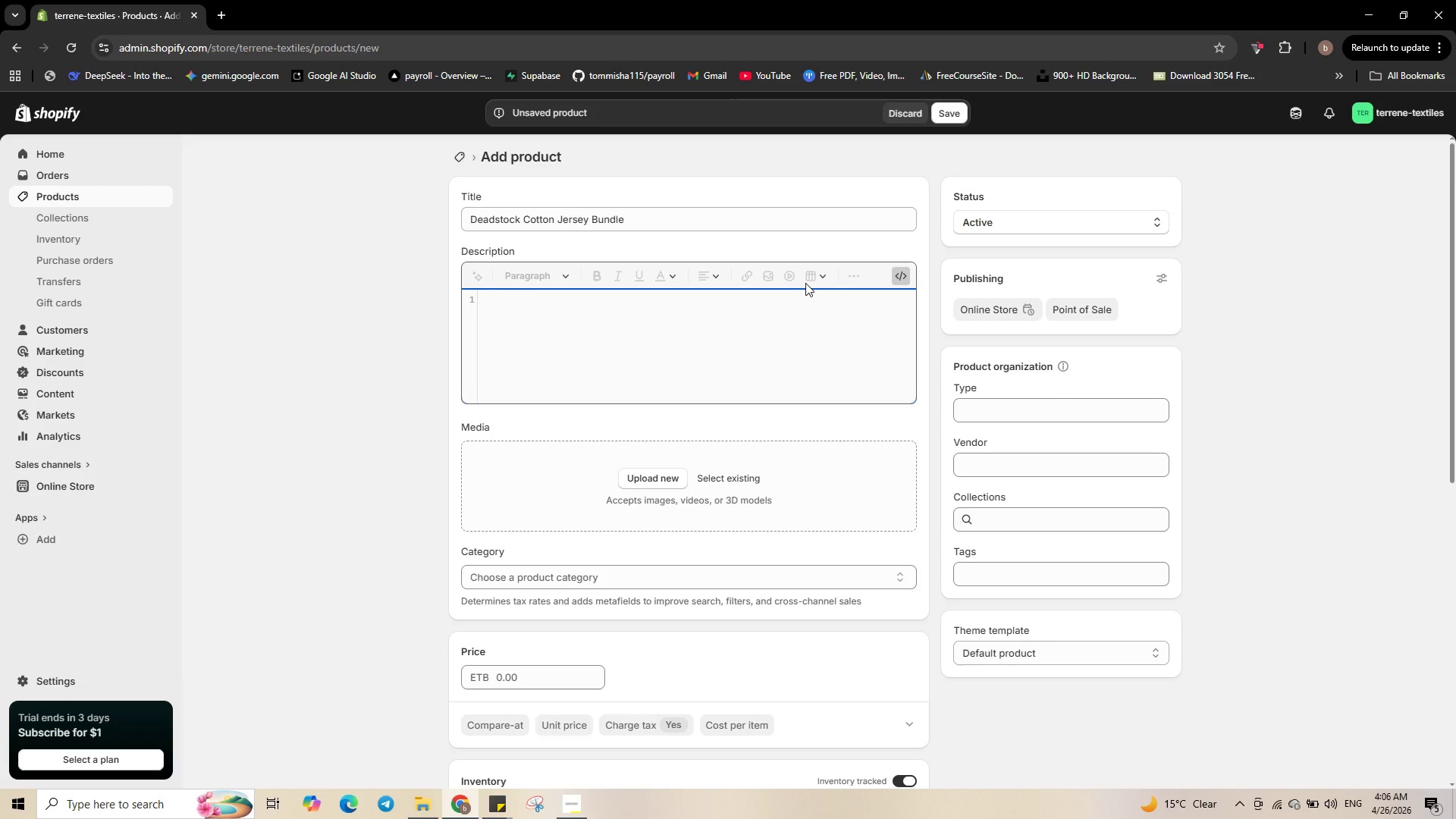 
wait(15.12)
 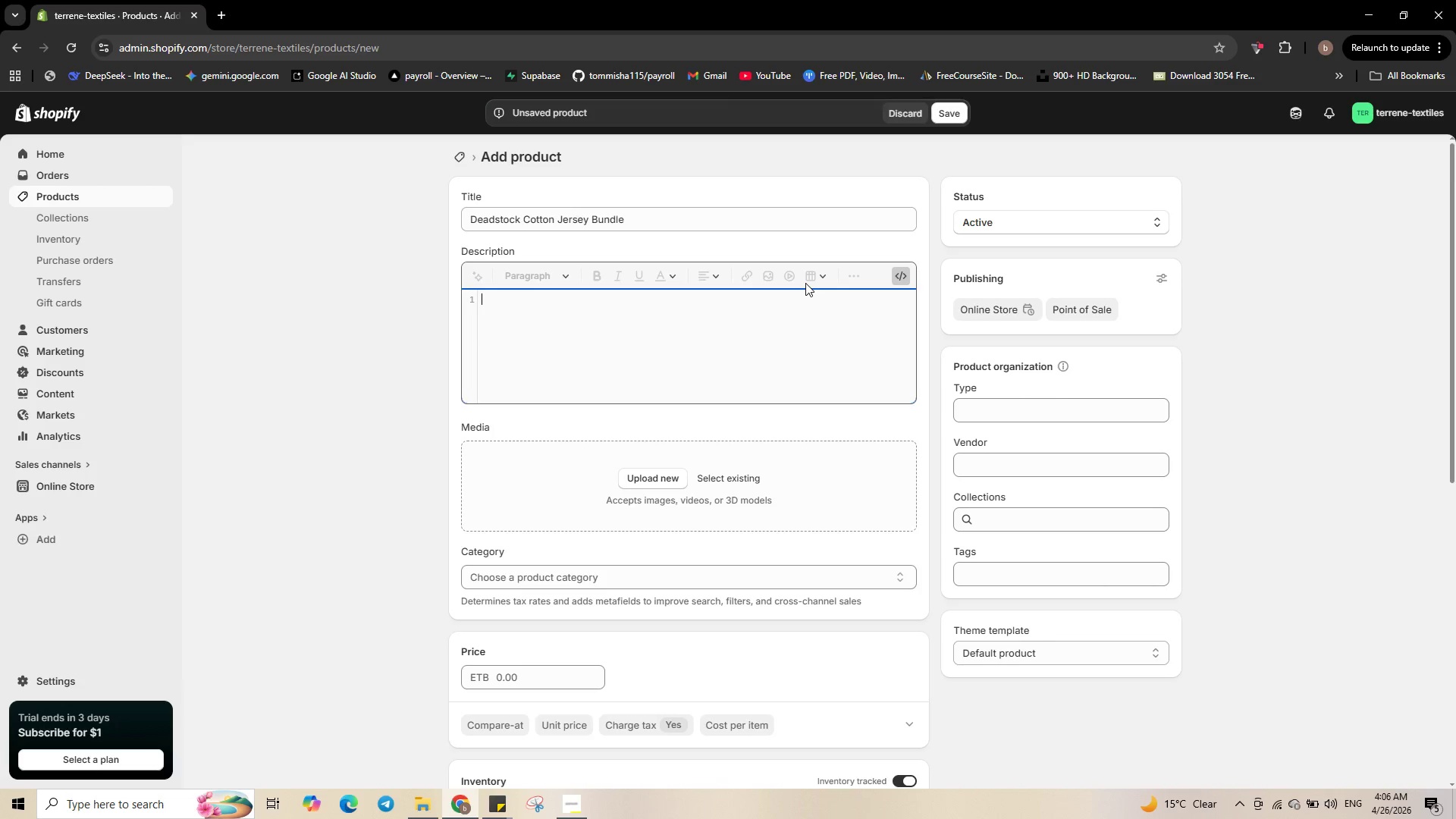 
type(<p>Soft)
 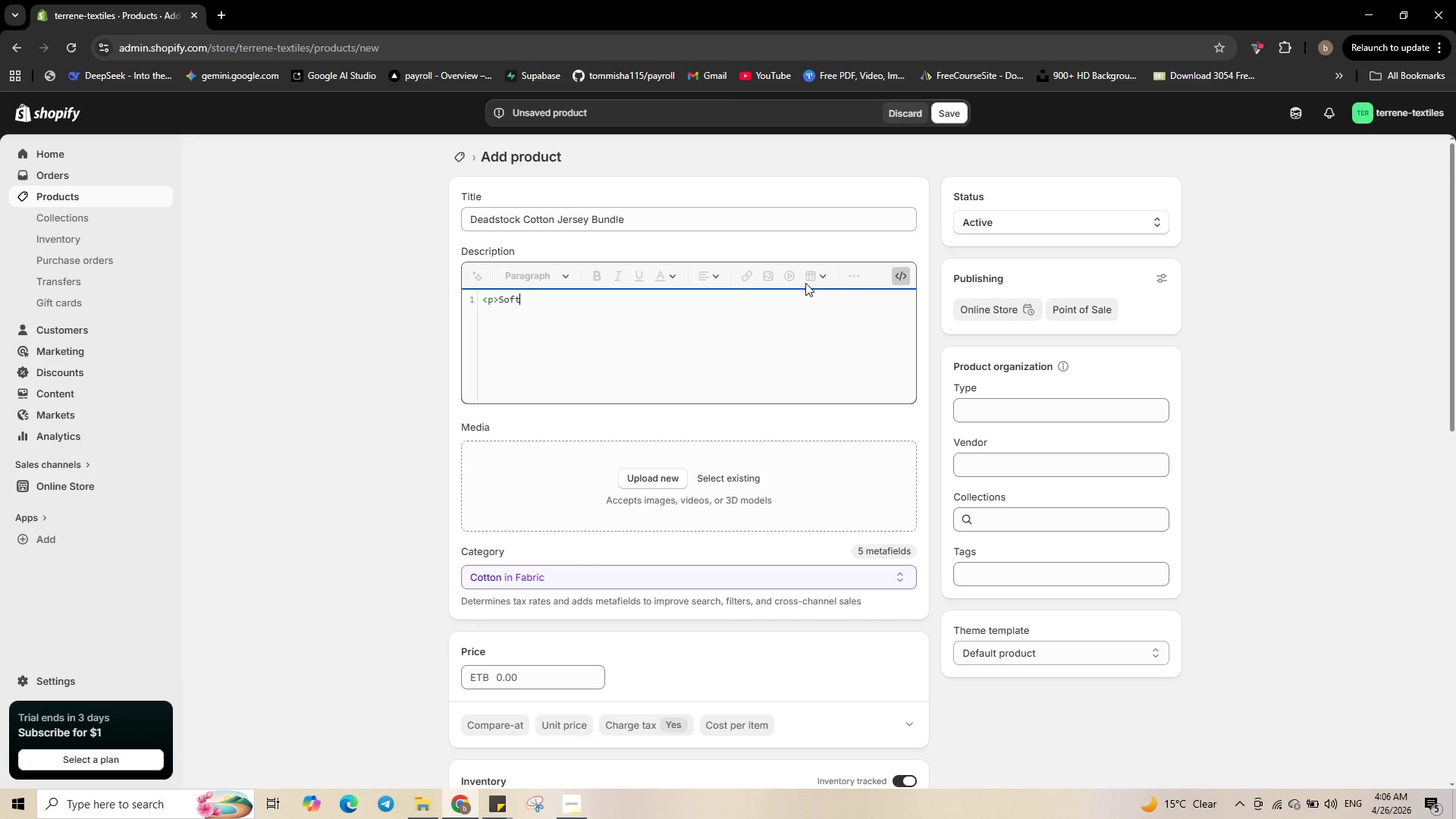 
key(Comma)
 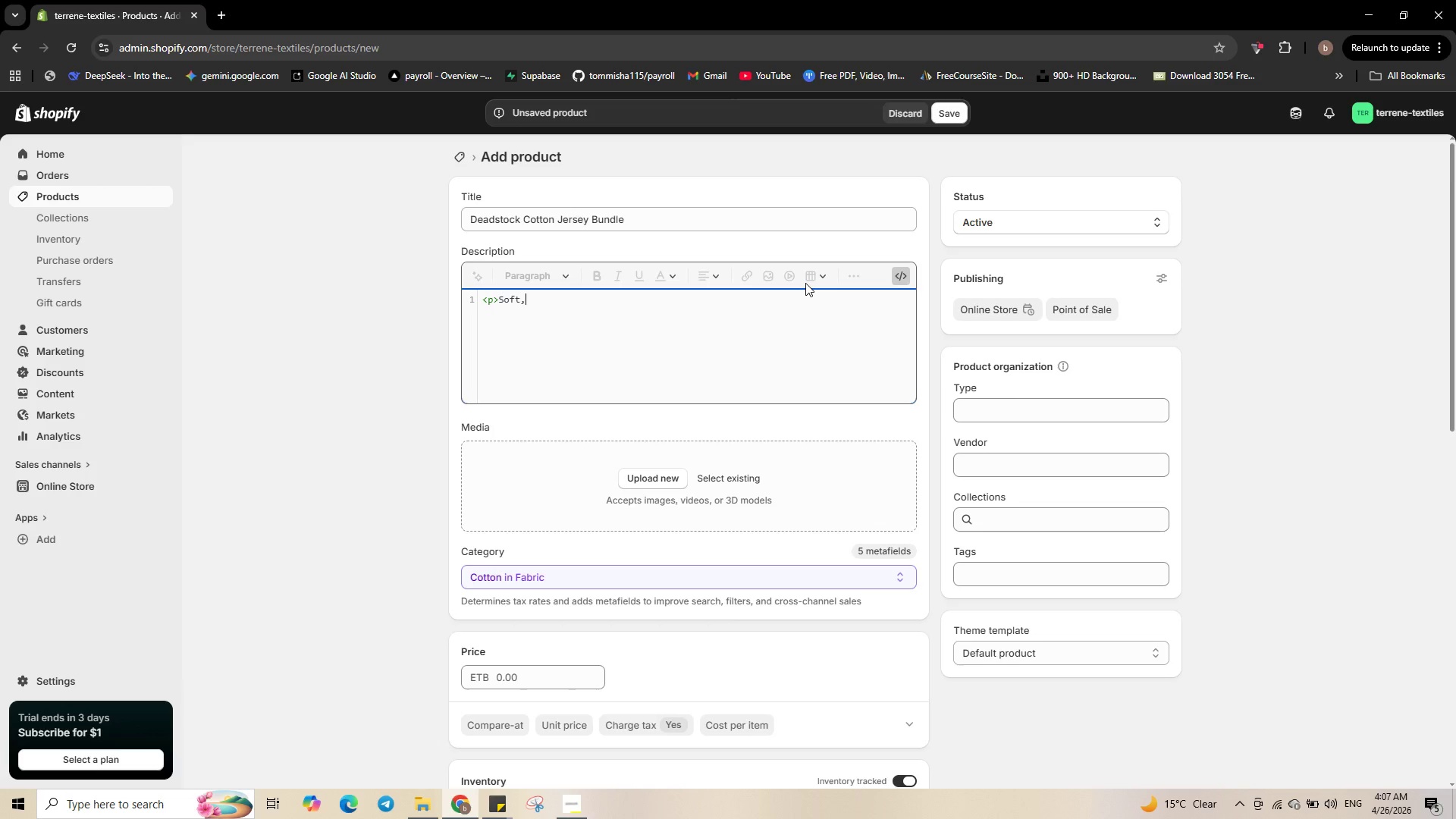 
type( stretchy )
 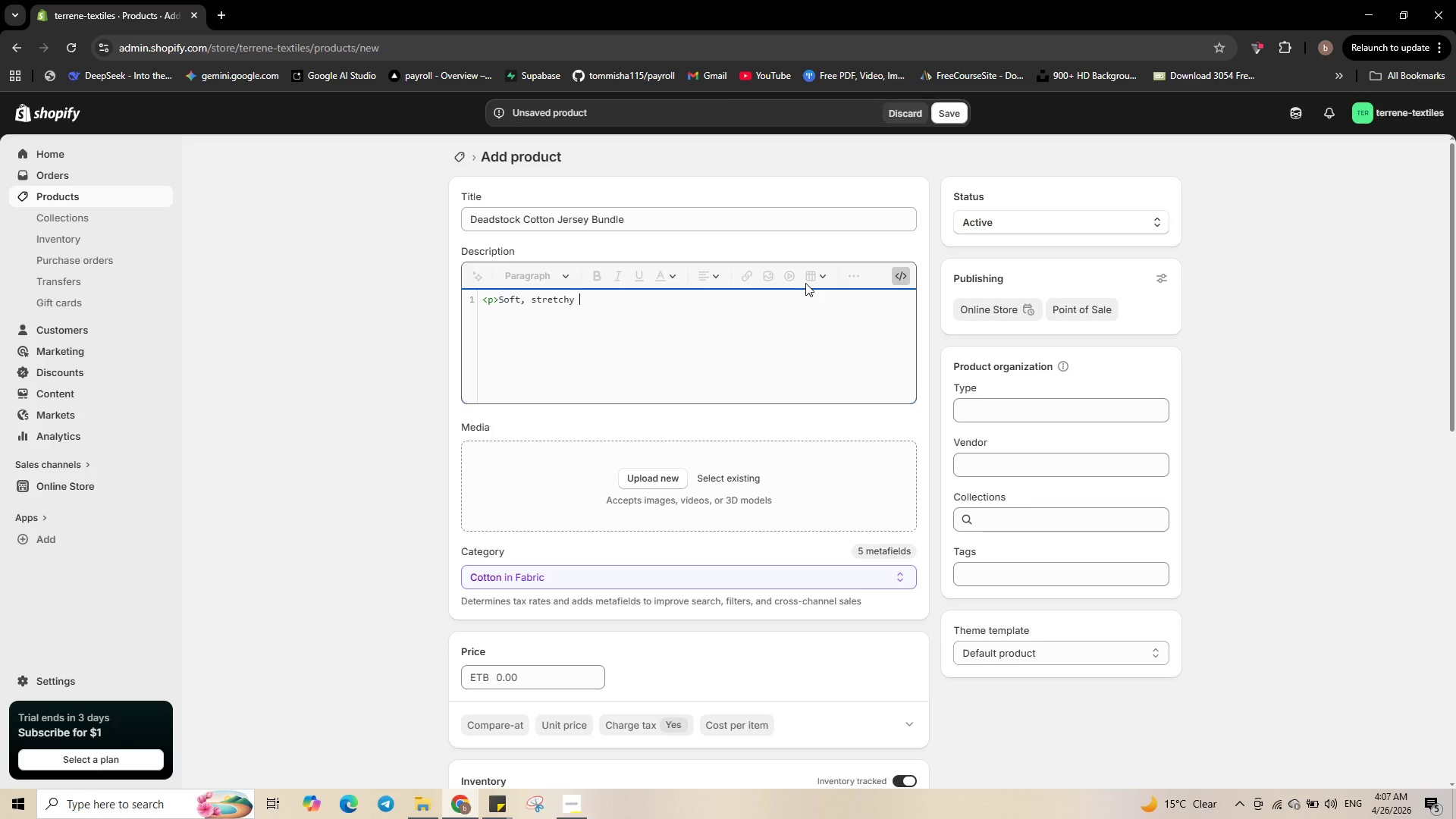 
type(deadstock cotton jersey in deep navy )
 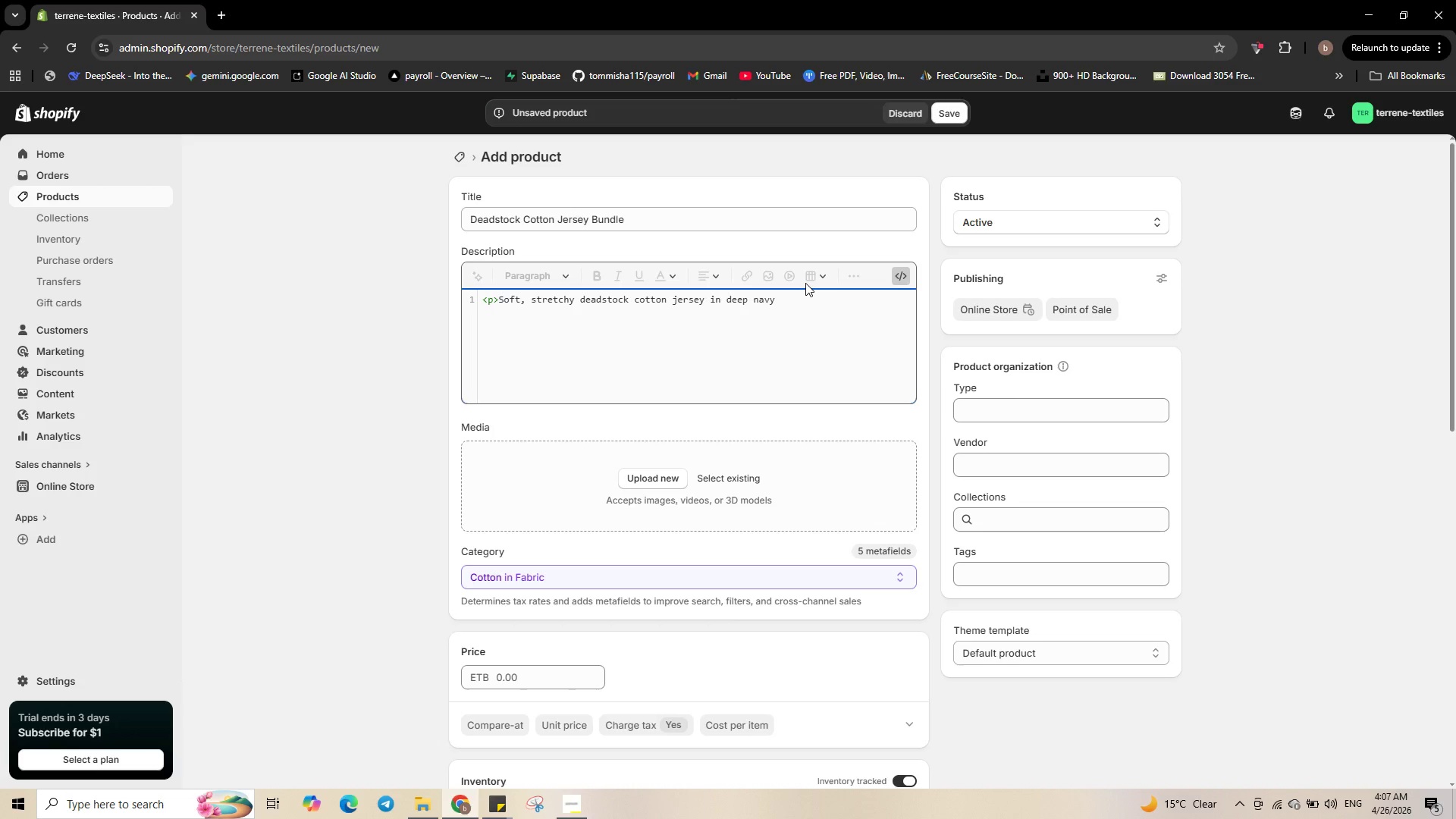 
type(blue. Perfect for t-shirts, long)
key(Backspace)
key(Backspace)
 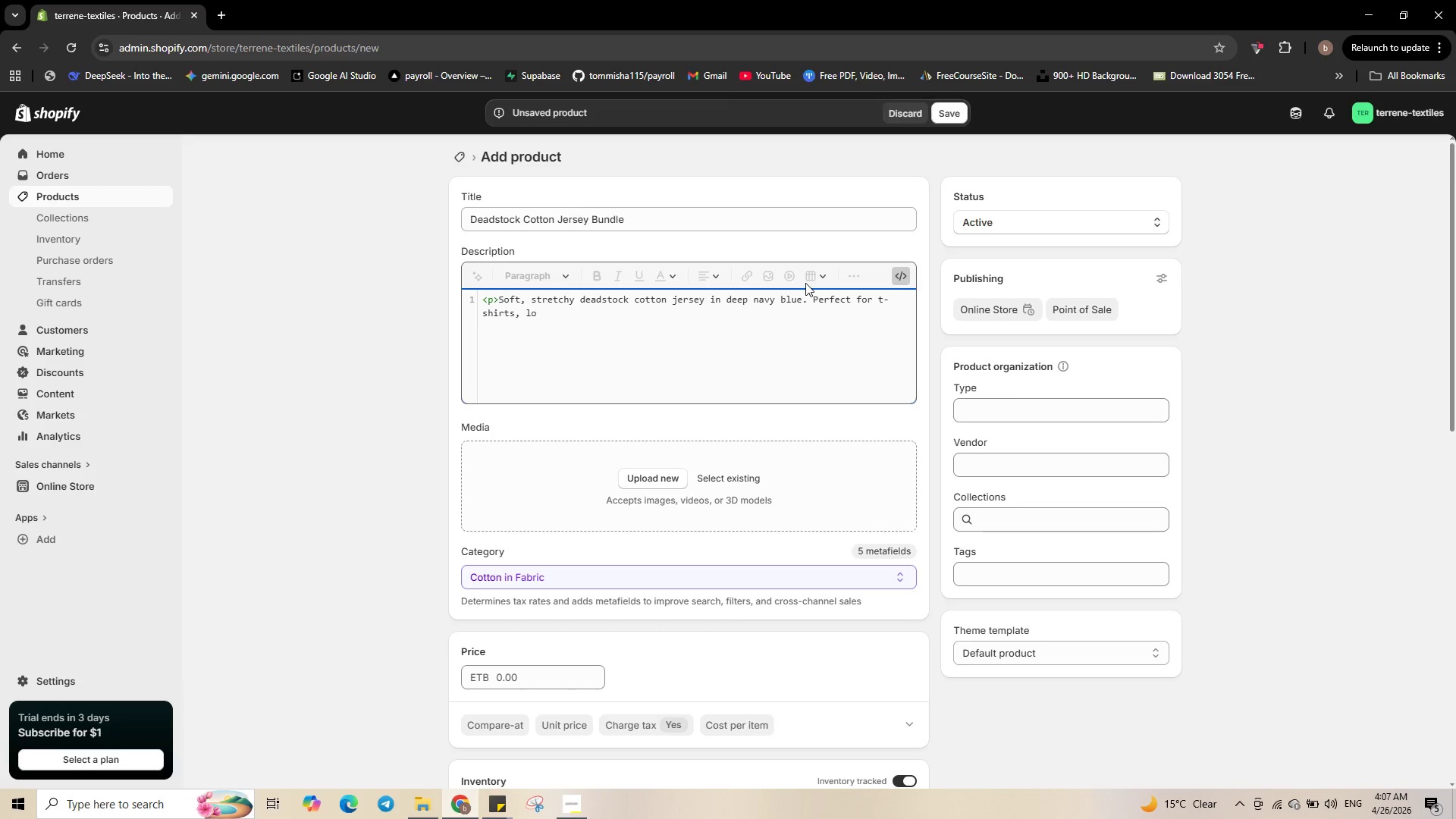 
type(ungwear, )
 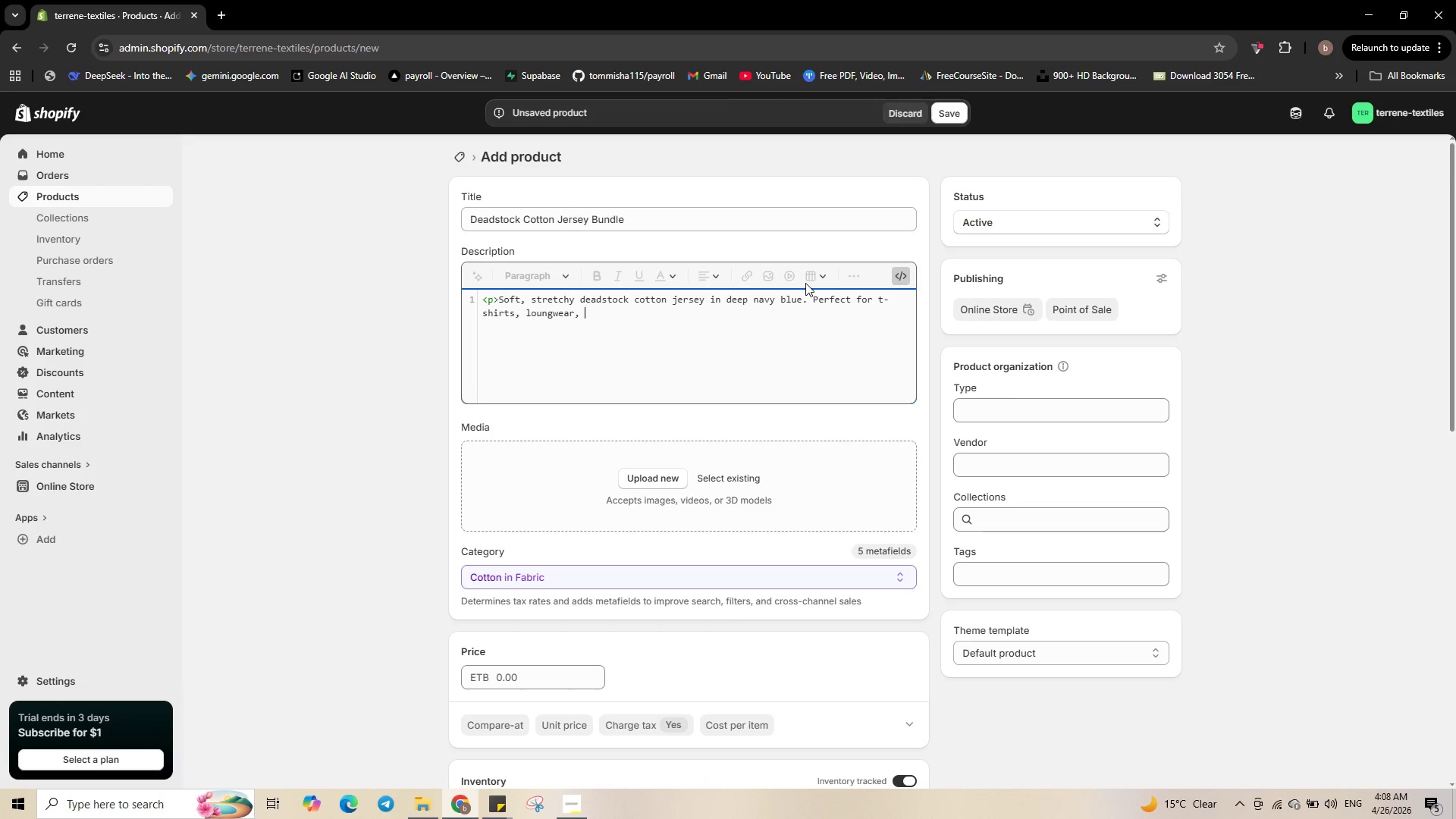 
wait(6.61)
 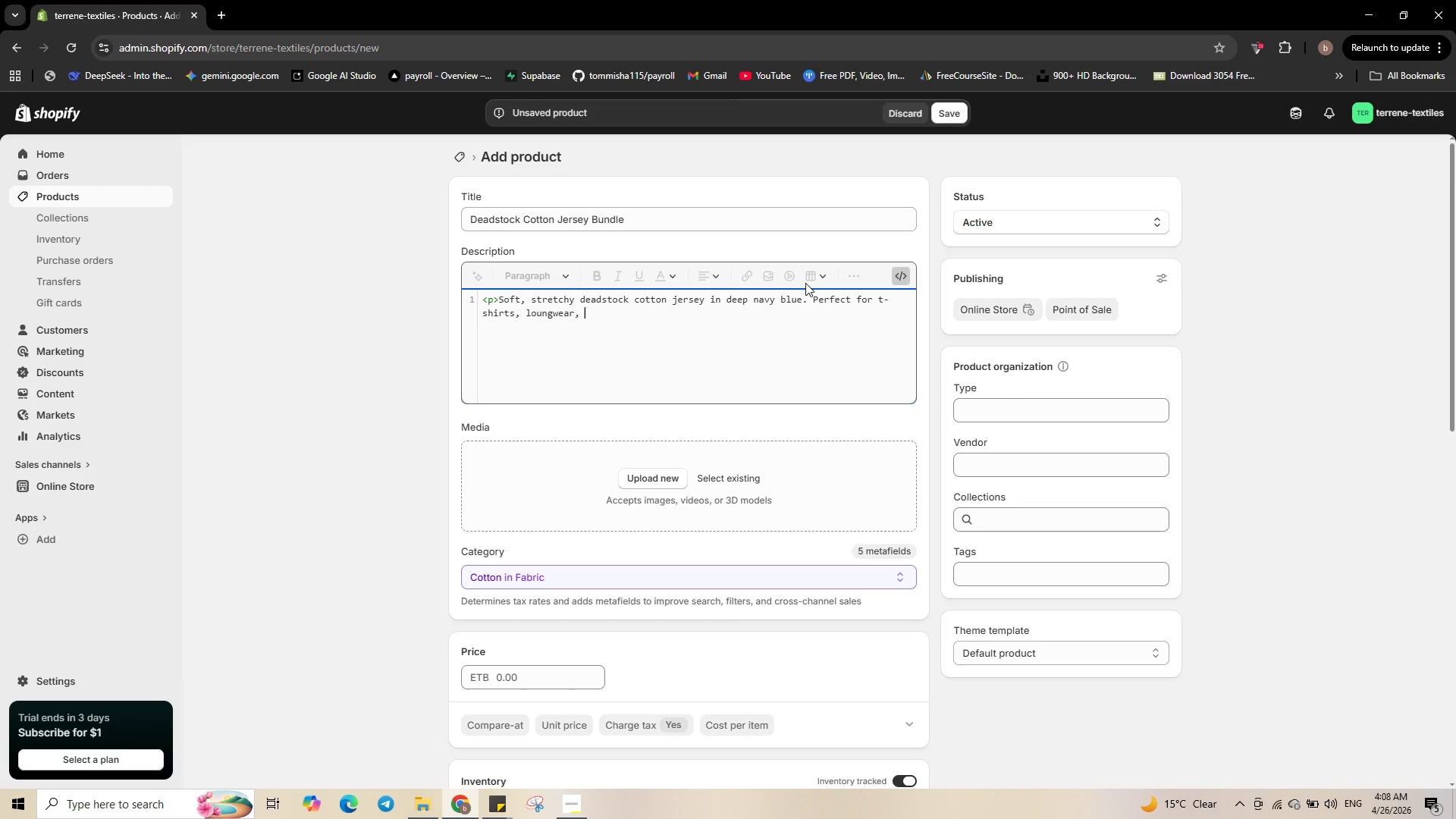 
type(and baby clot)
 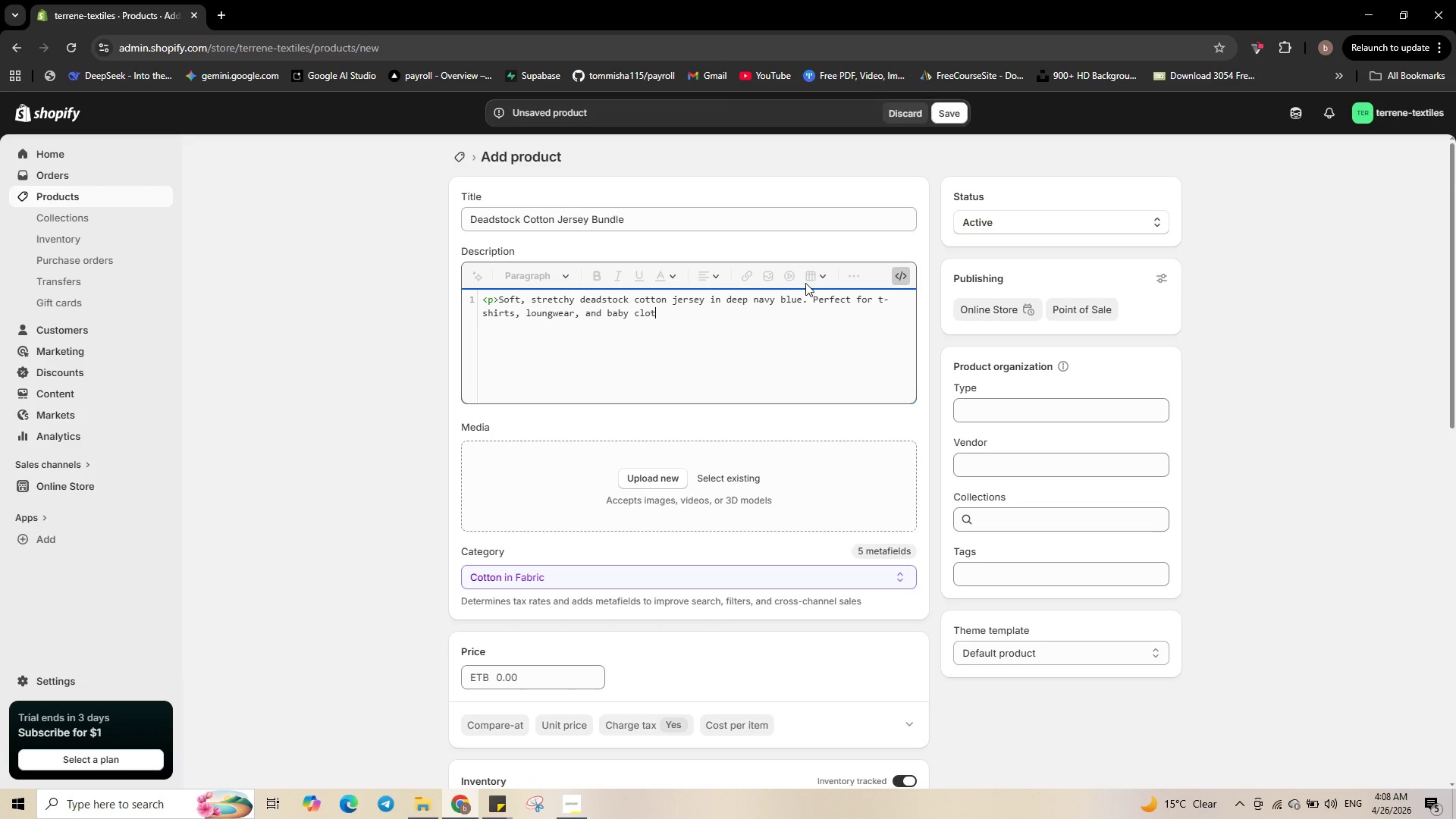 
type(hes)
 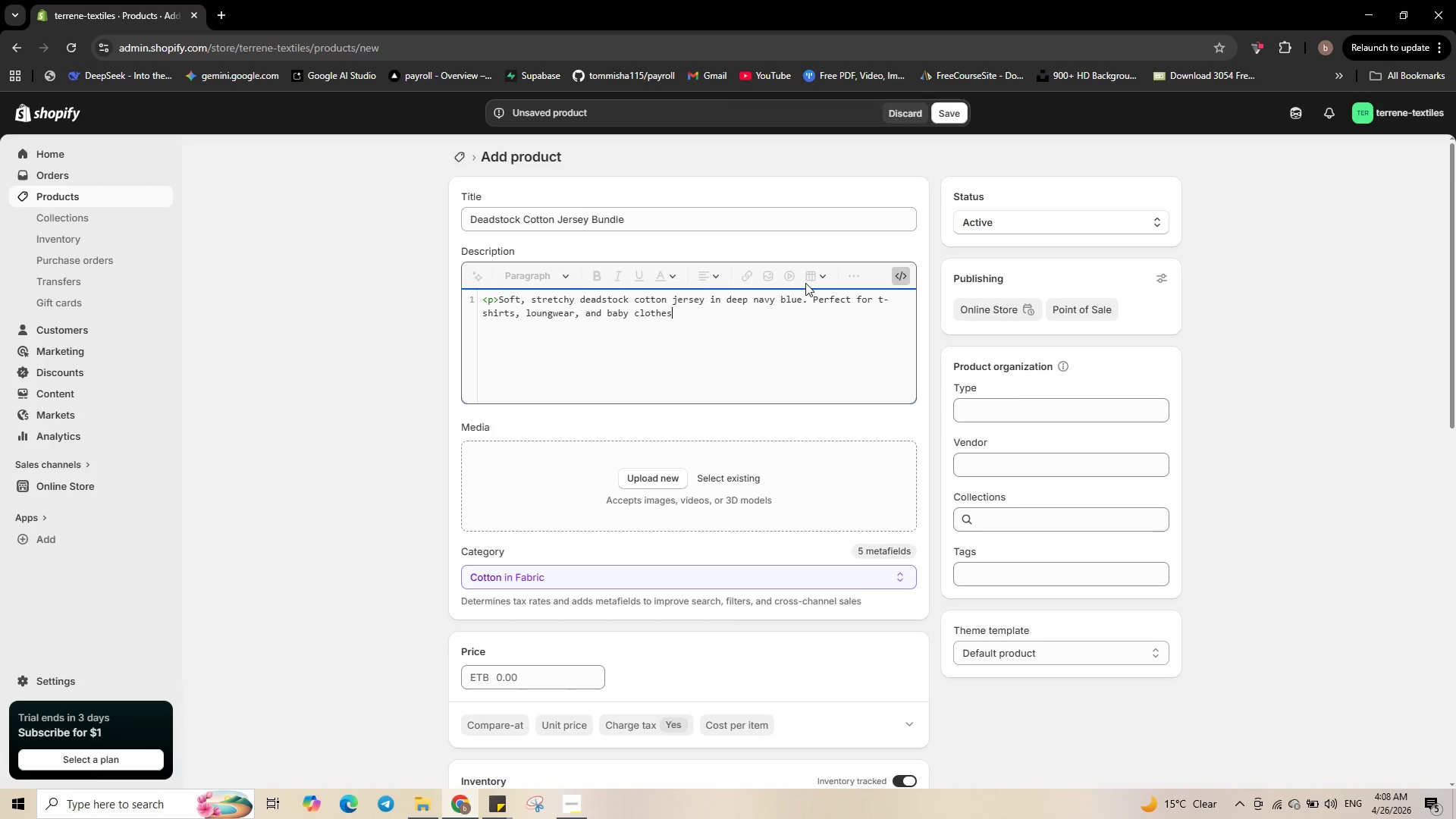 
type(. 2.5 yar)
key(Backspace)
key(Backspace)
key(Backspace)
type(conti)
 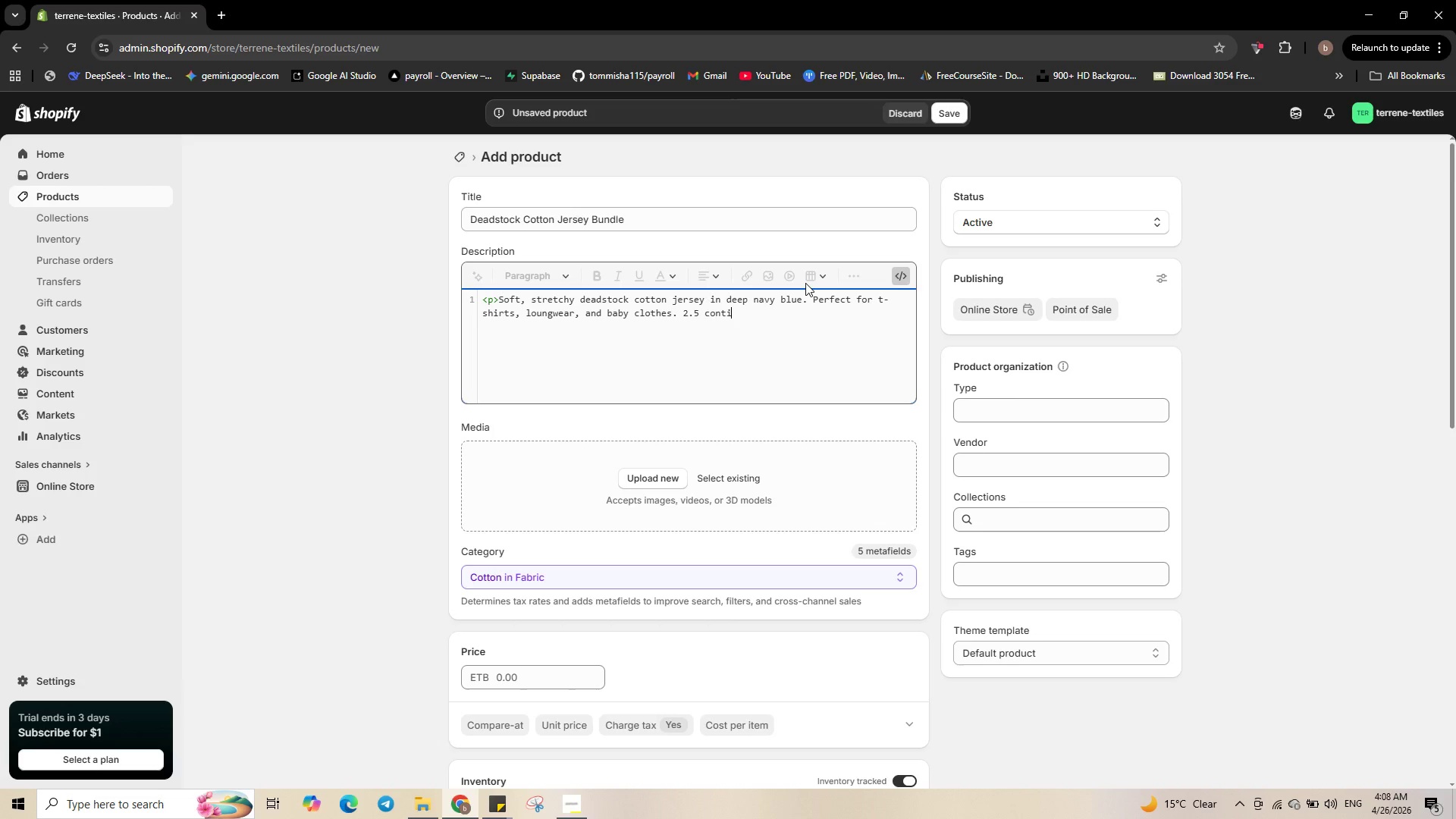 
type(nuous )
 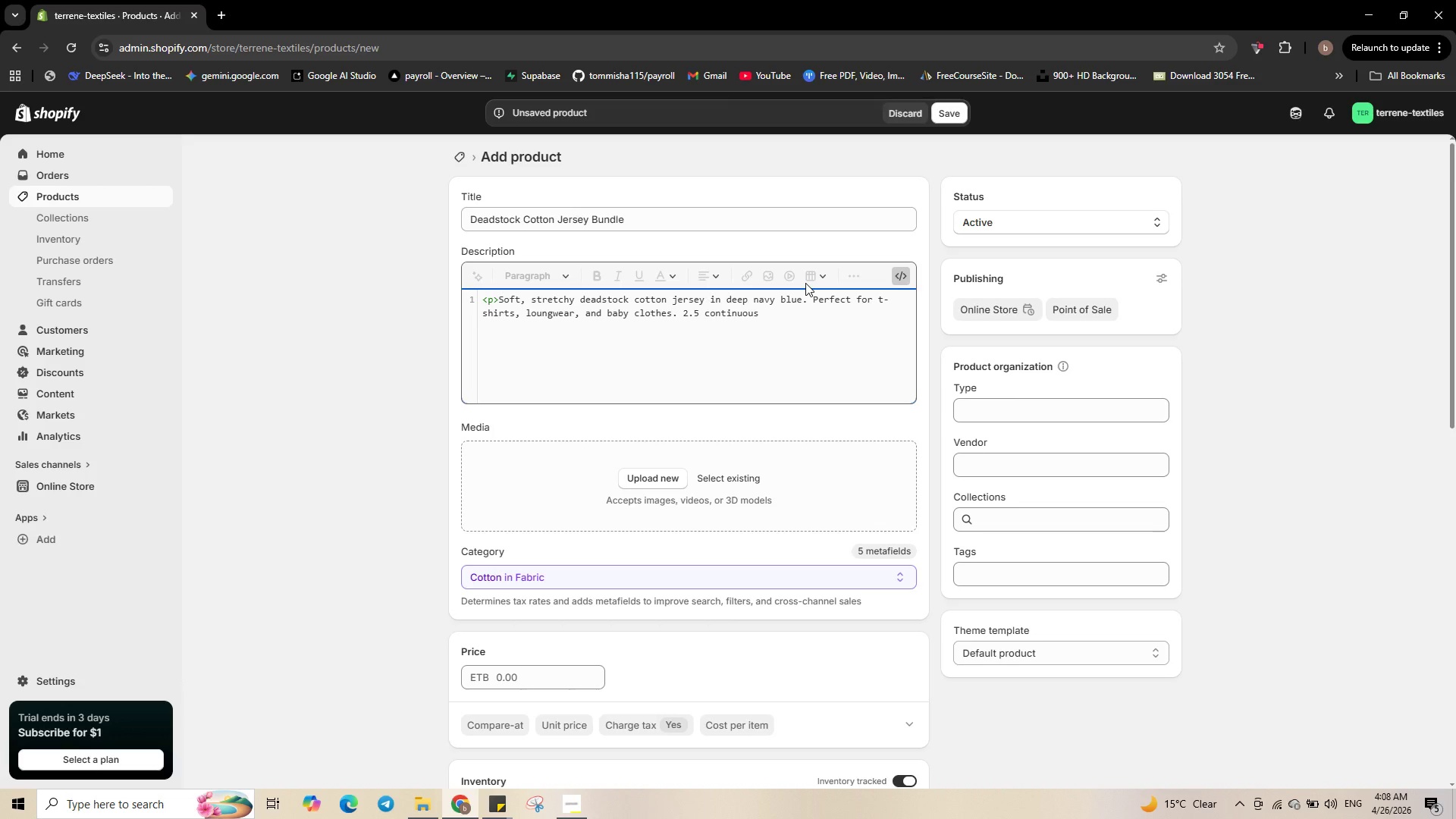 
type(yards )
key(Backspace)
type(.</p>)
 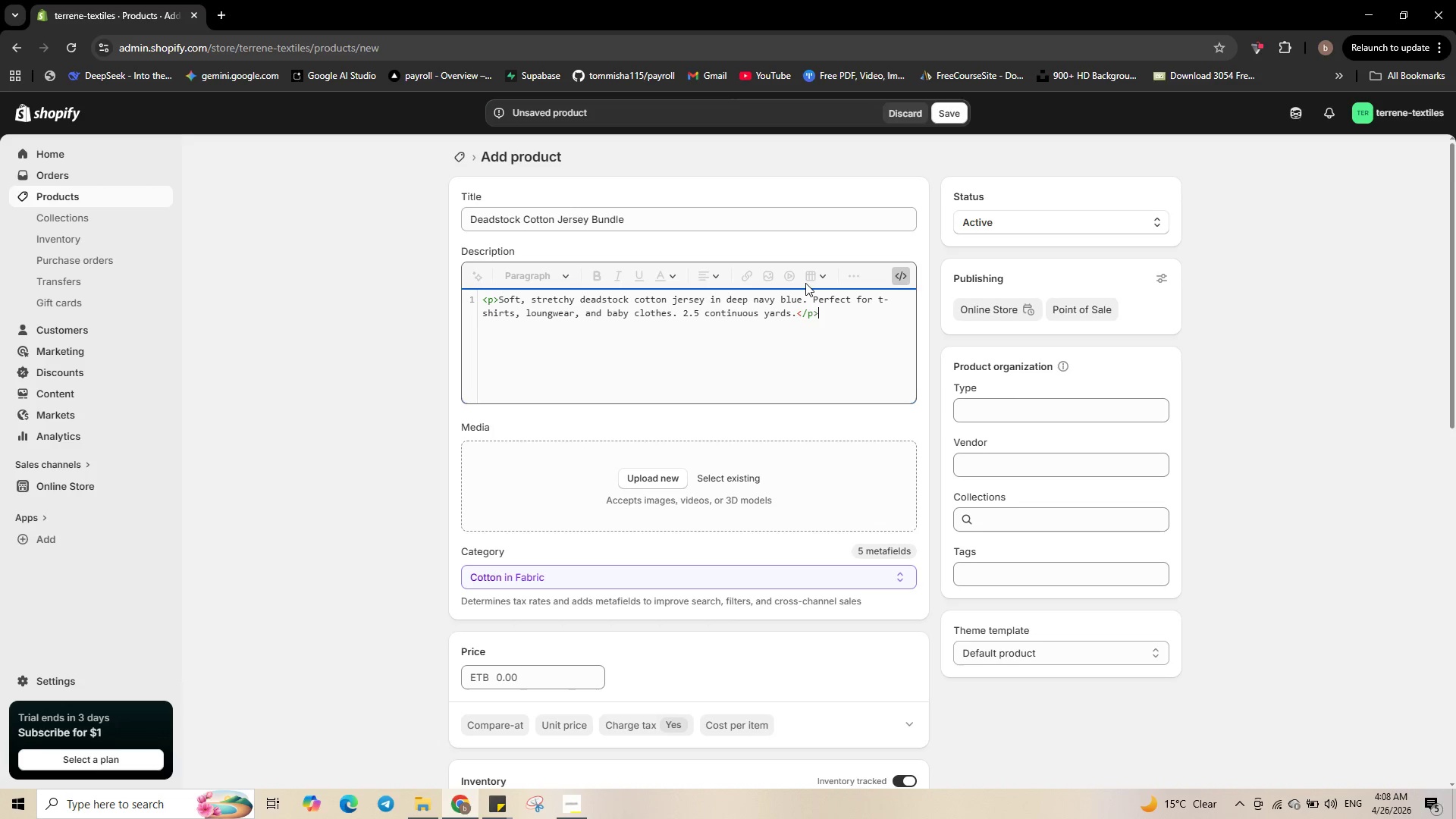 
wait(8.5)
 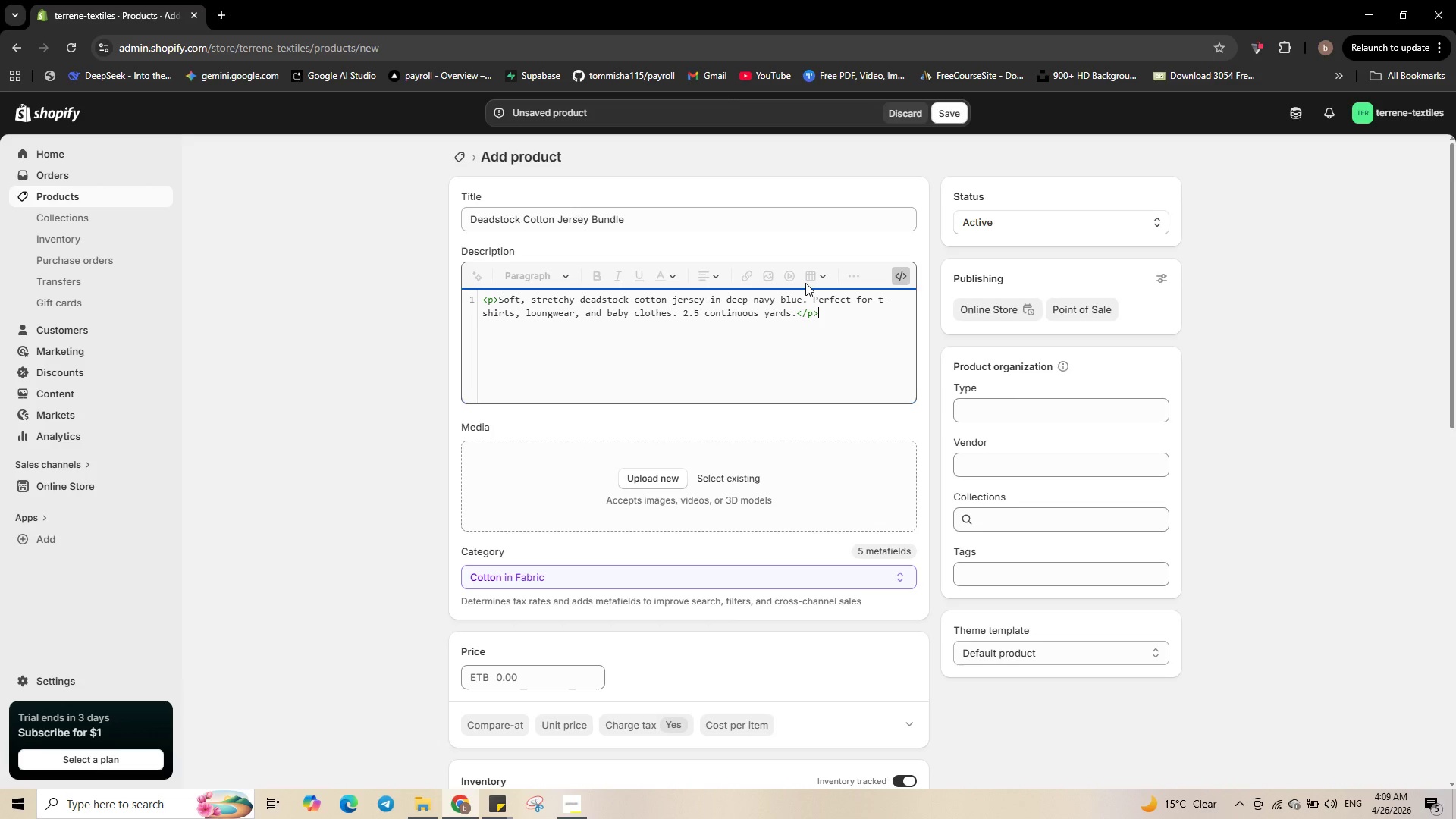 
key(Enter)
 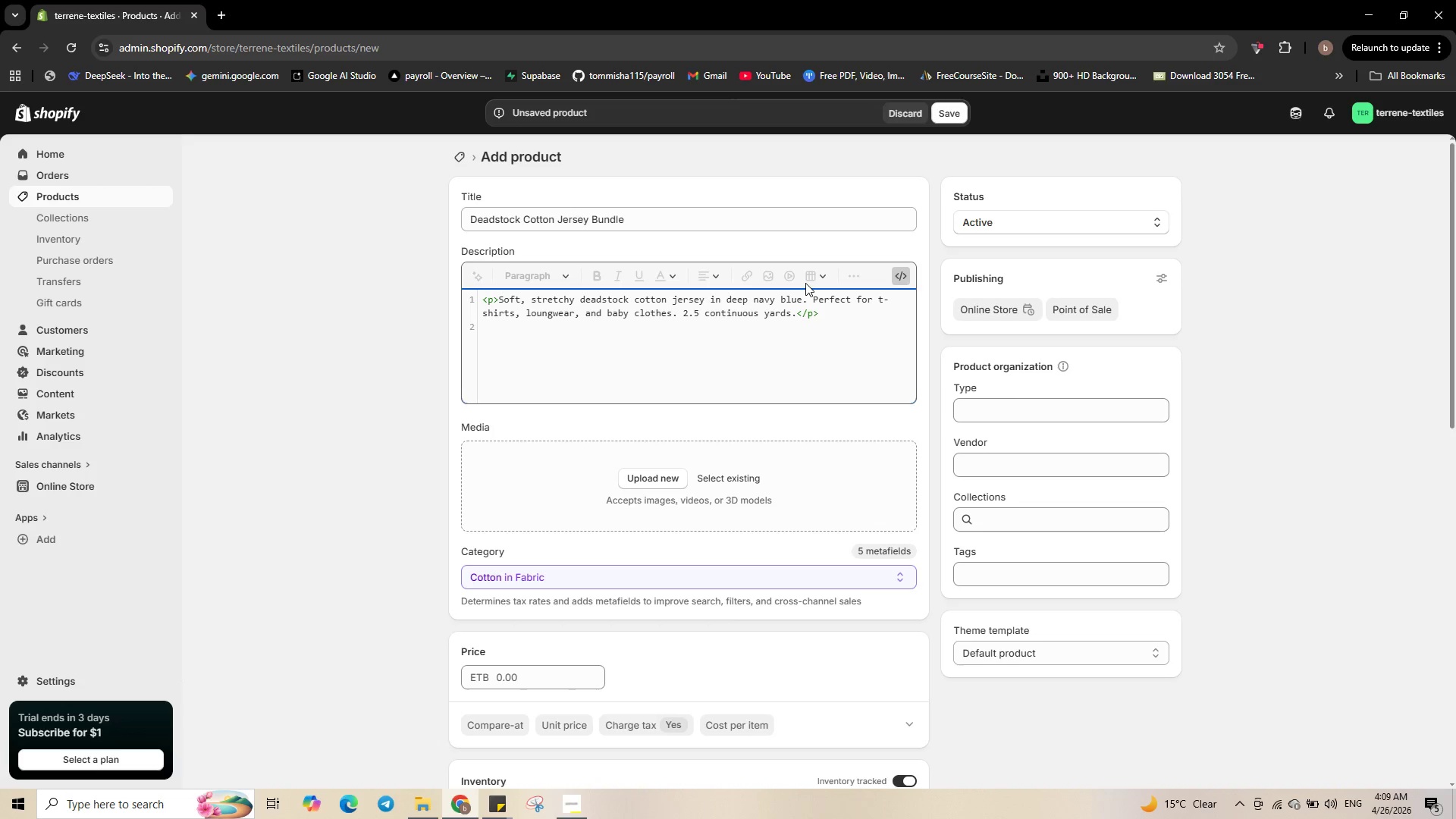 
type(<p><strong>)
 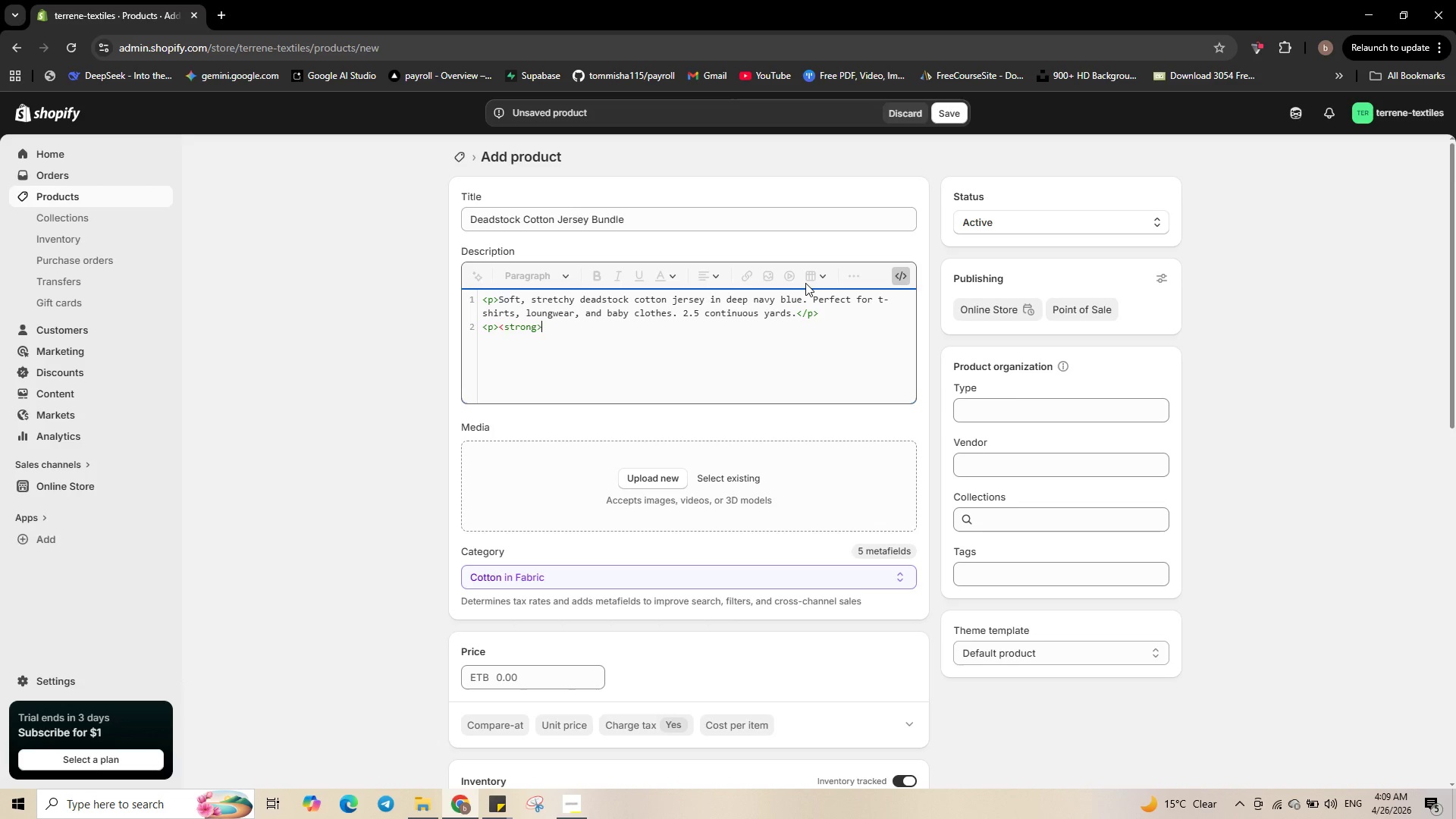 
wait(8.59)
 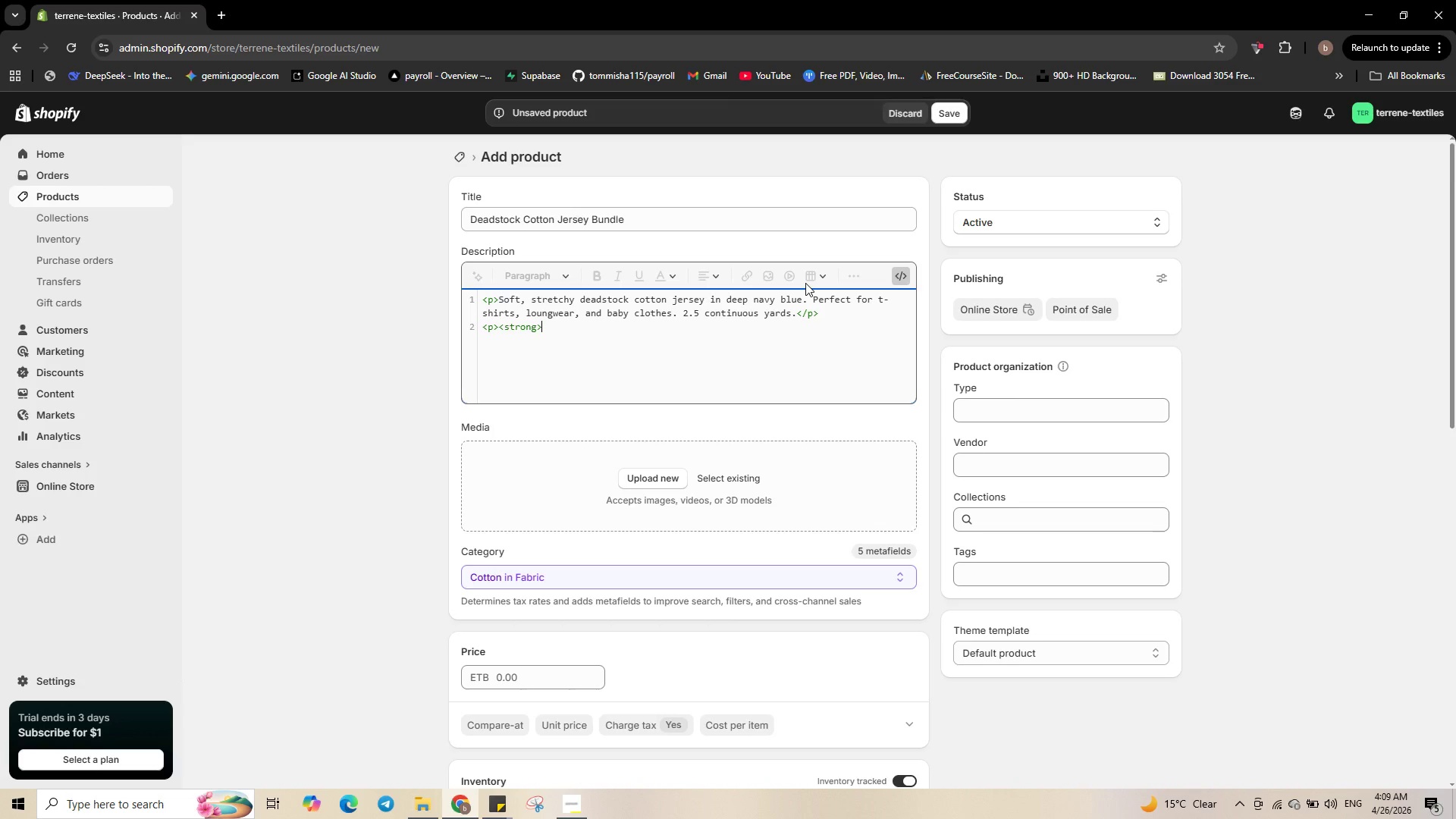 
type(Composition:</strong>)
 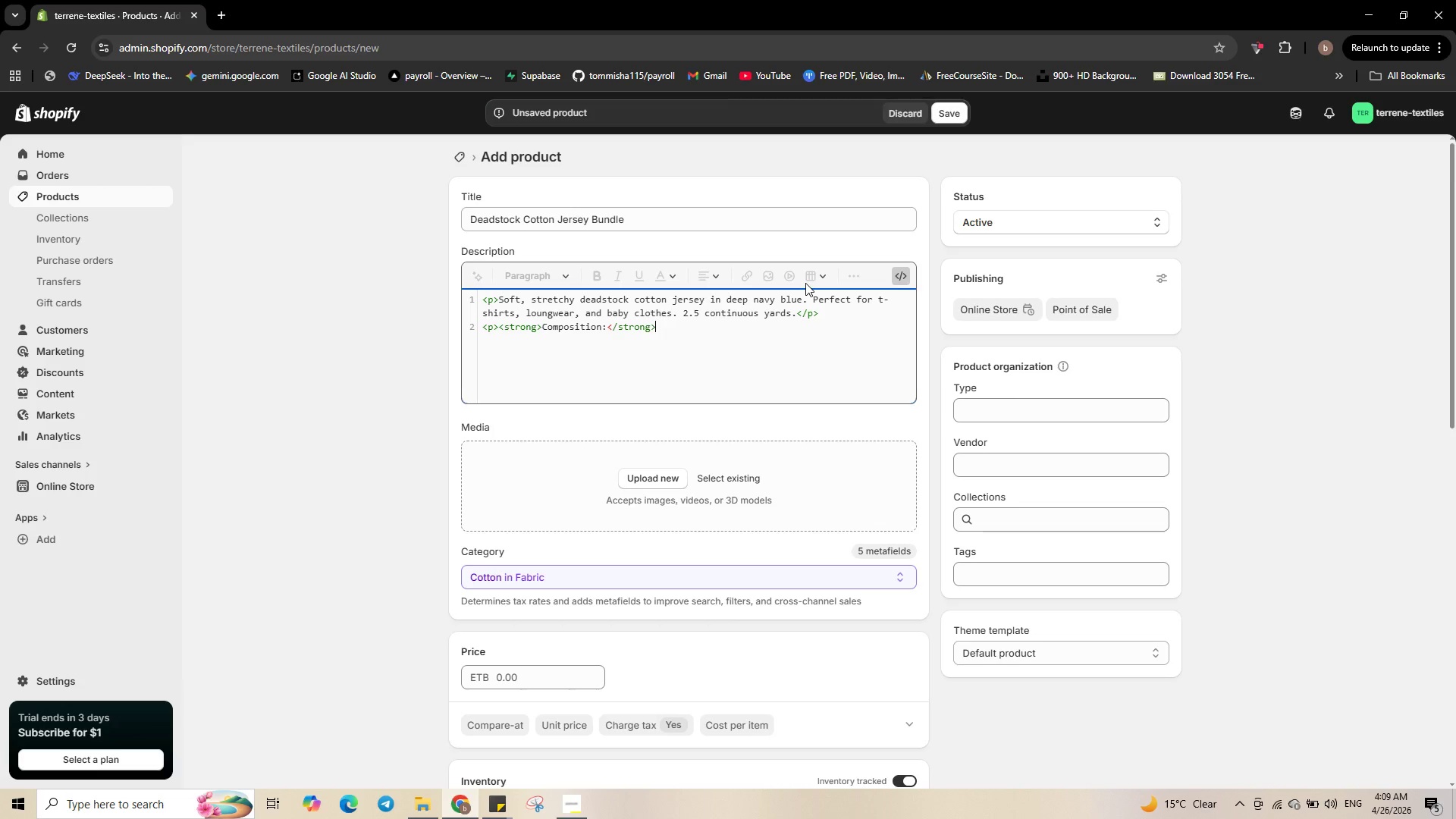 
wait(7.51)
 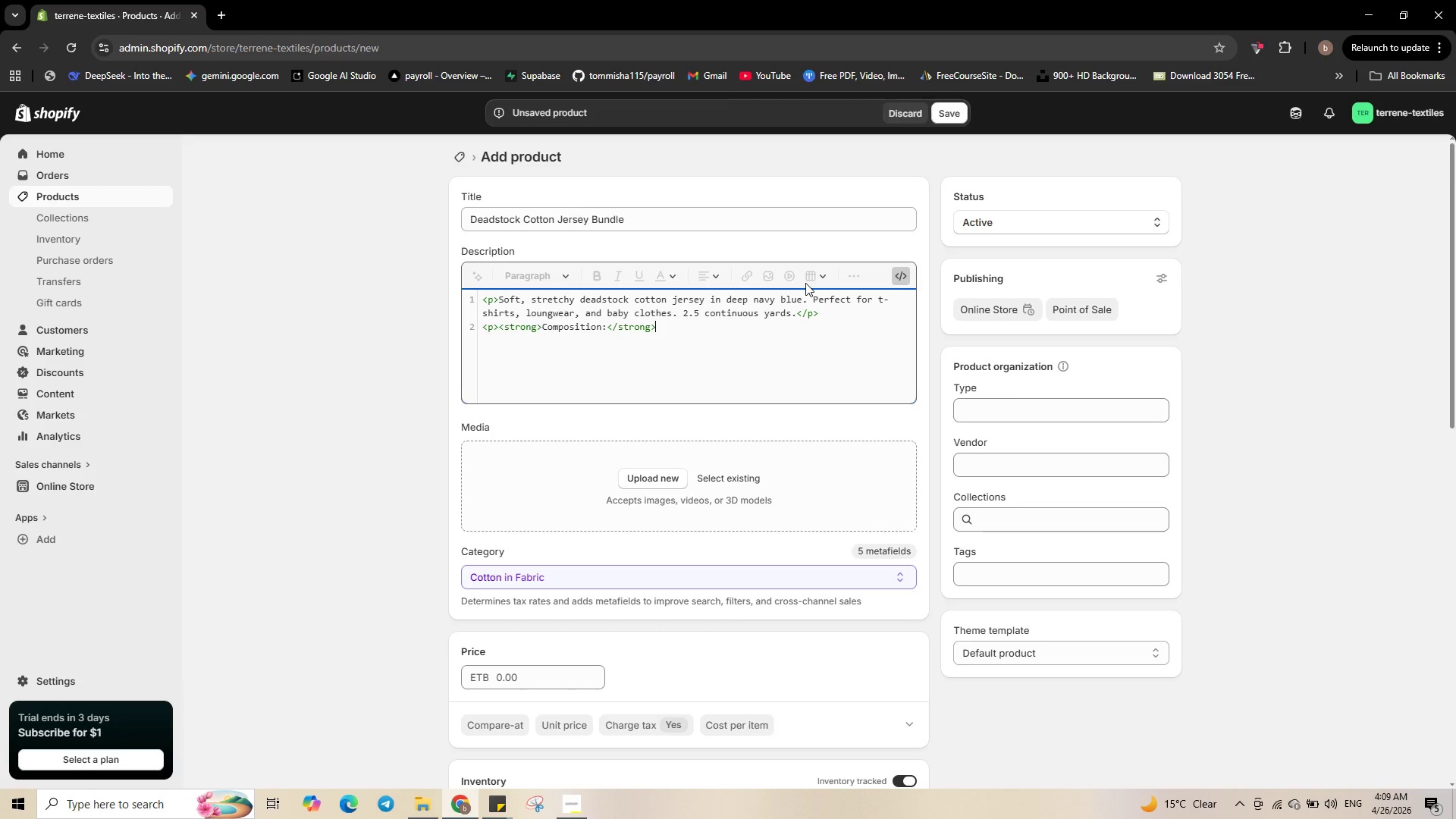 
type(95% cotton, 5%)
 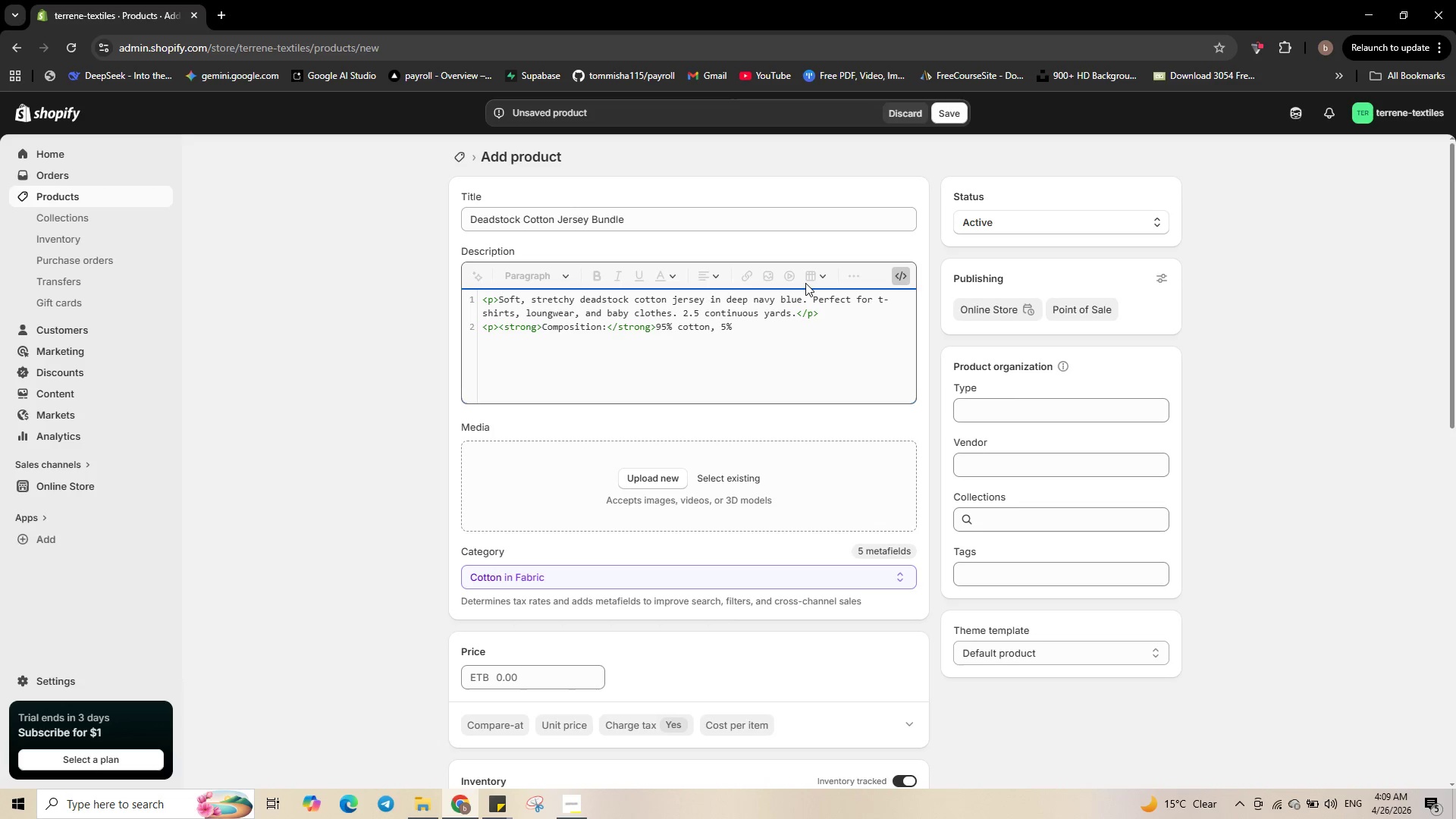 
wait(5.5)
 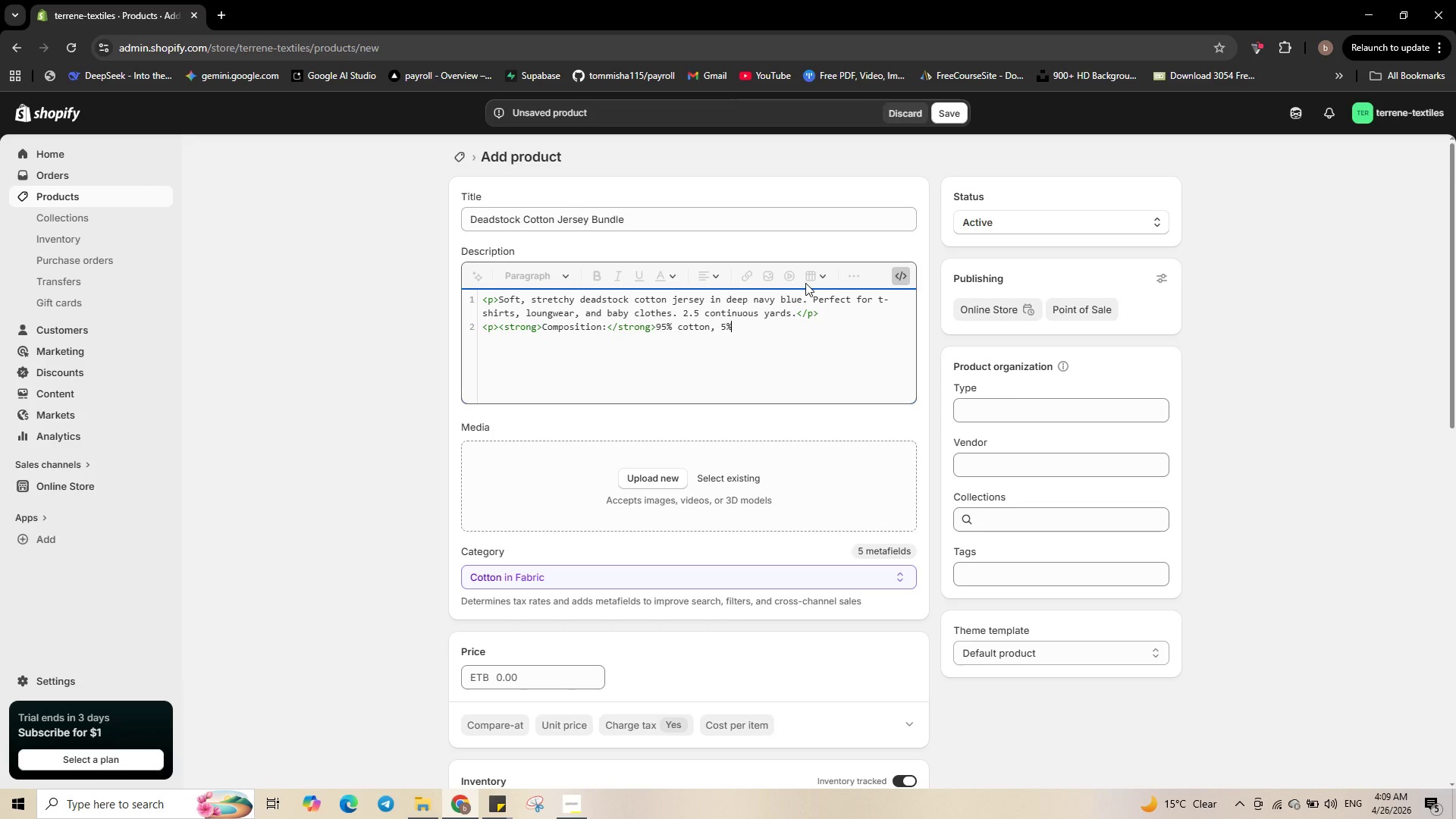 
type( spandex.<br><strong>)
 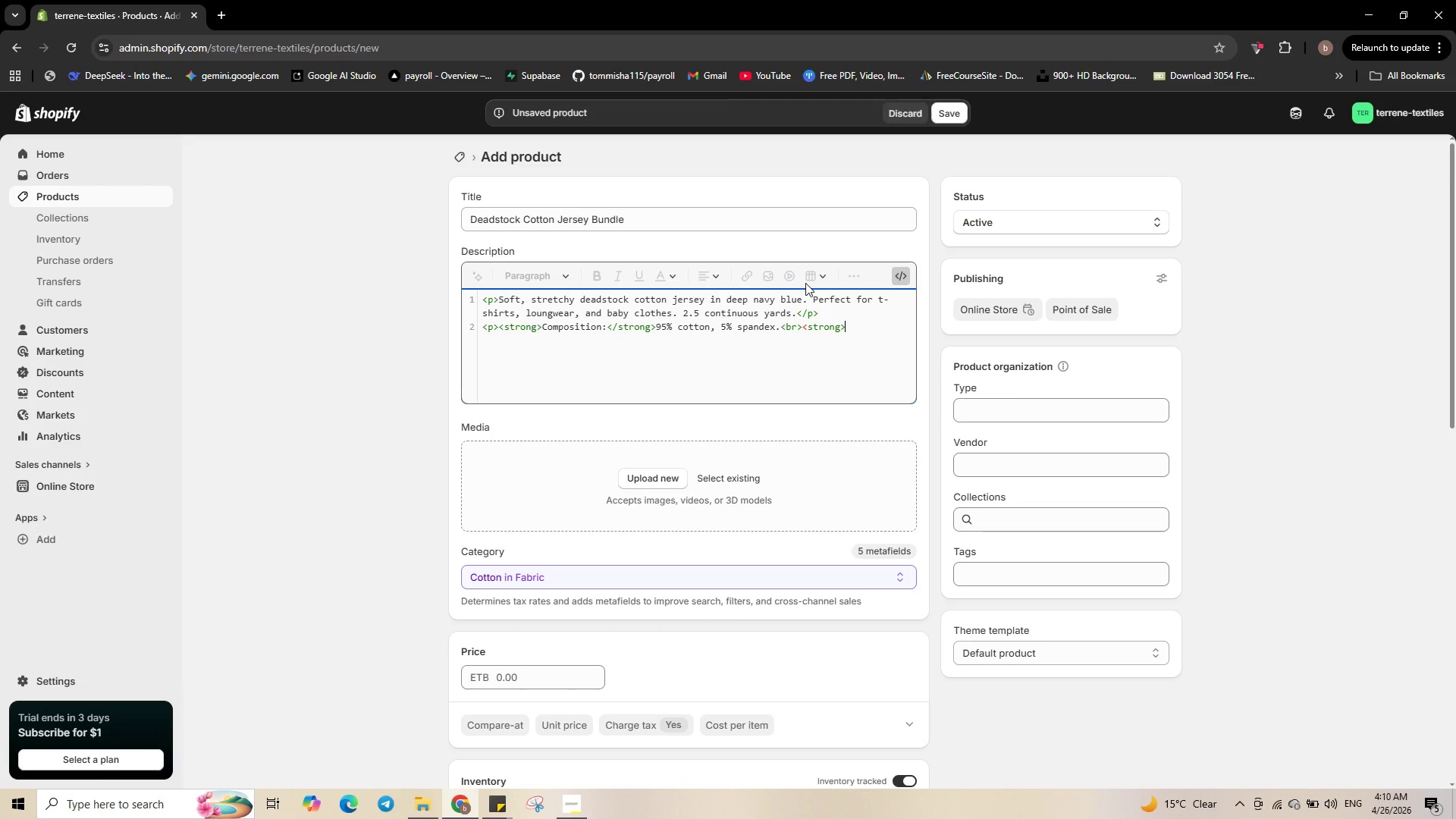 
type(Dimensions)
 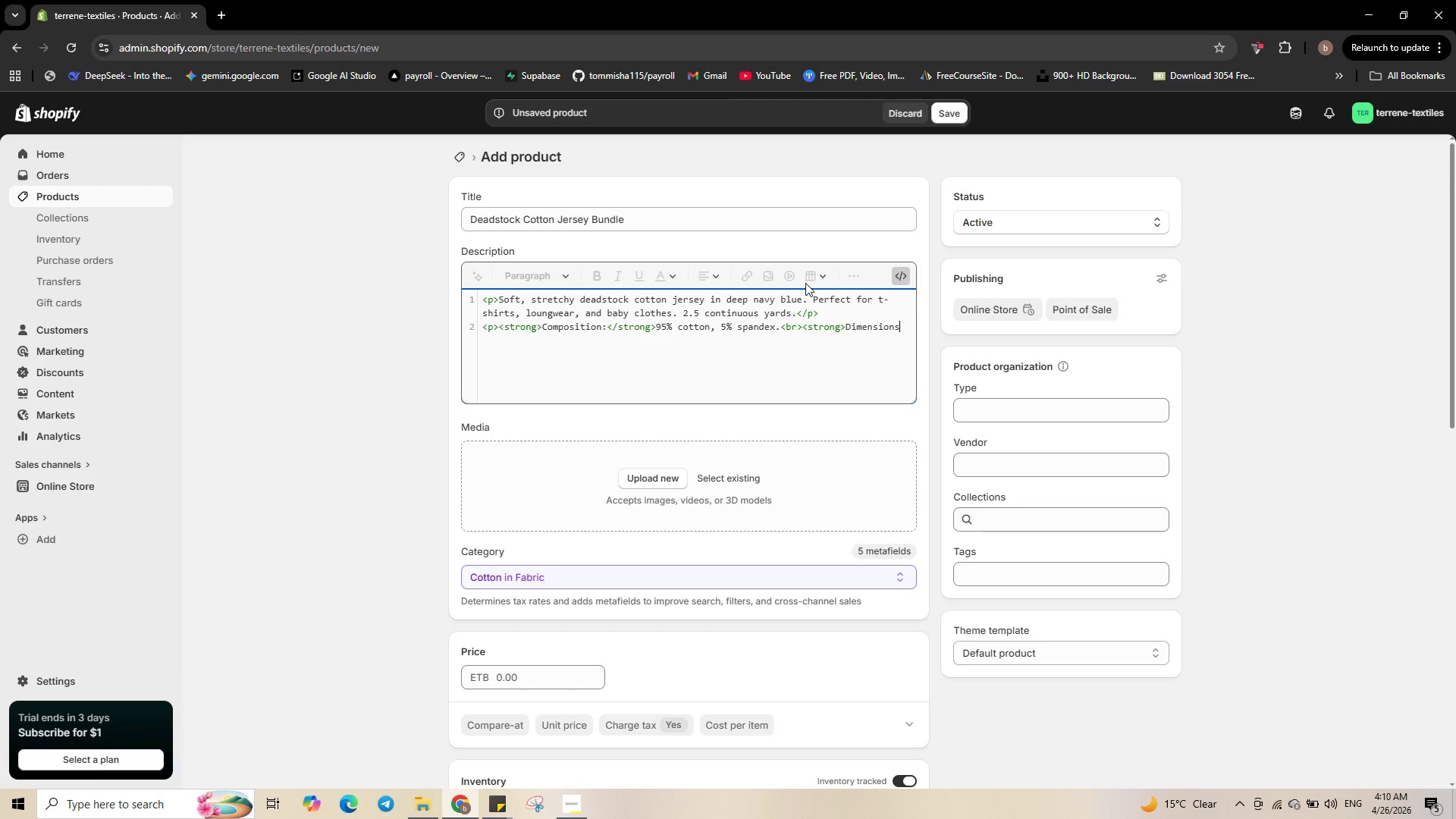 
wait(7.33)
 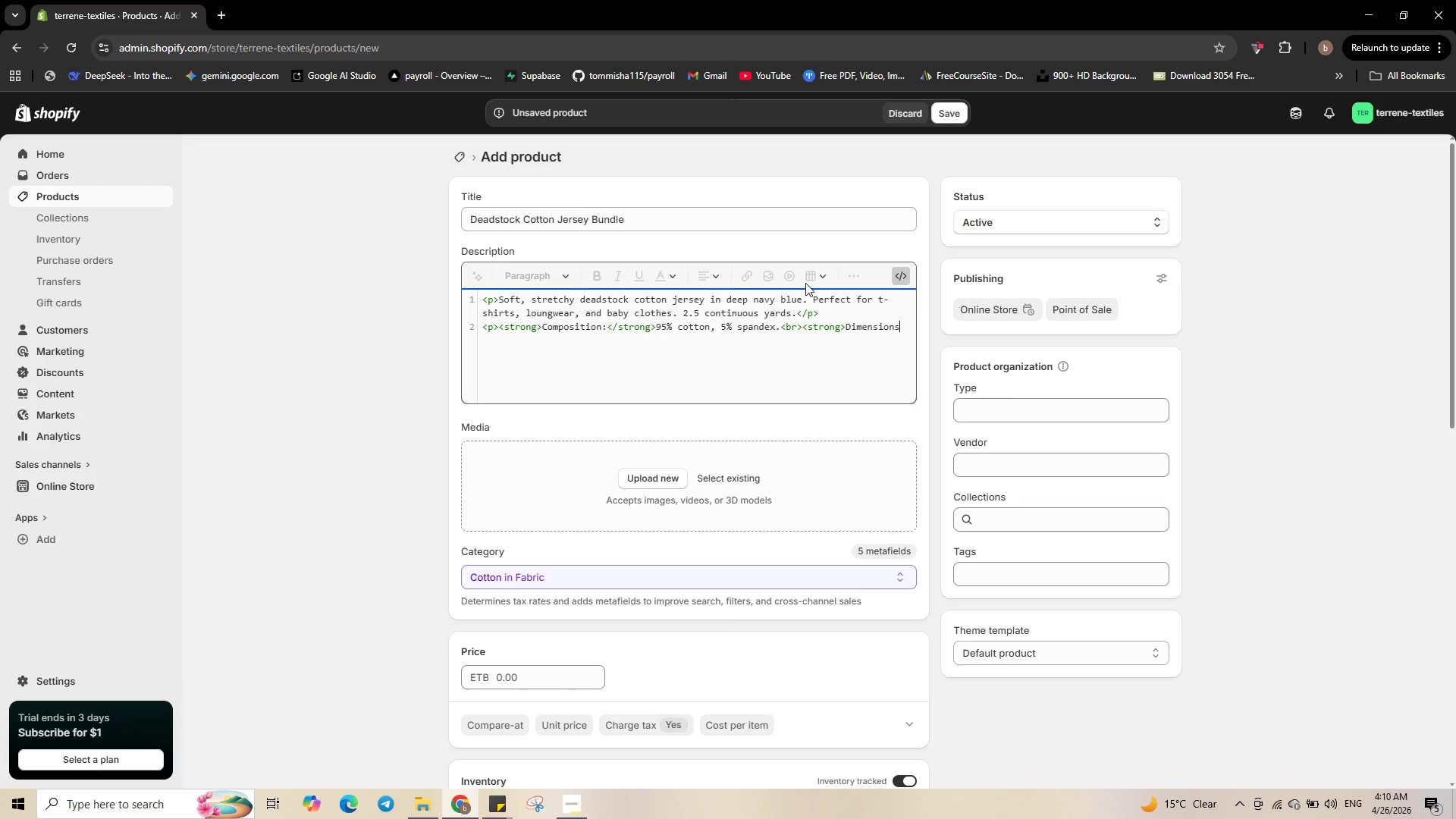 
type(:</strong)
 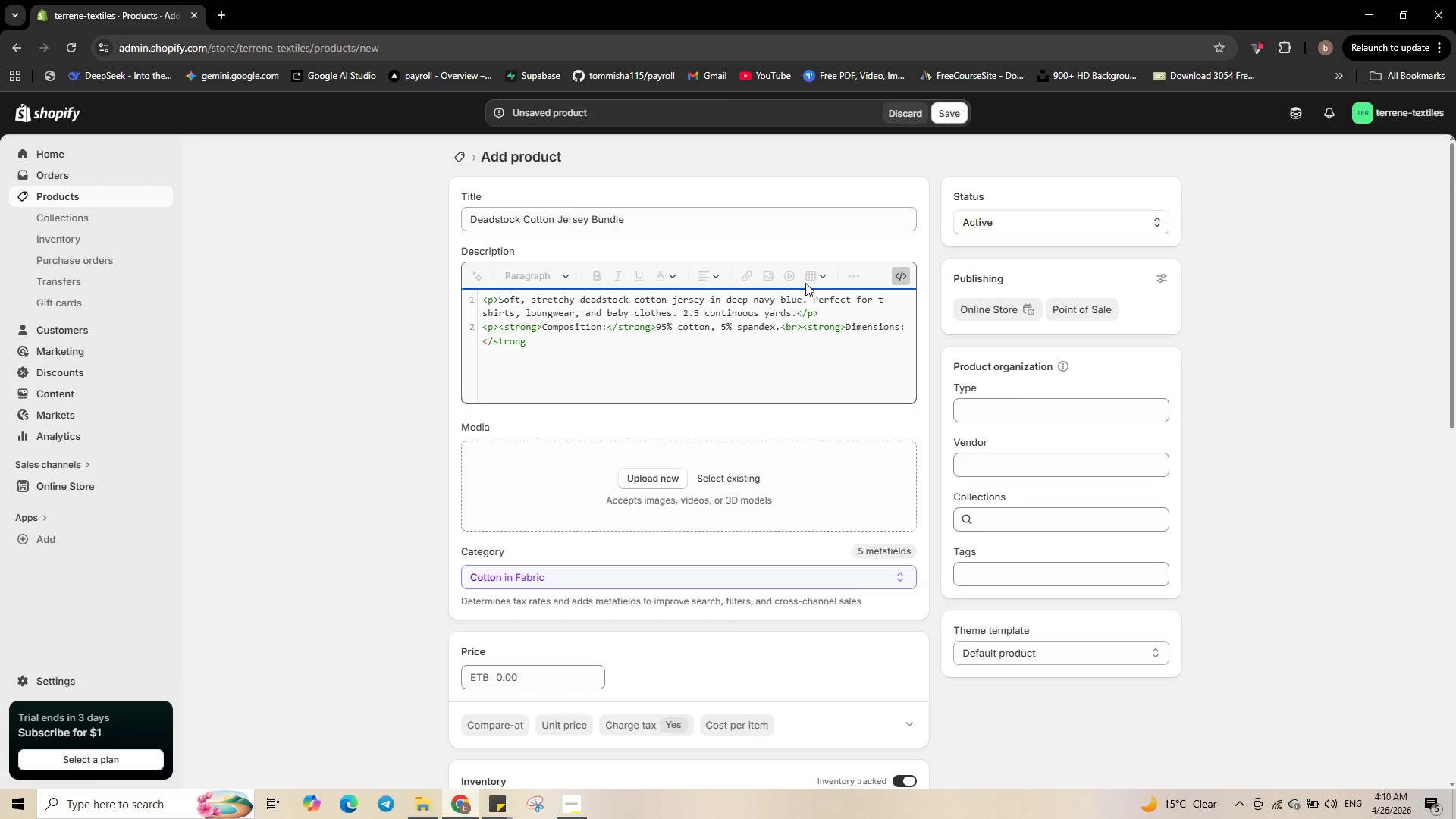 
wait(8.94)
 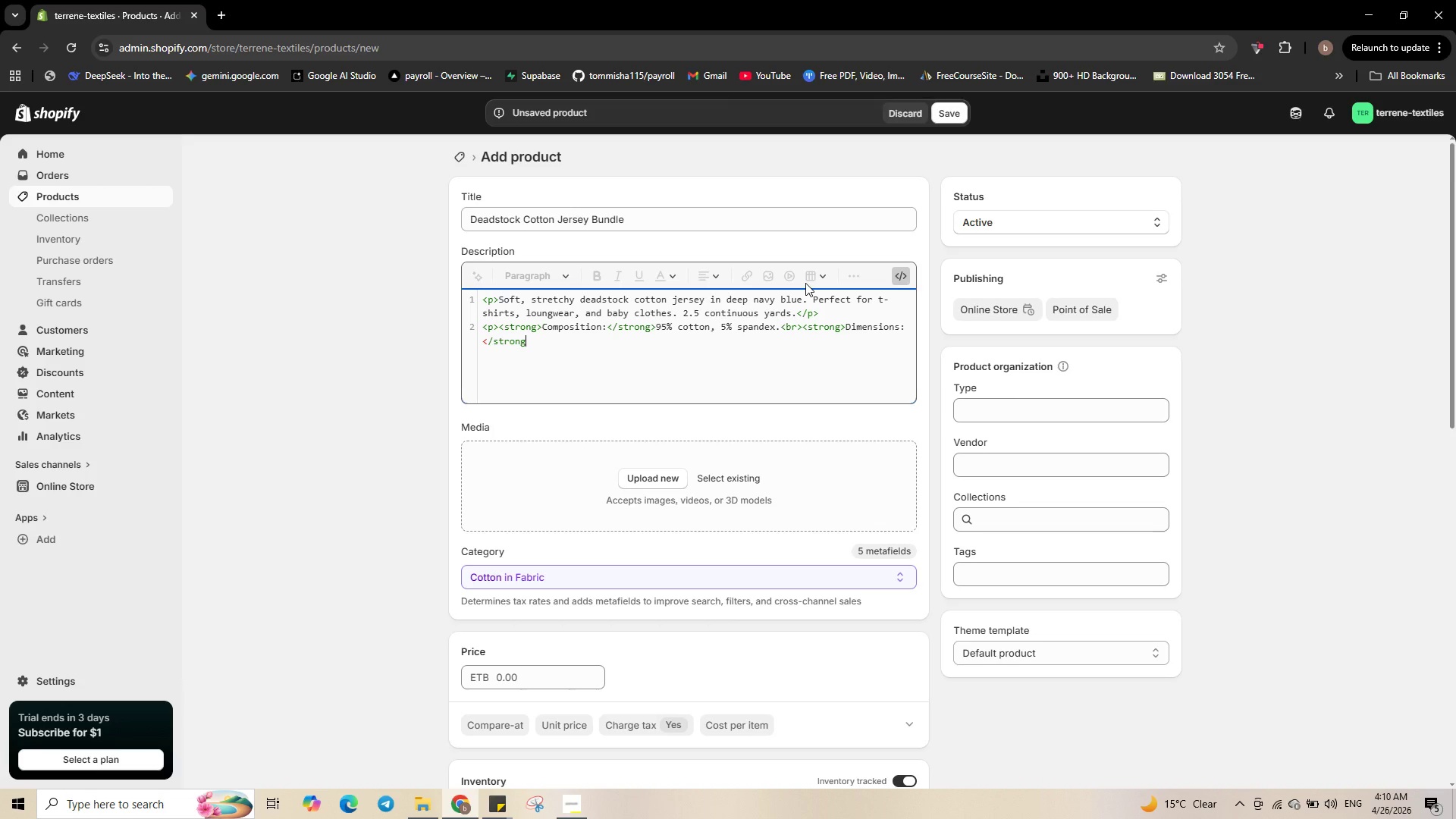 
type(2.5 yardsc()
 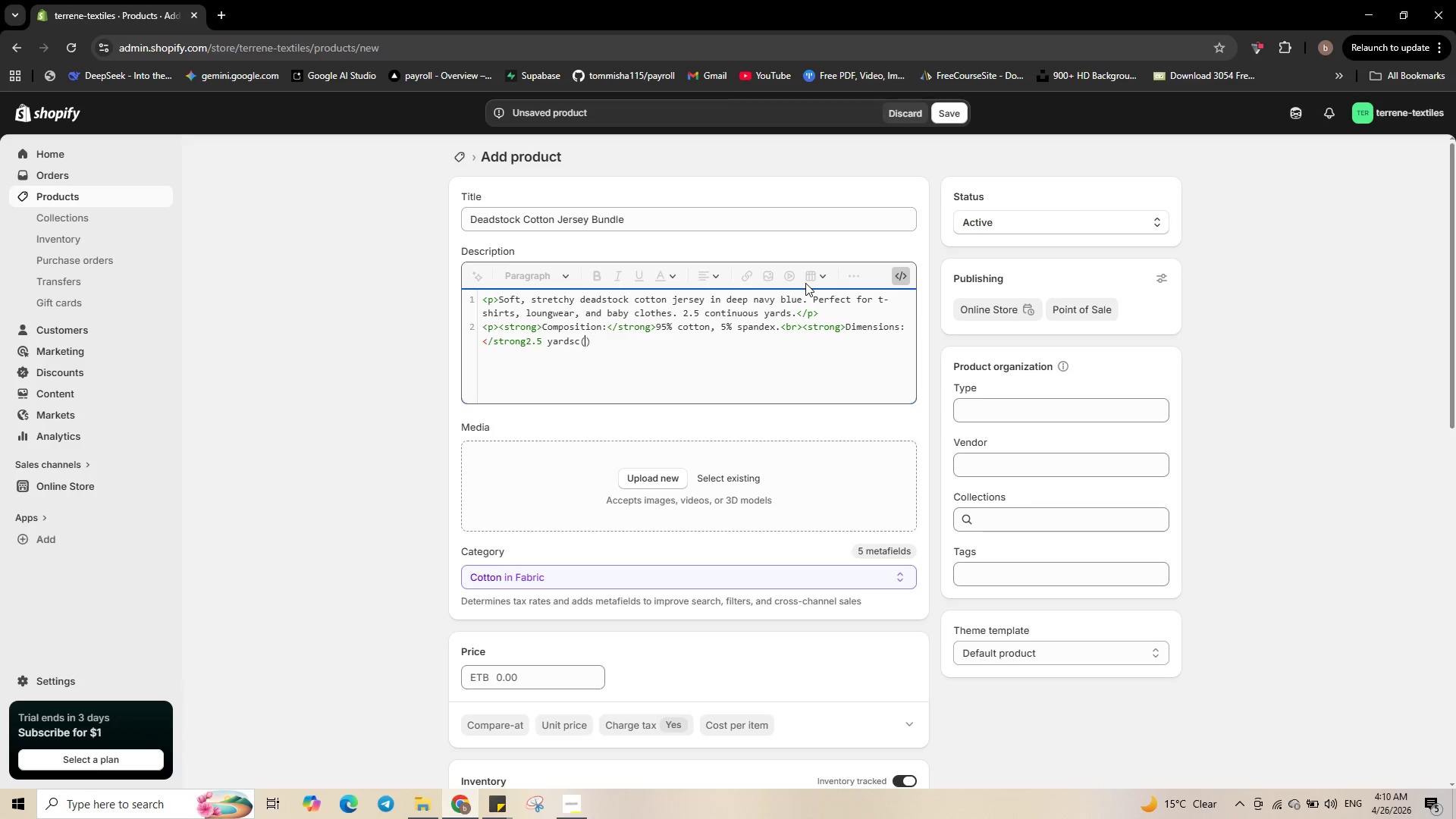 
key(Numpad9)
 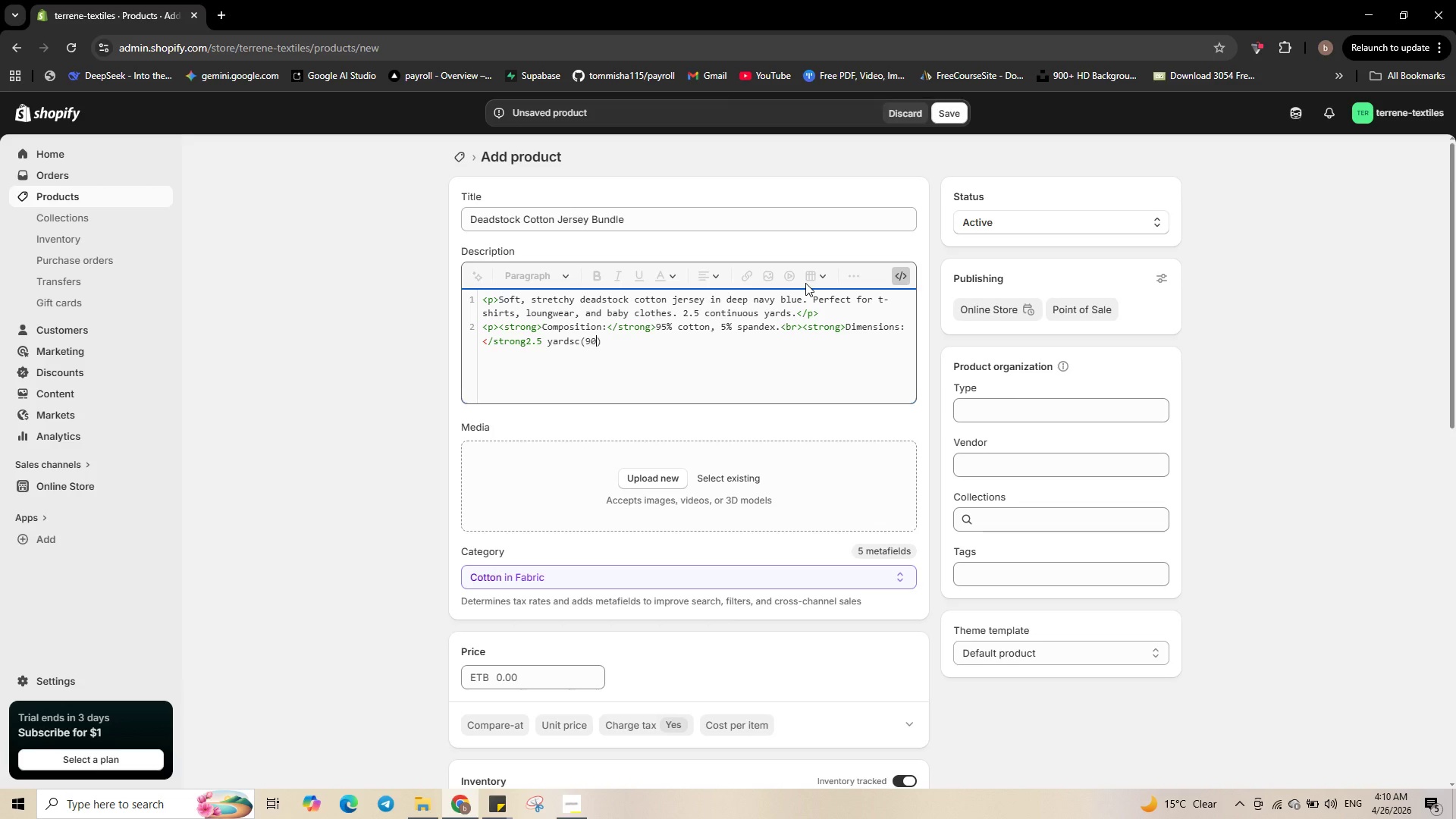 
key(Numpad0)
 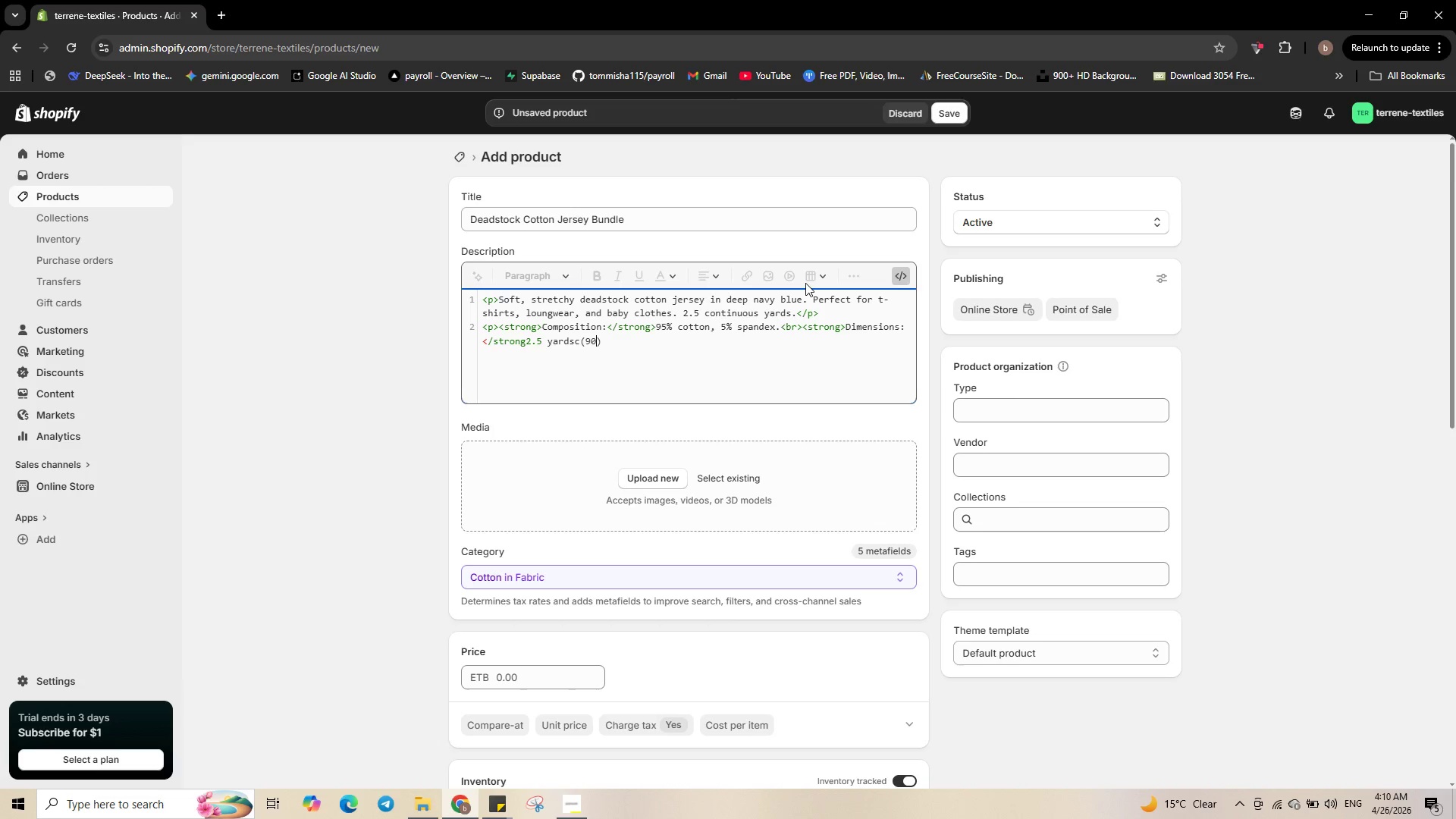 
key(Shift+Quote)
 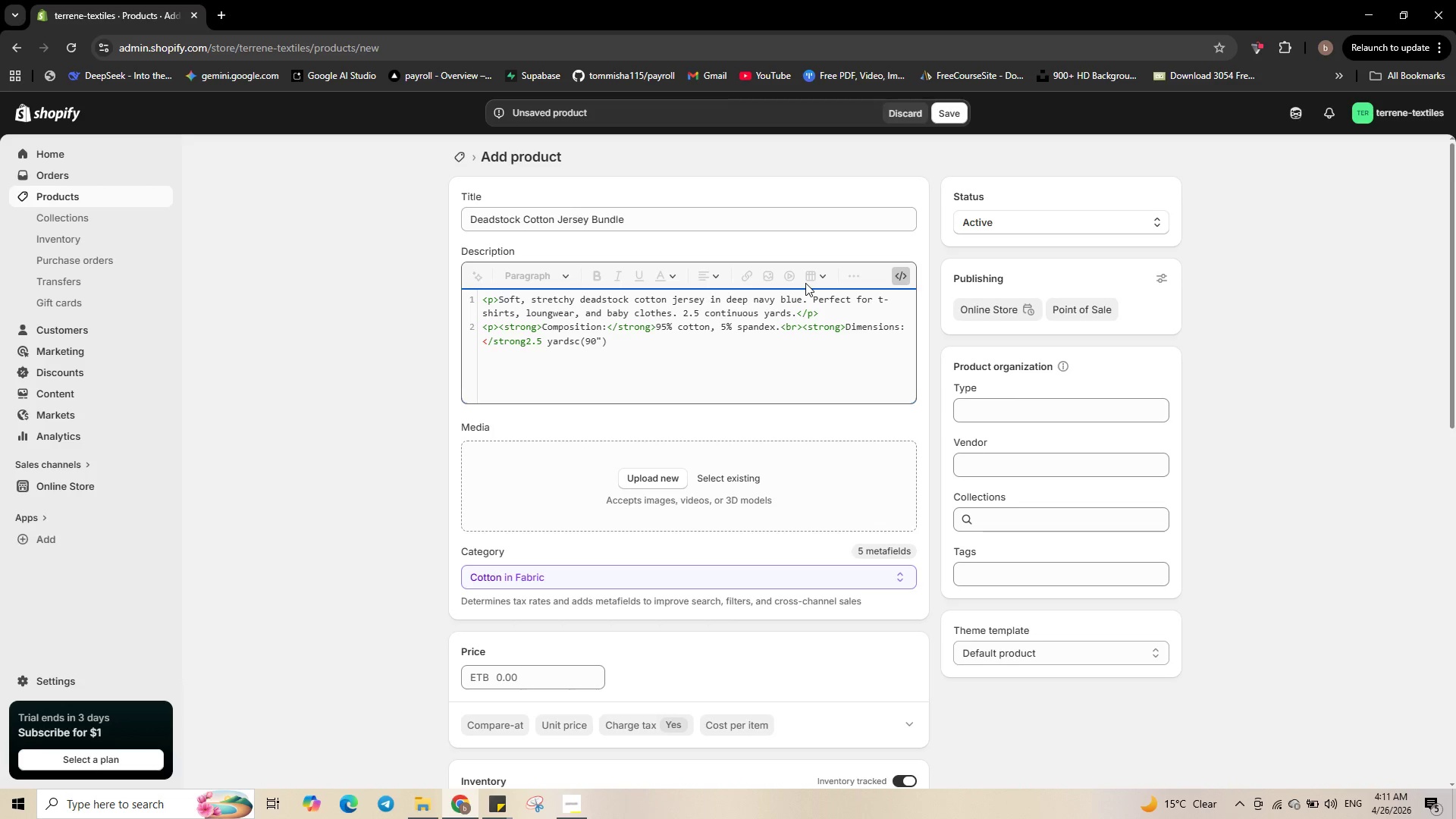 
key(Space)
 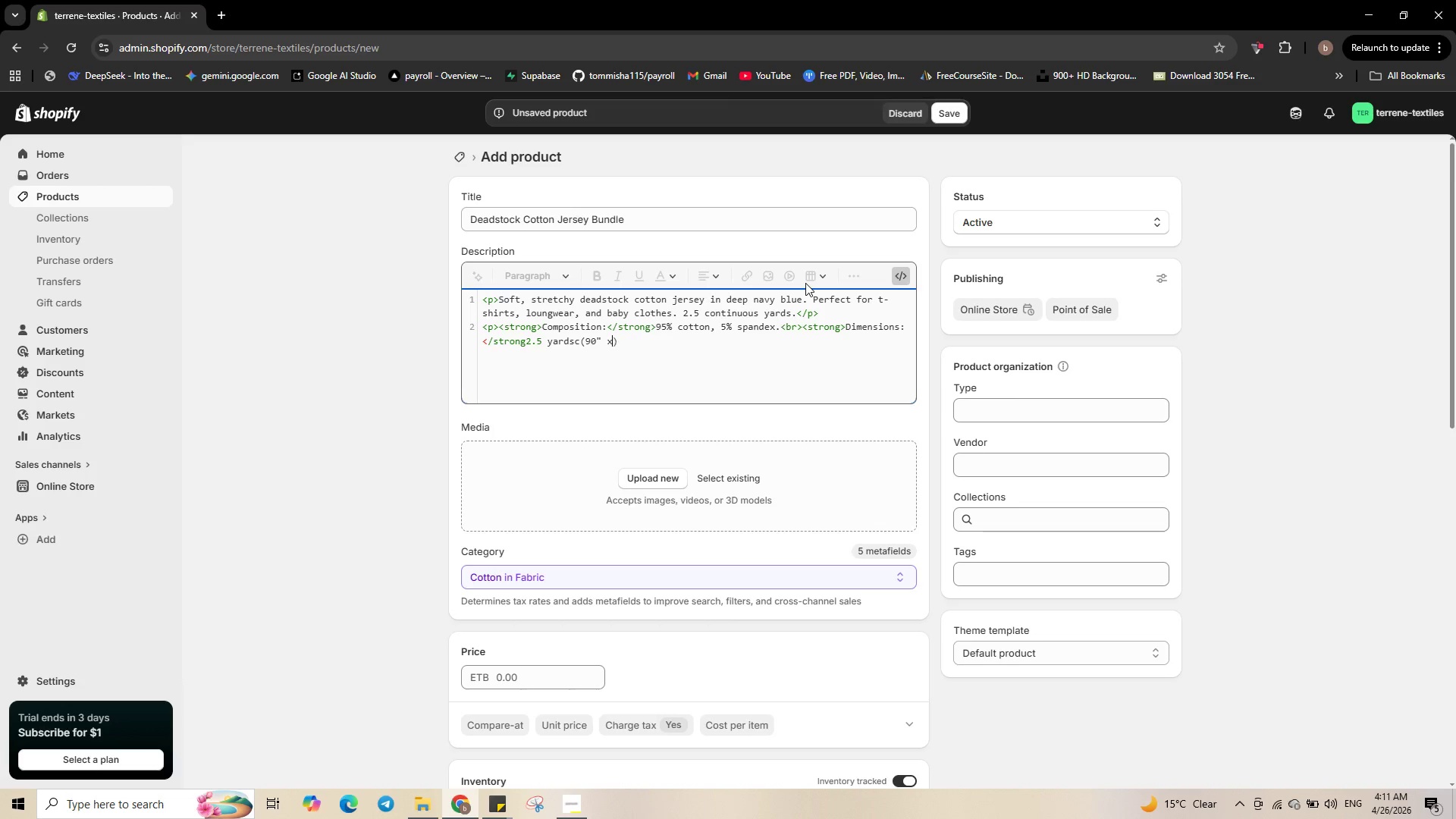 
key(X)
 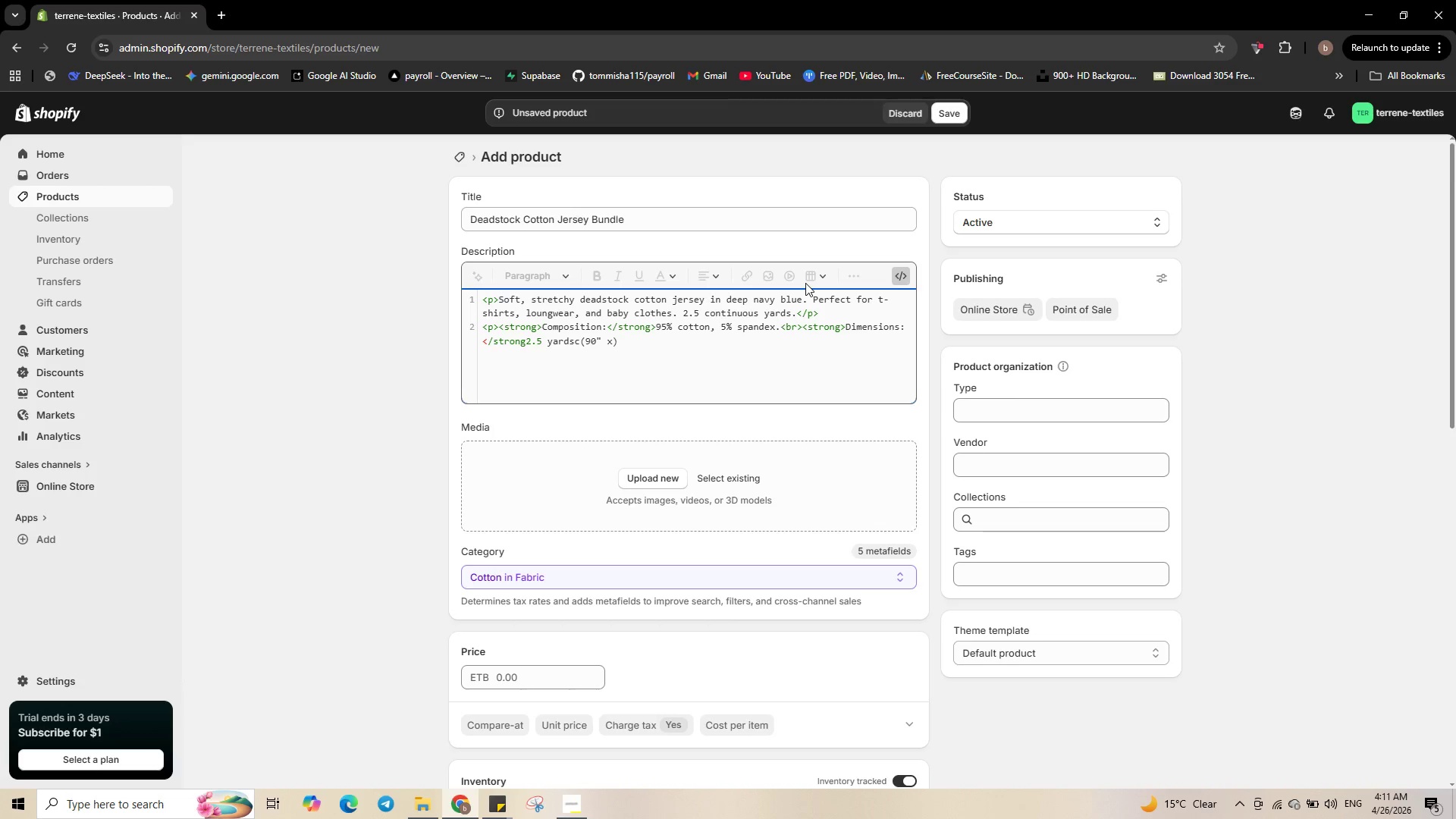 
key(Space)
 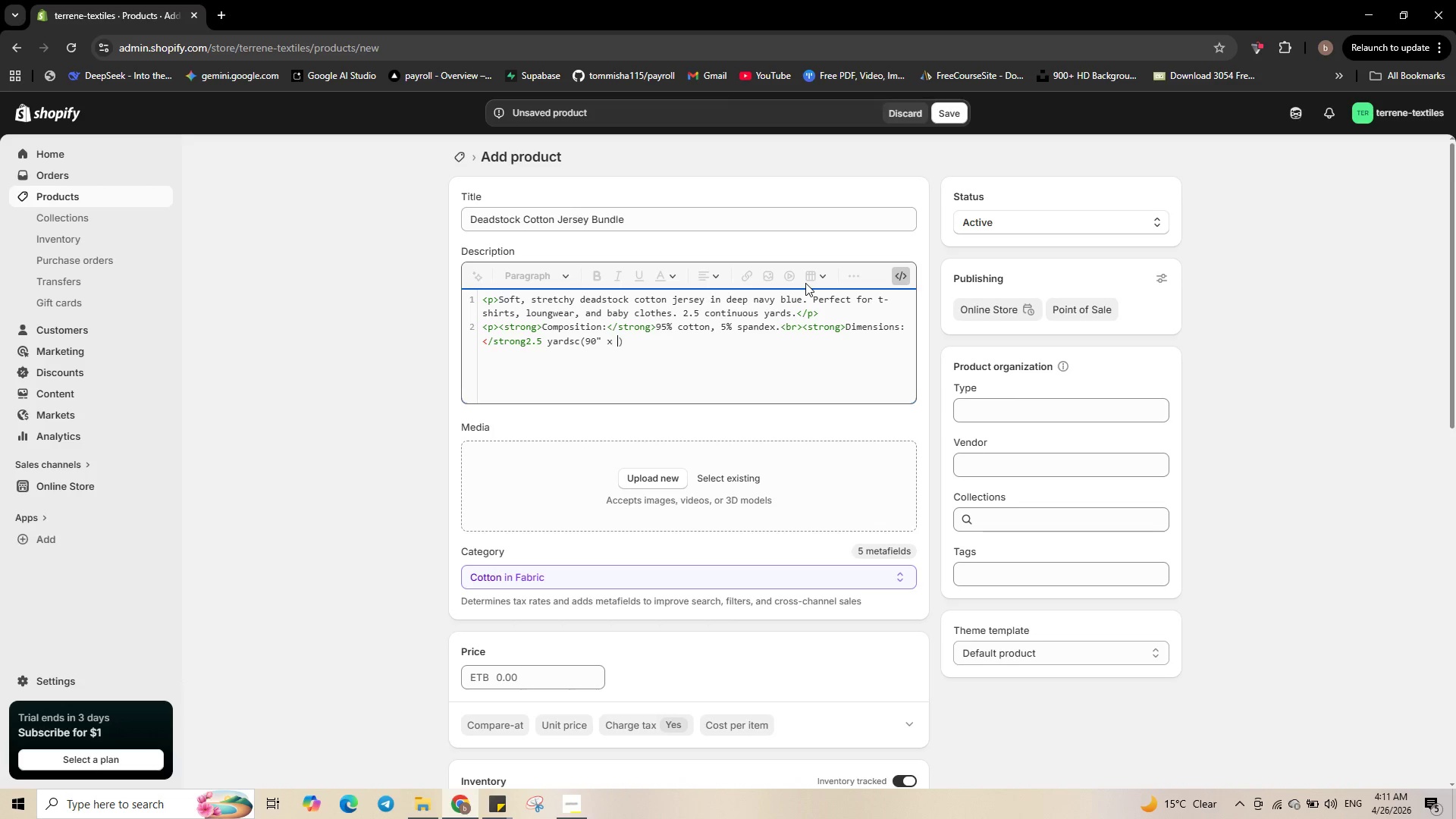 
key(Numpad5)
 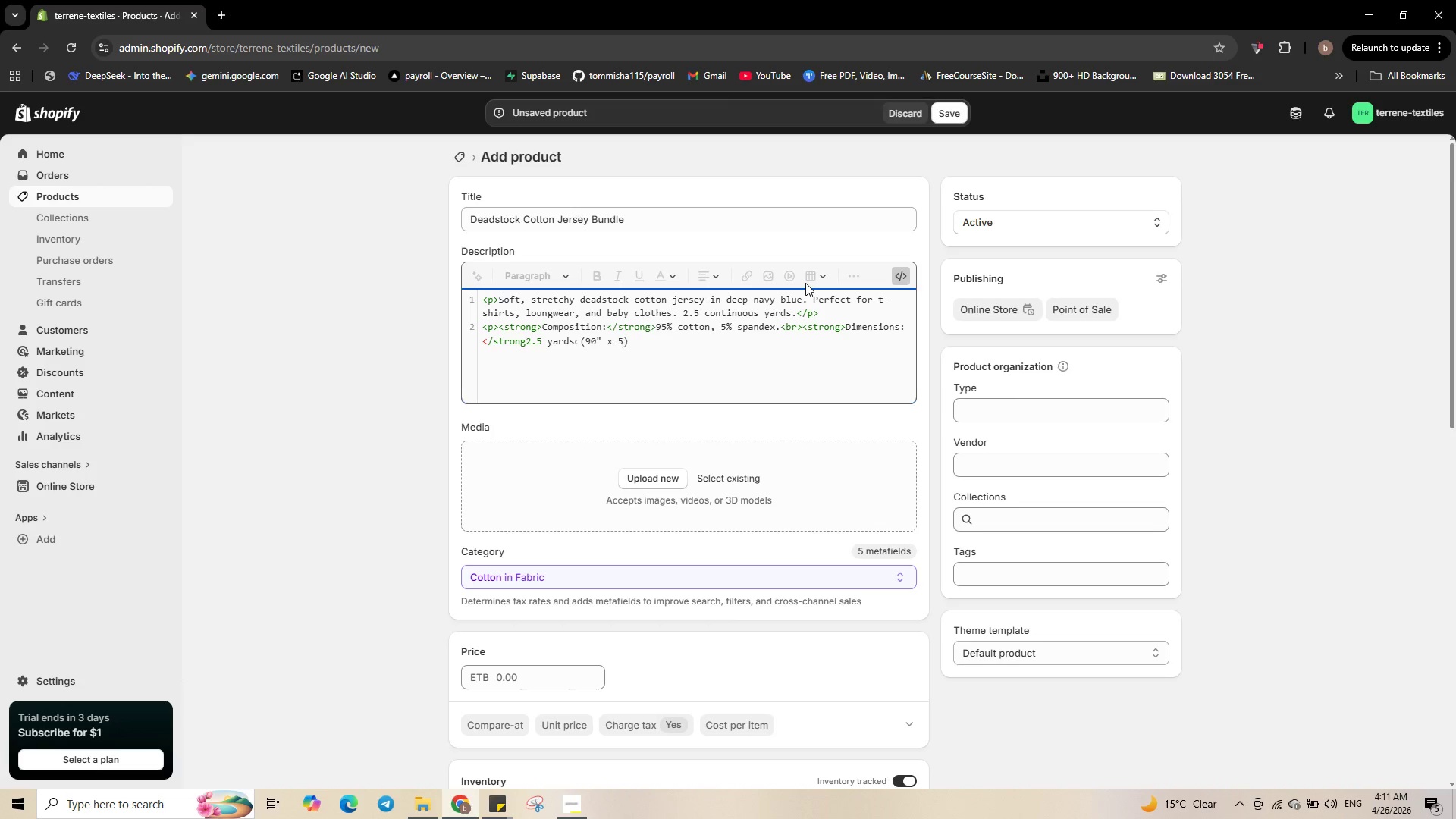 
key(Numpad8)
 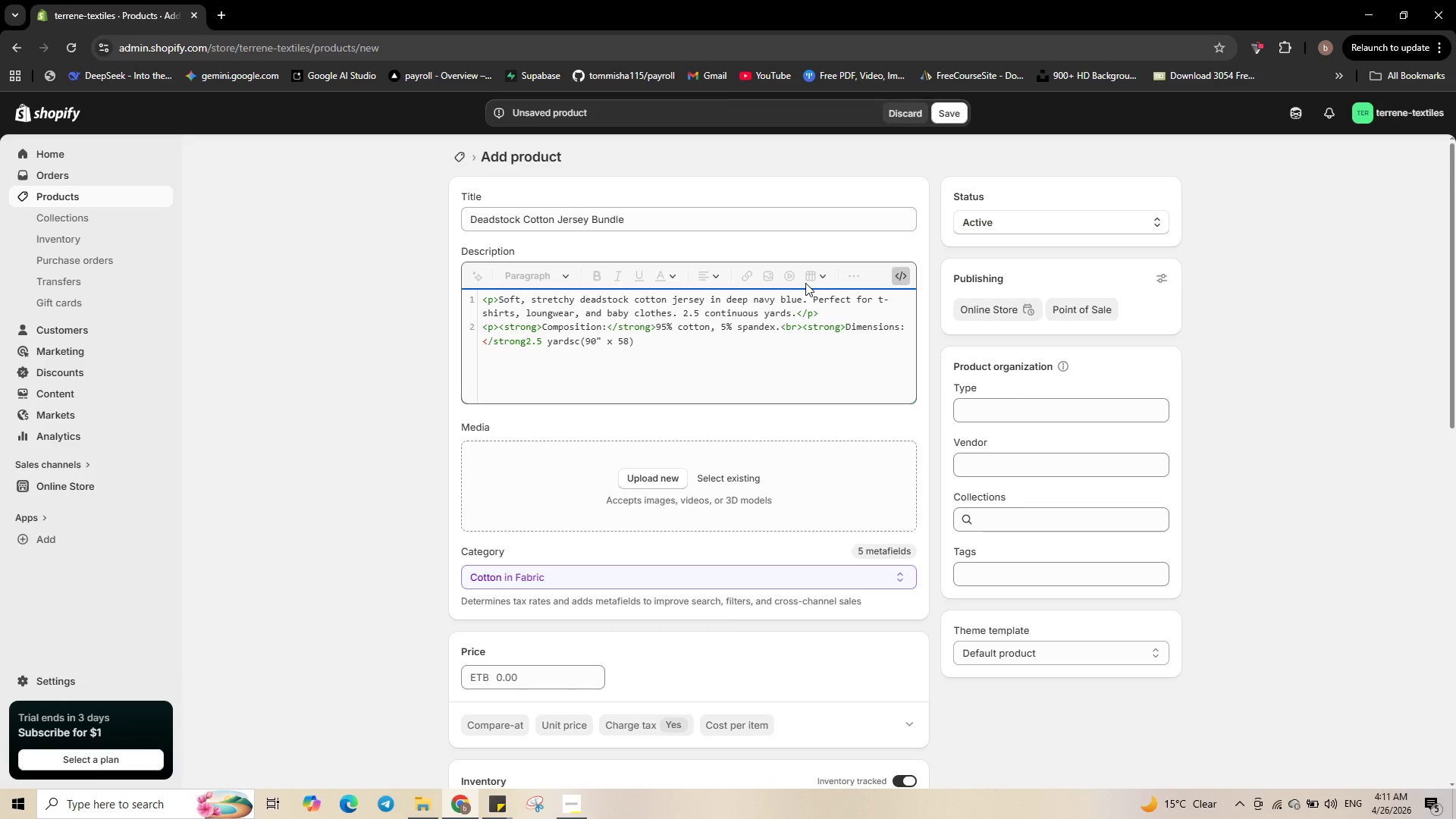 
key(Shift+Quote)
 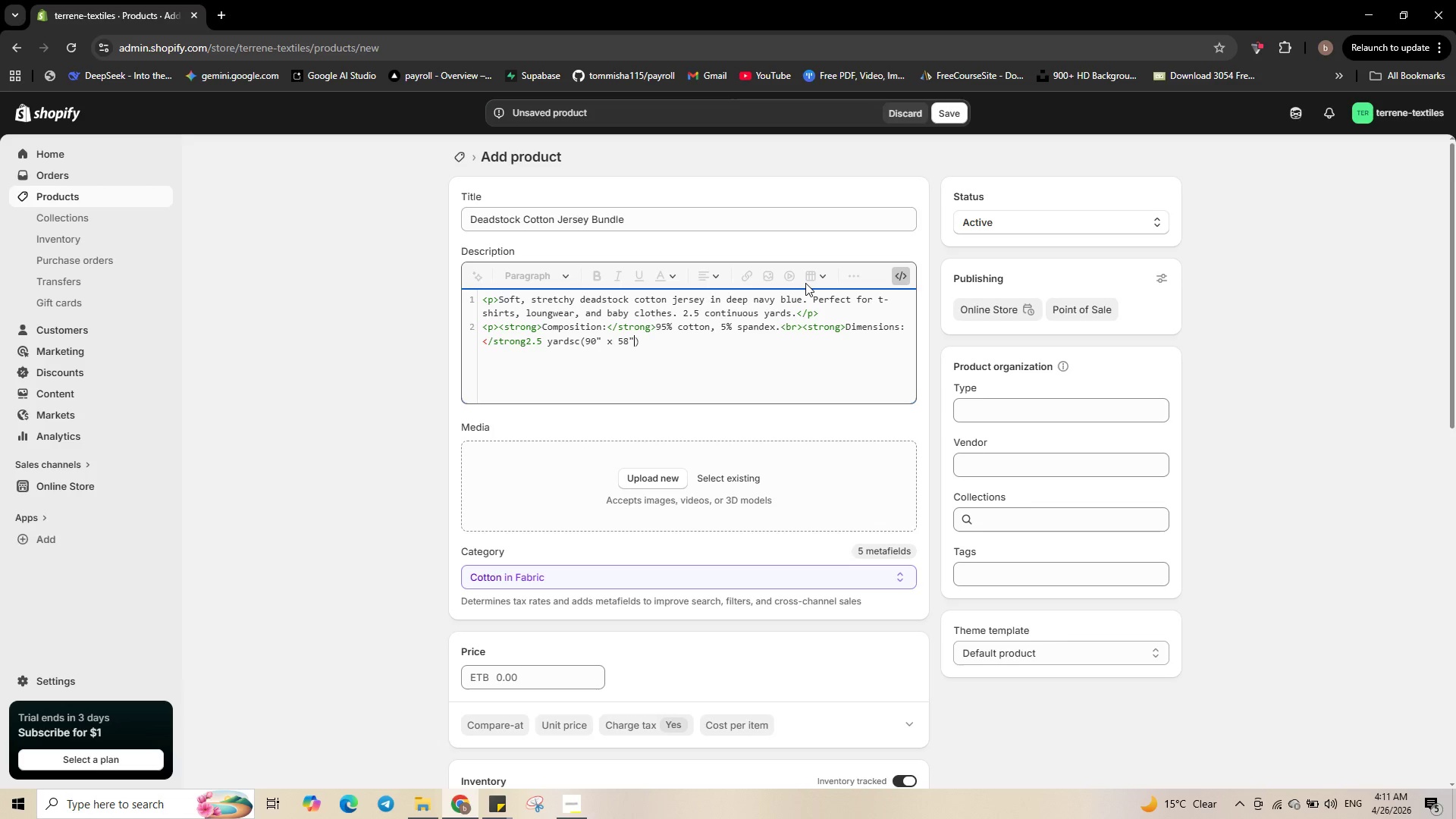 
key(ArrowRight)
 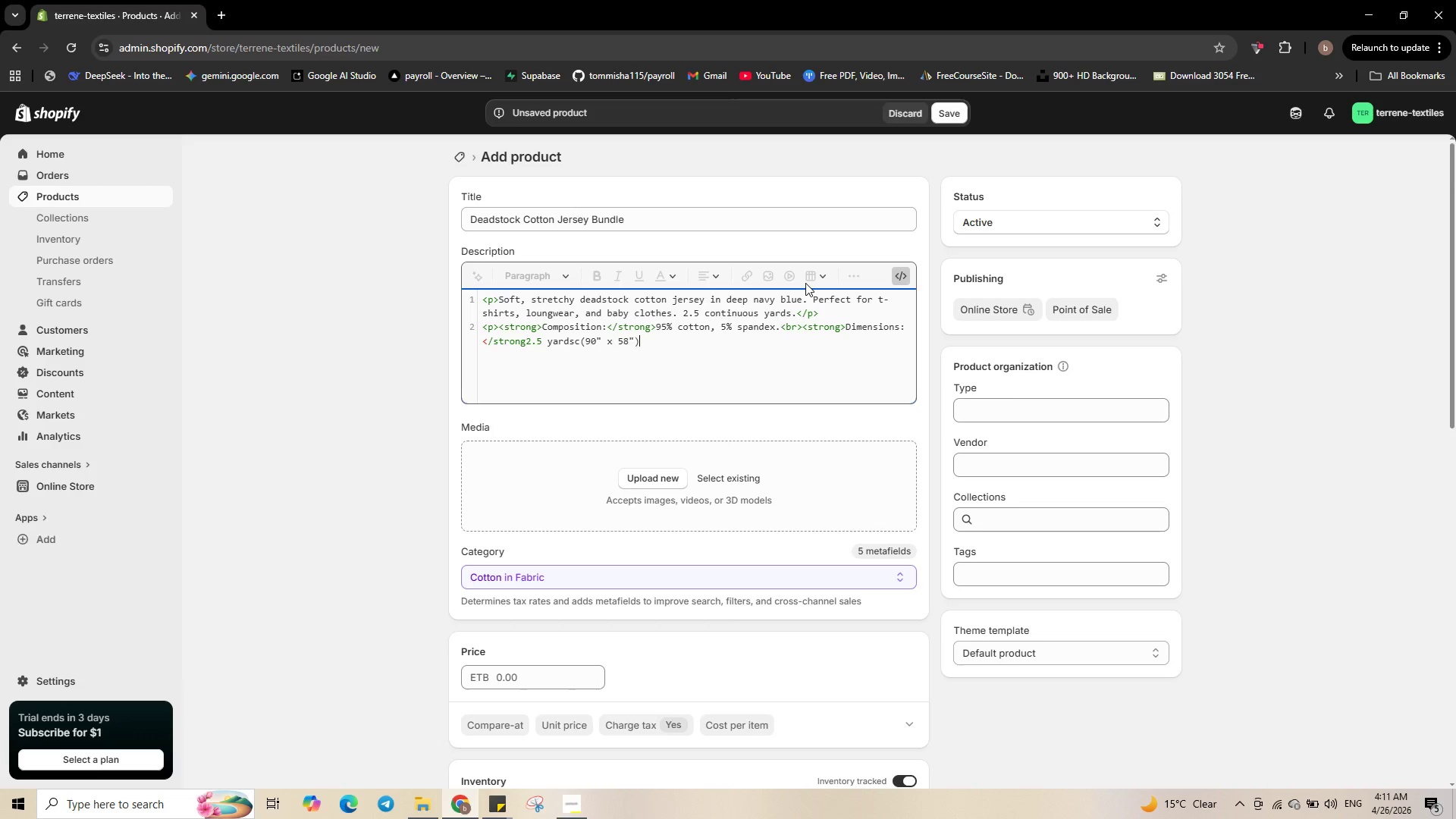 
type( wide.<br><strong>)
 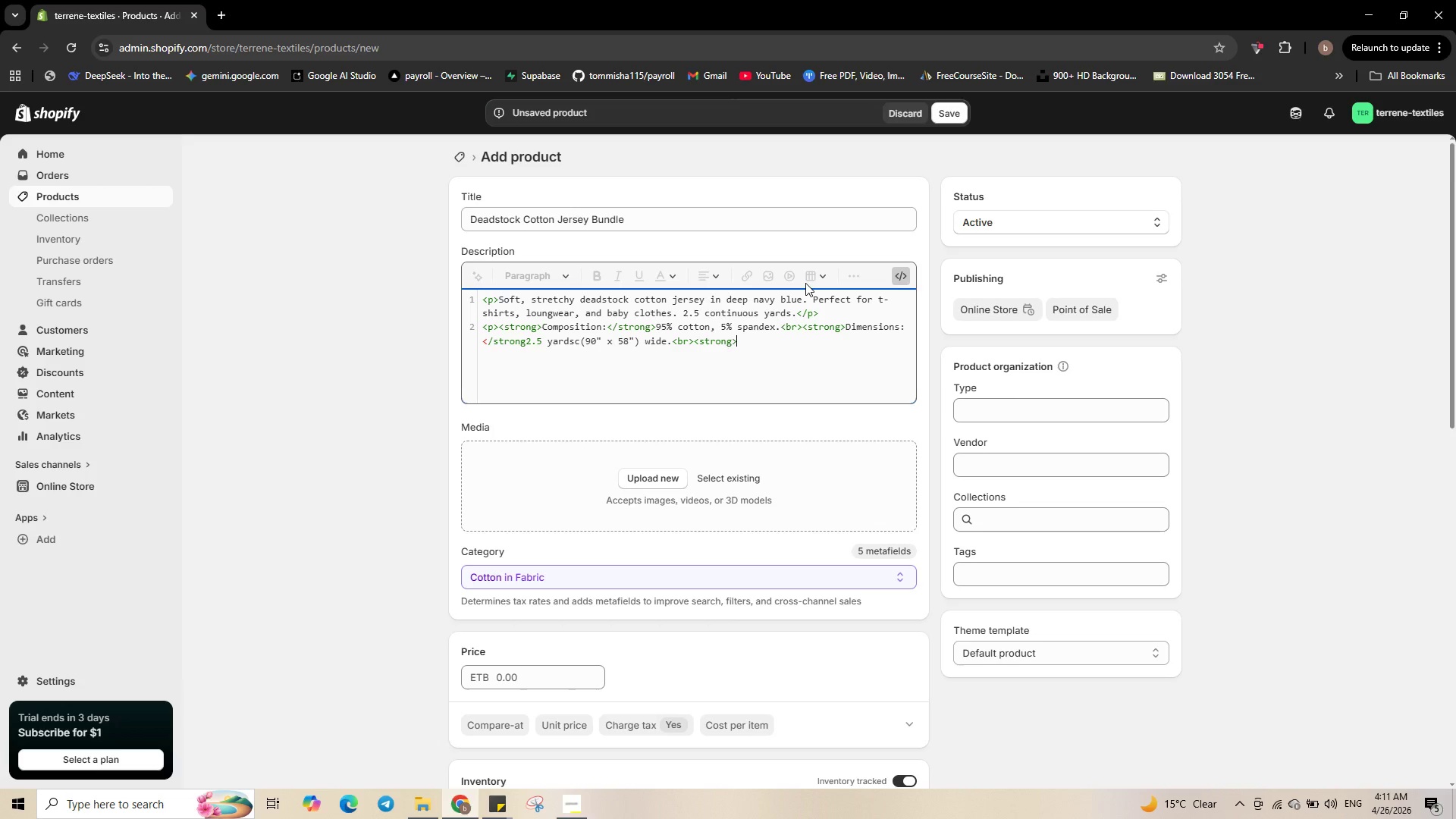 
type(Care)
 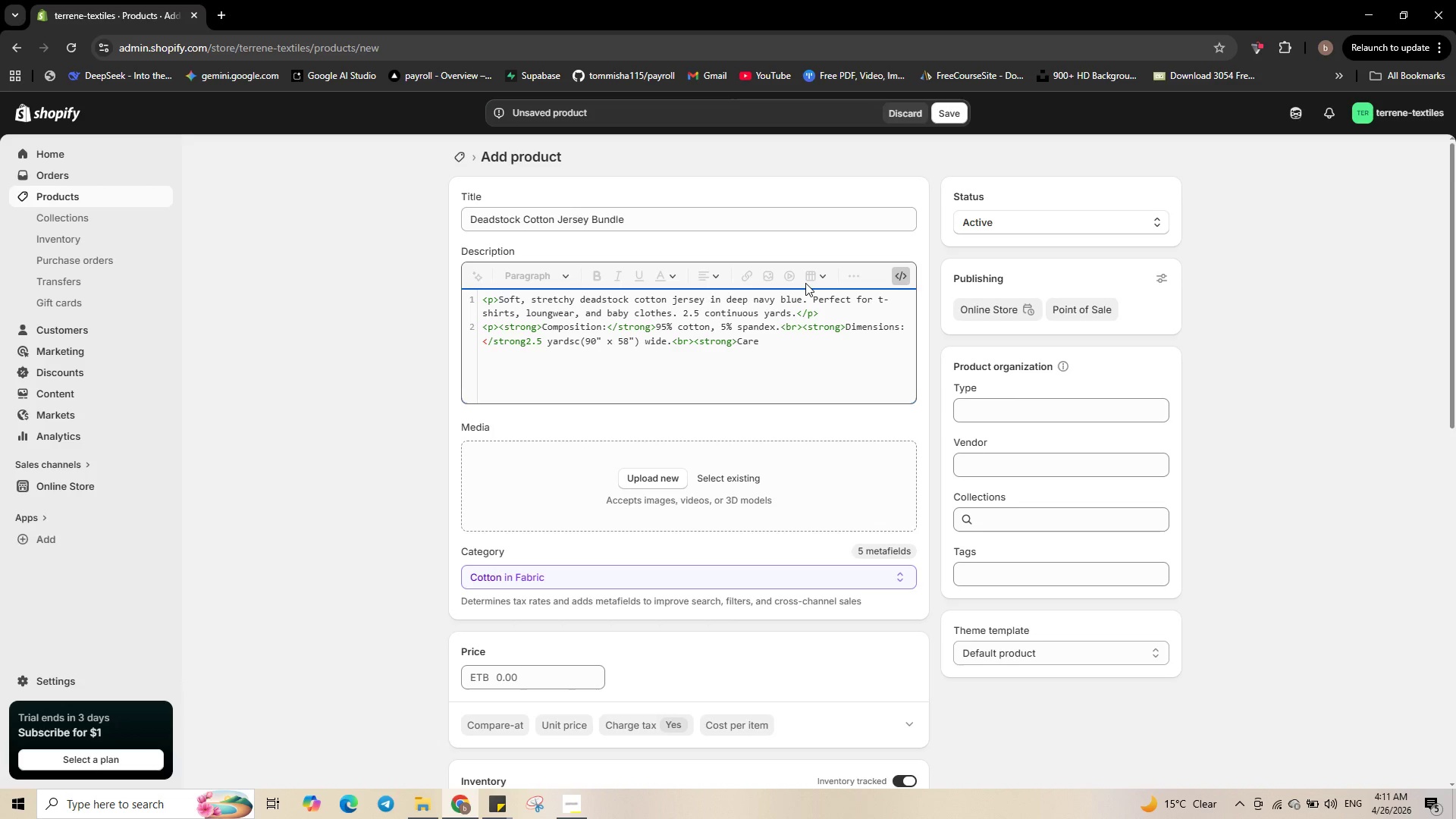 
type(:</strong>)
 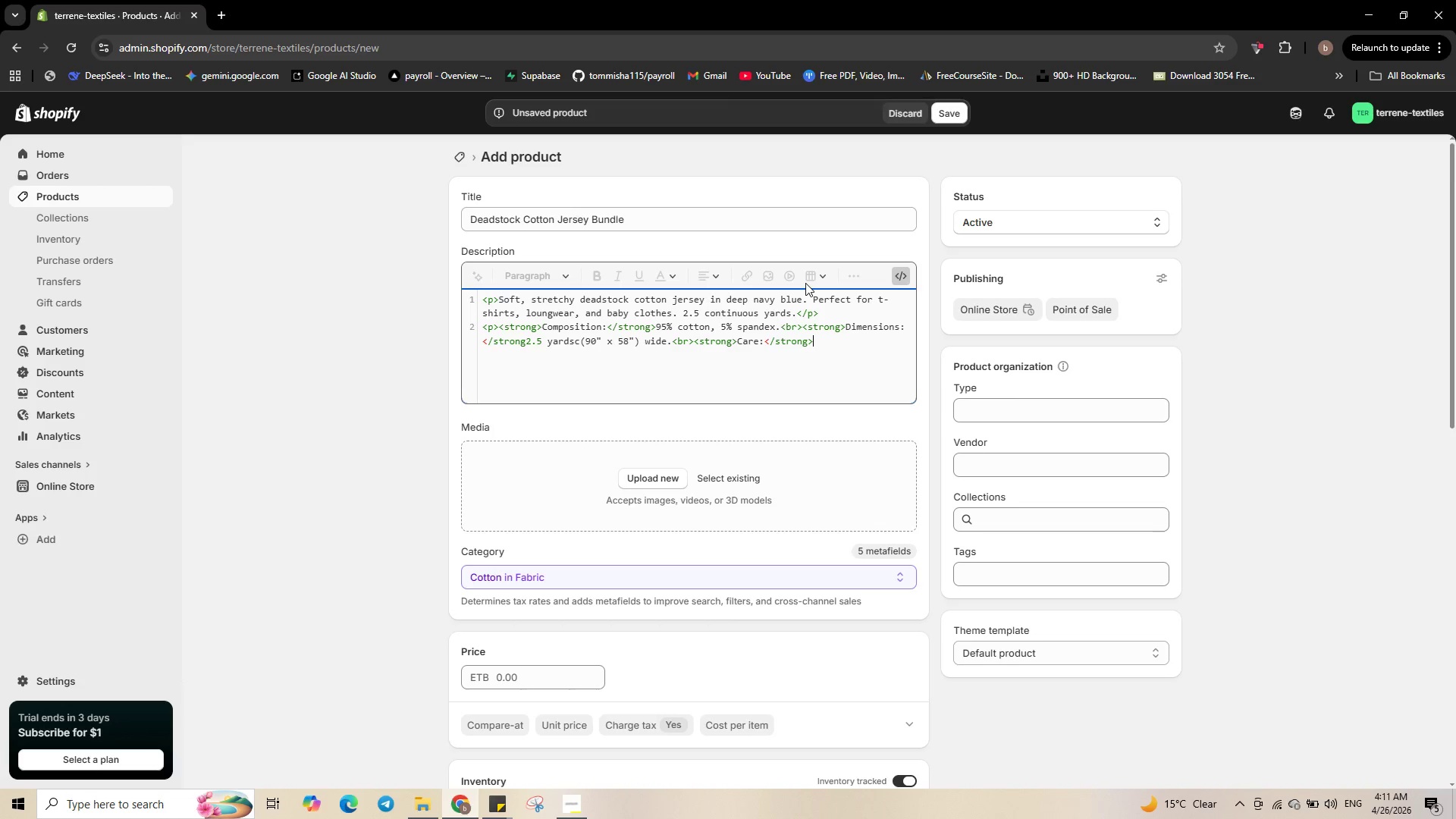 
wait(7.16)
 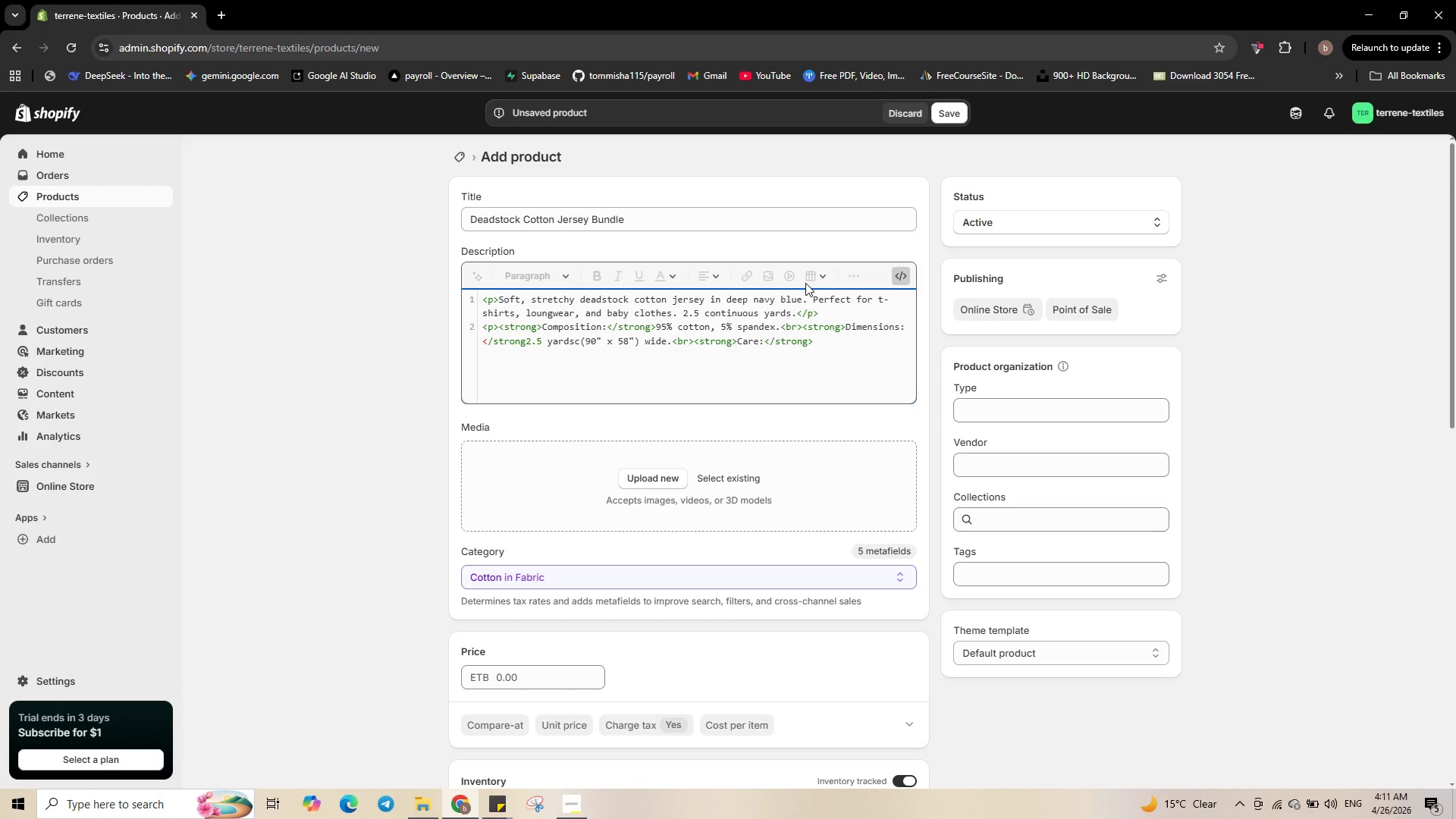 
hold_key(key=ShiftLeft, duration=0.72)
 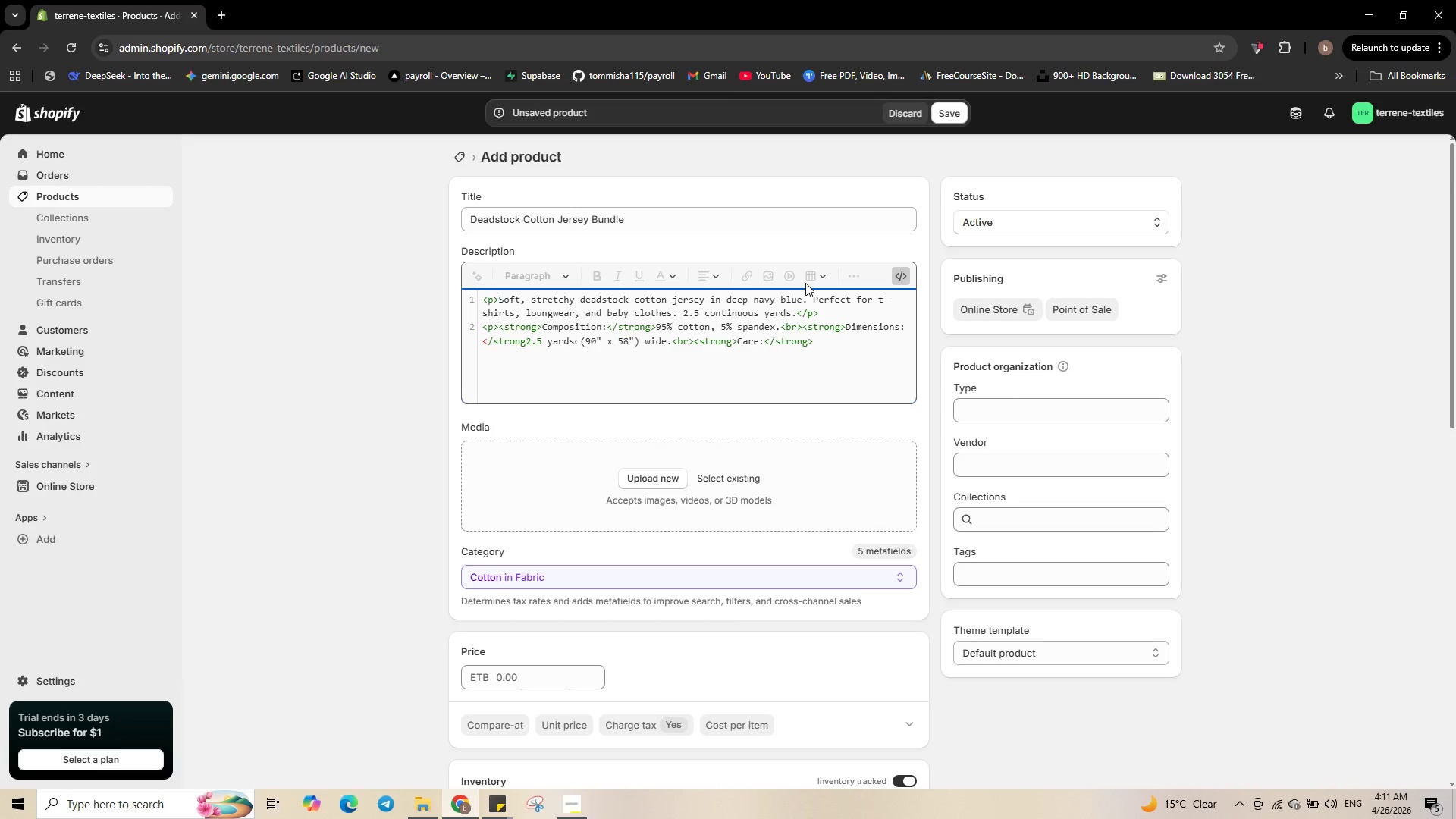 
type( Machine )
 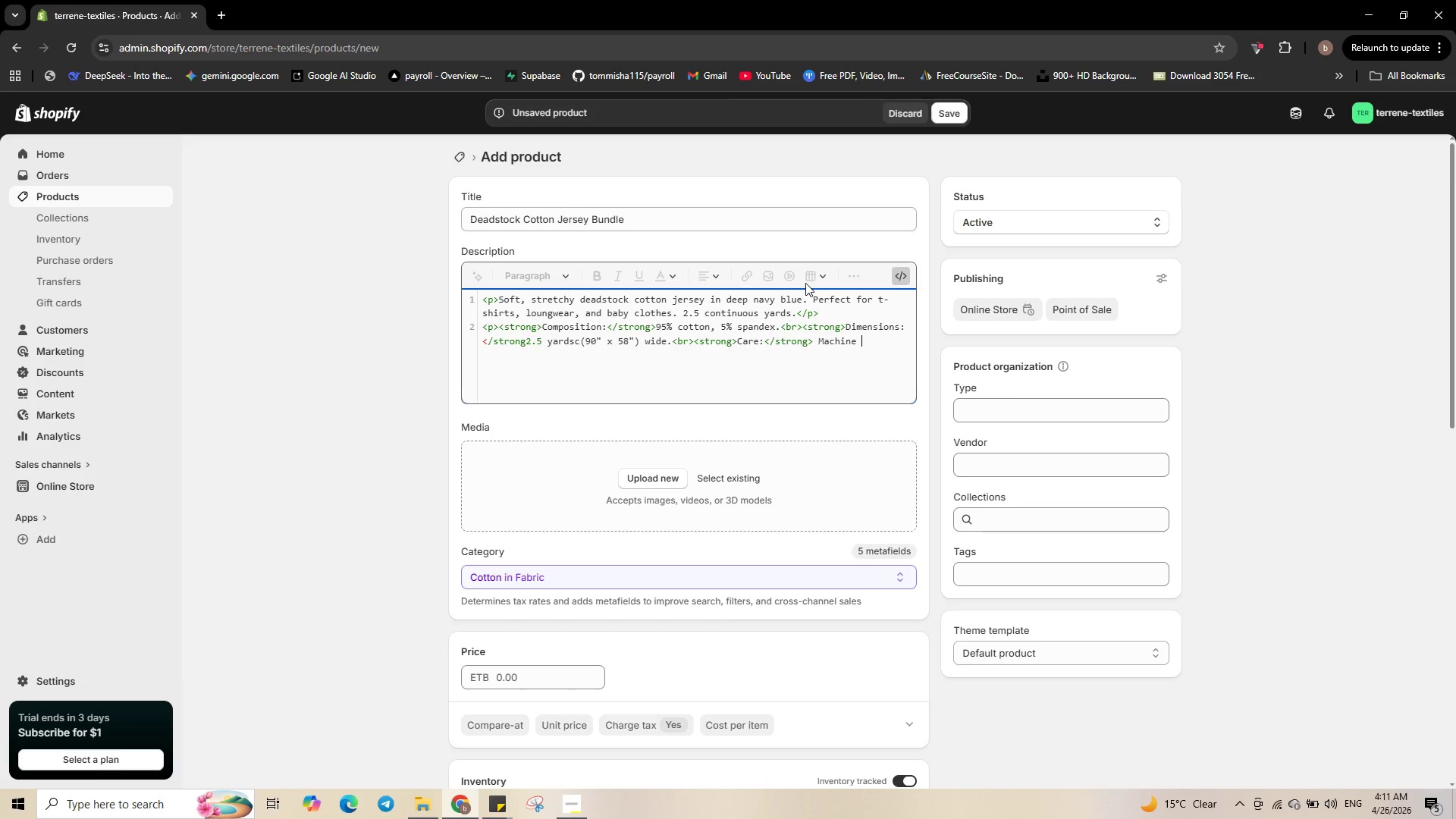 
type(wash cold, tumble dry )
 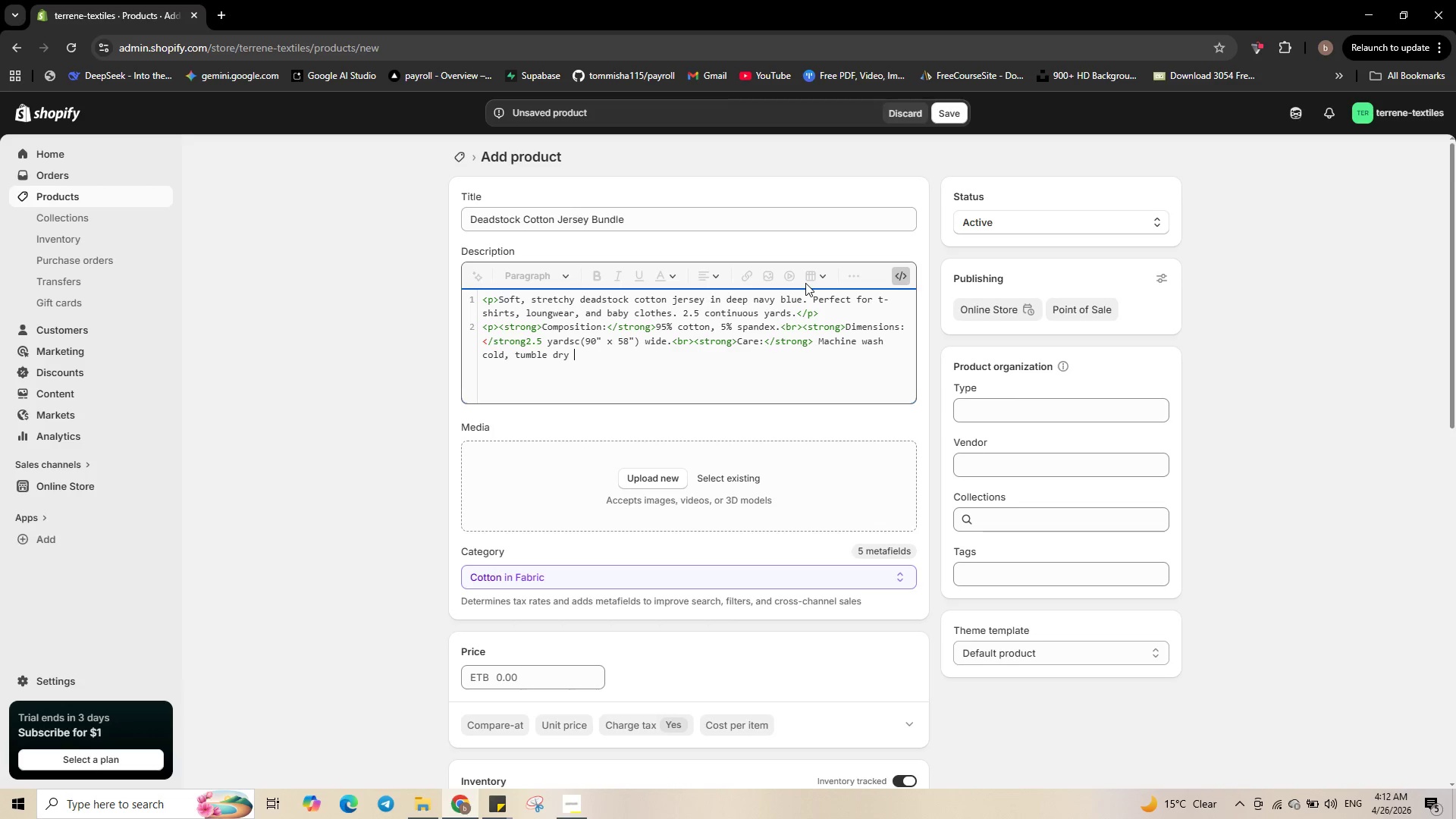 
type(low.</p>)
 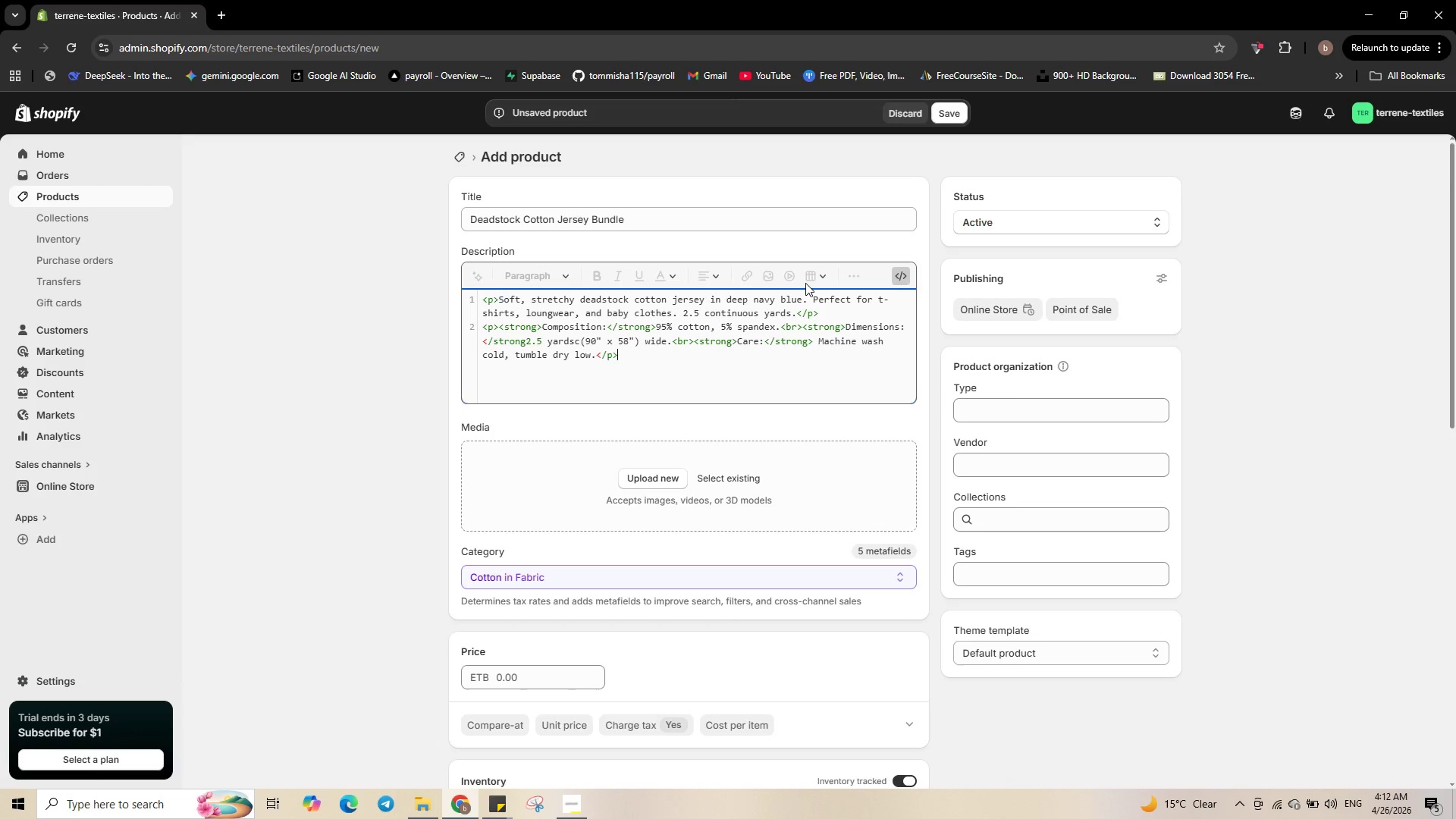 
wait(5.22)
 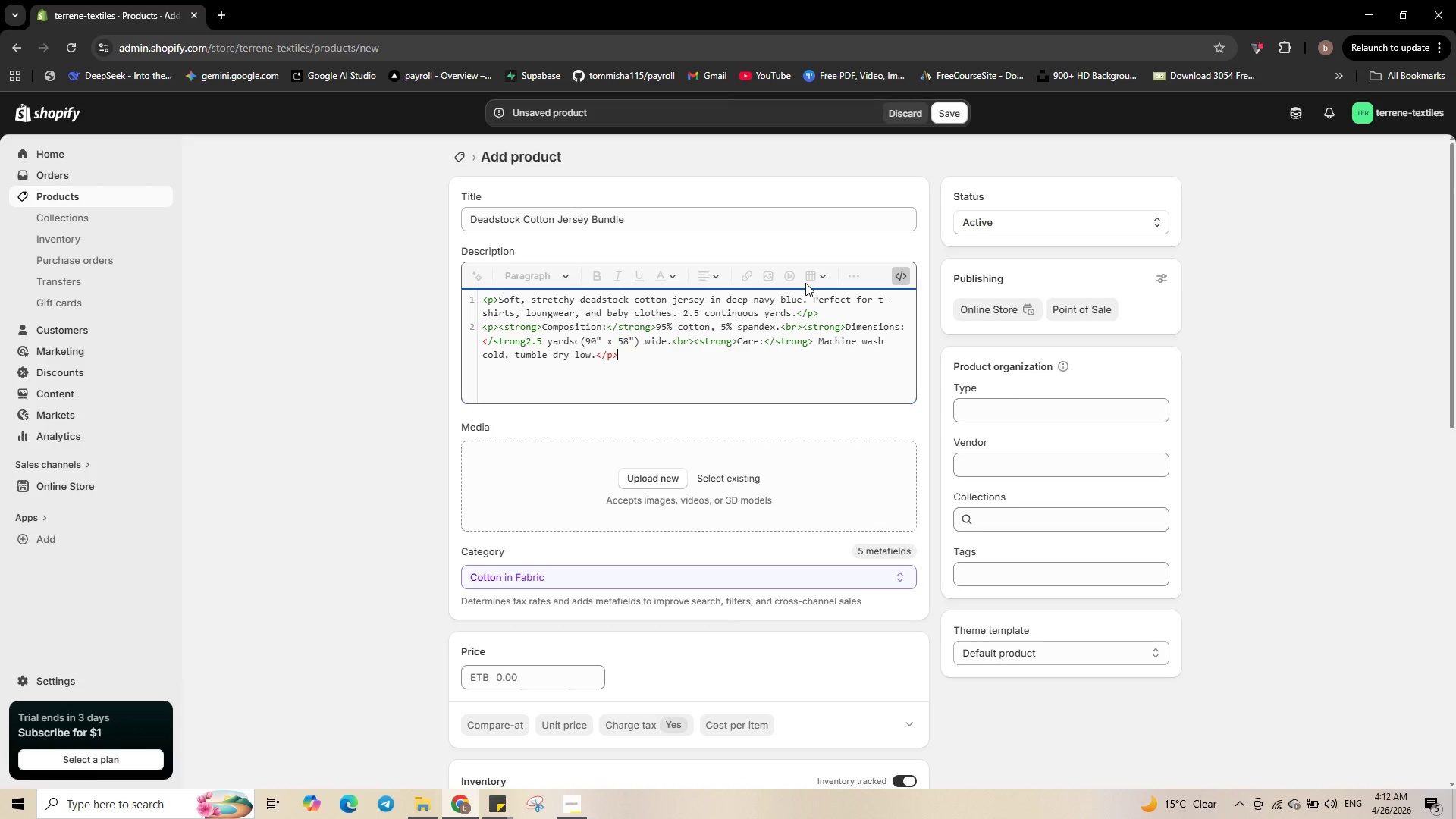 
left_click([1161, 275])
 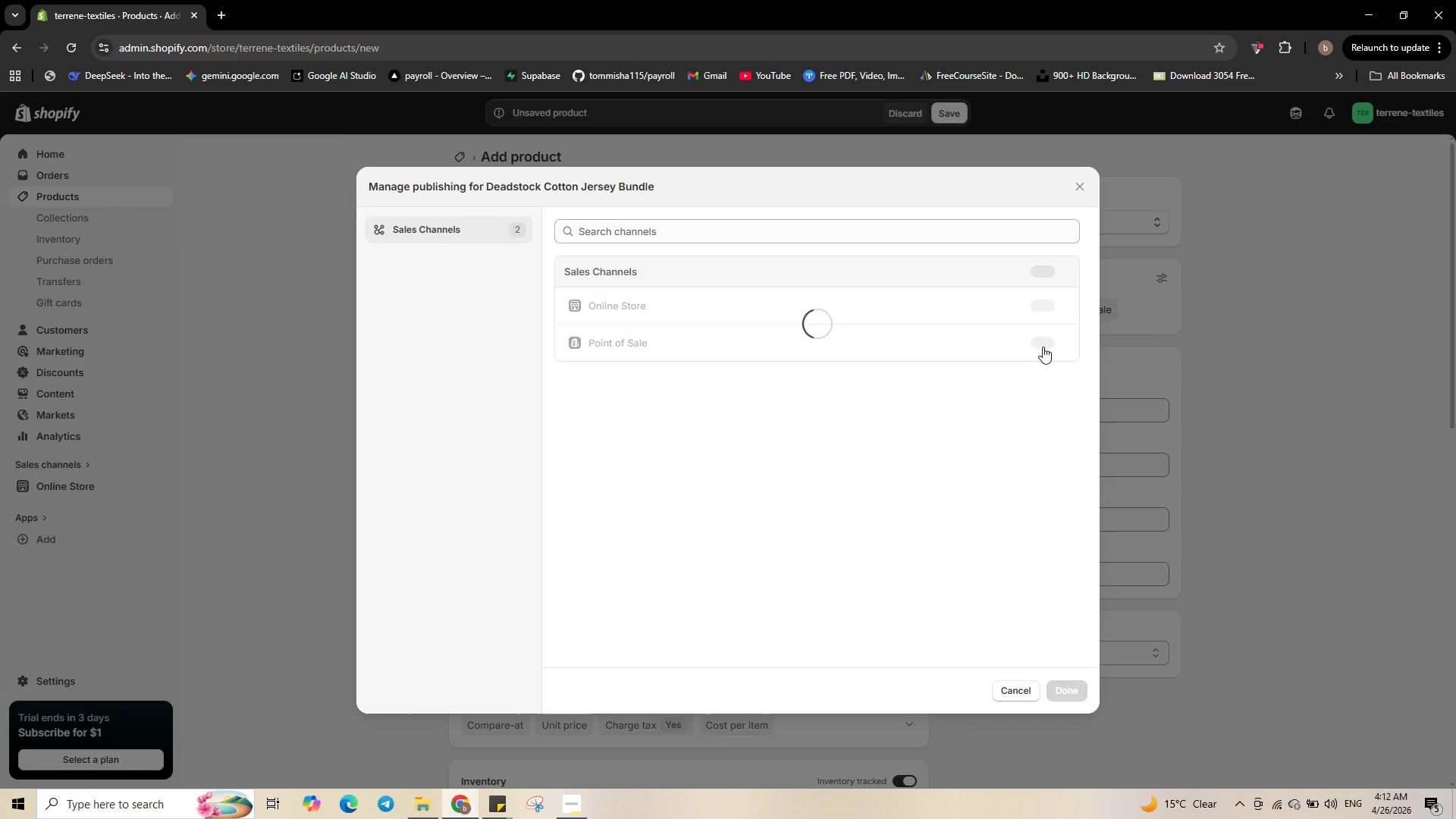 
left_click([1043, 343])
 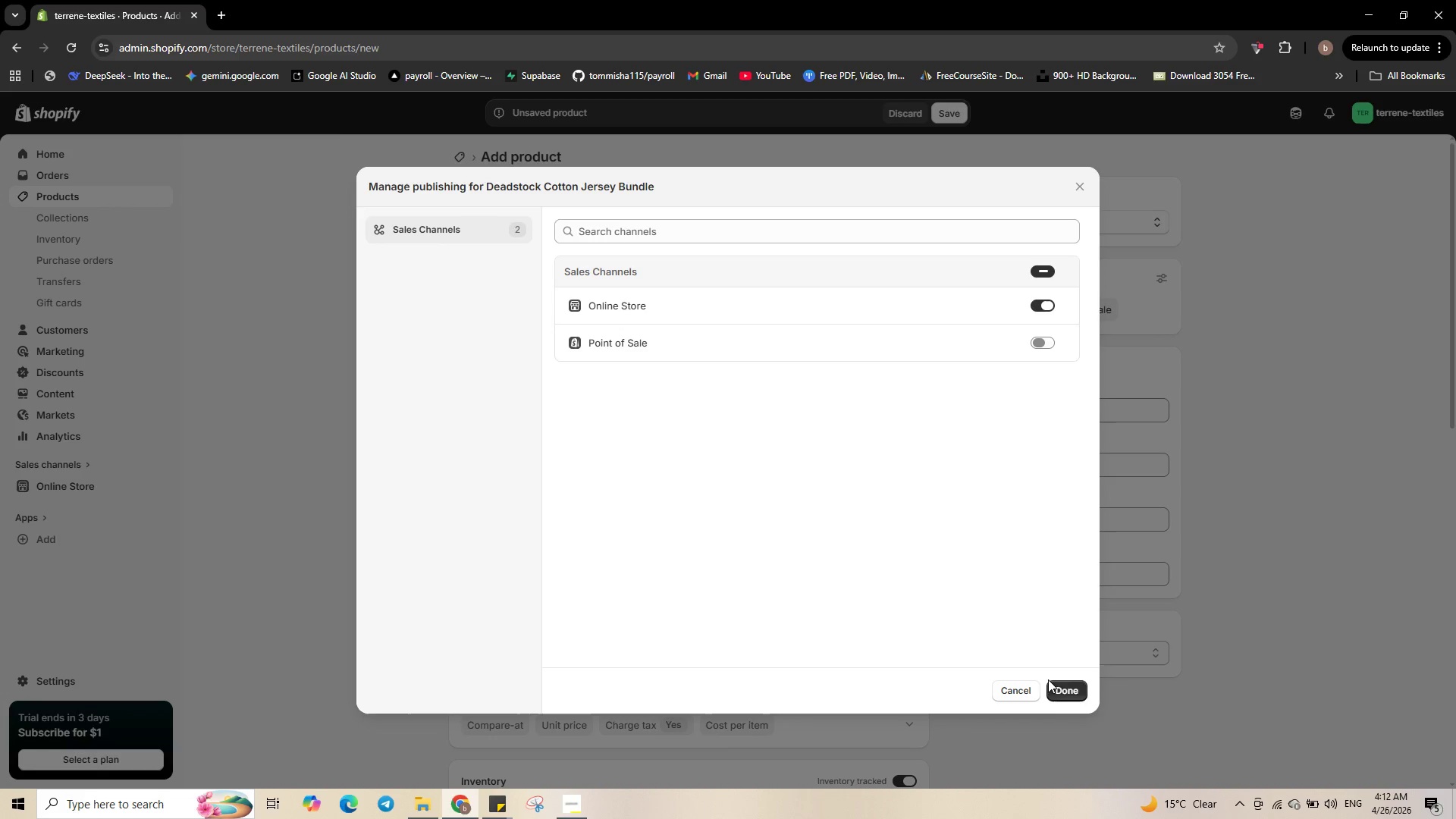 
left_click([1052, 686])
 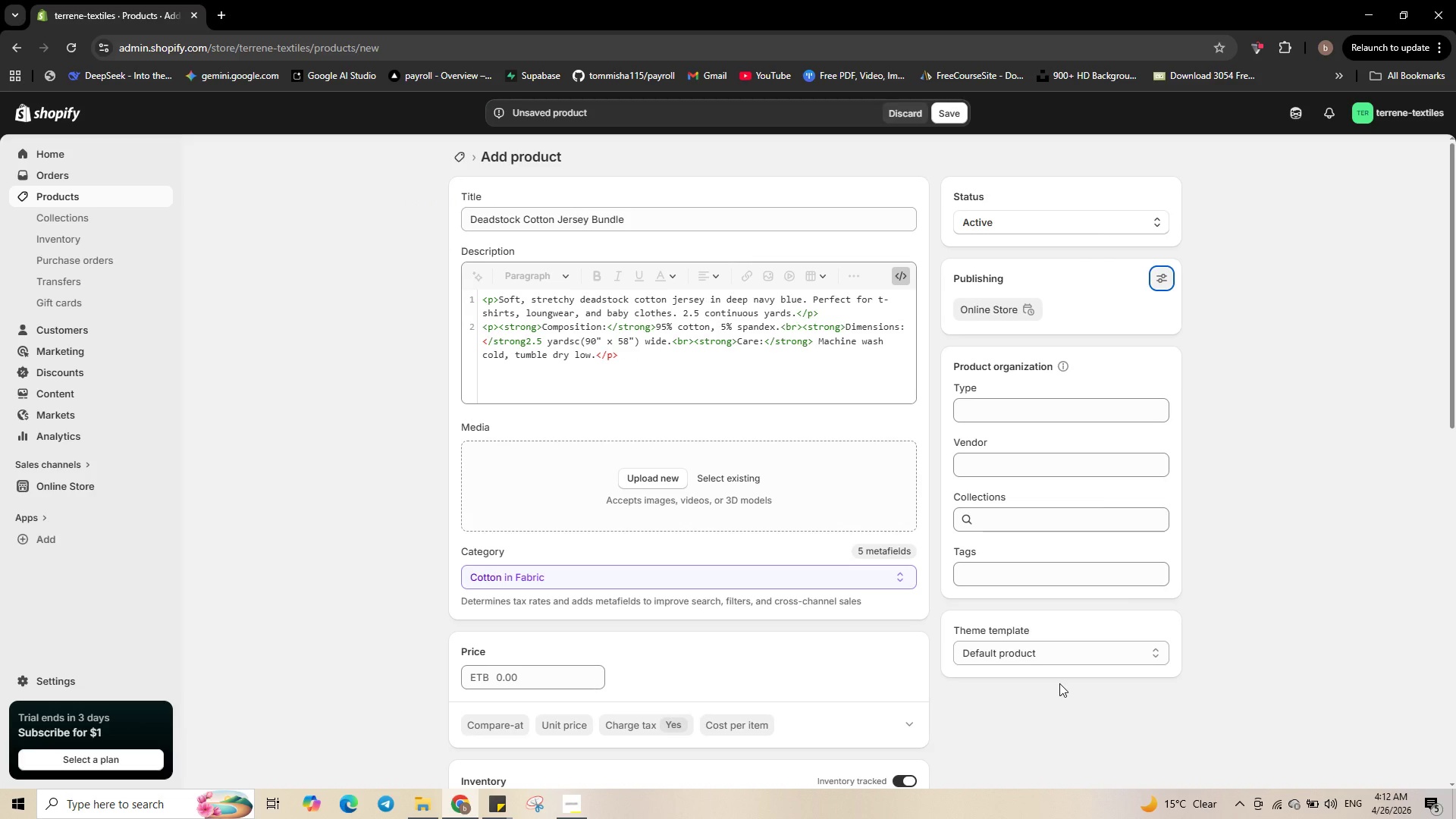 
wait(8.19)
 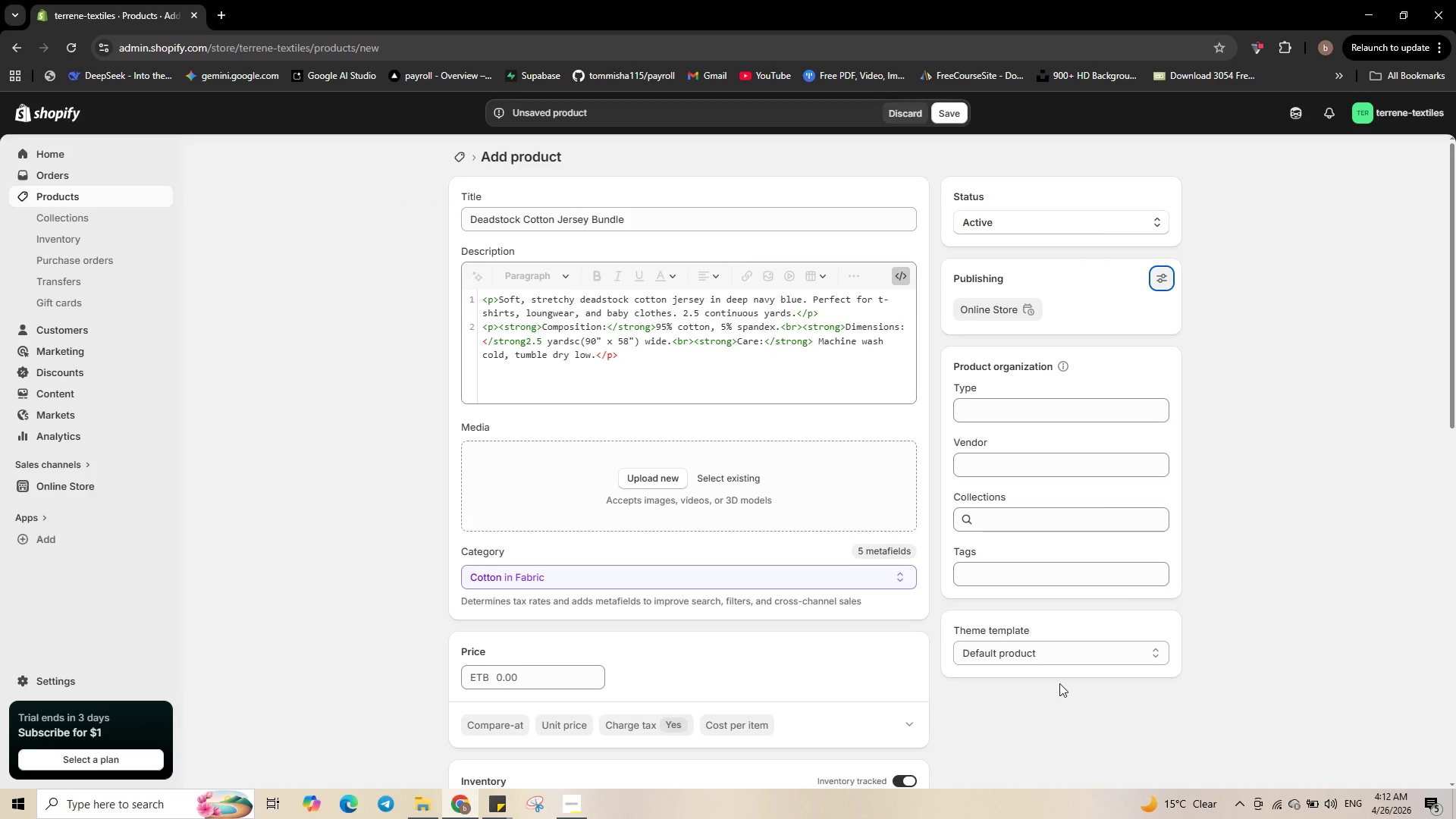 
left_click([1062, 418])
 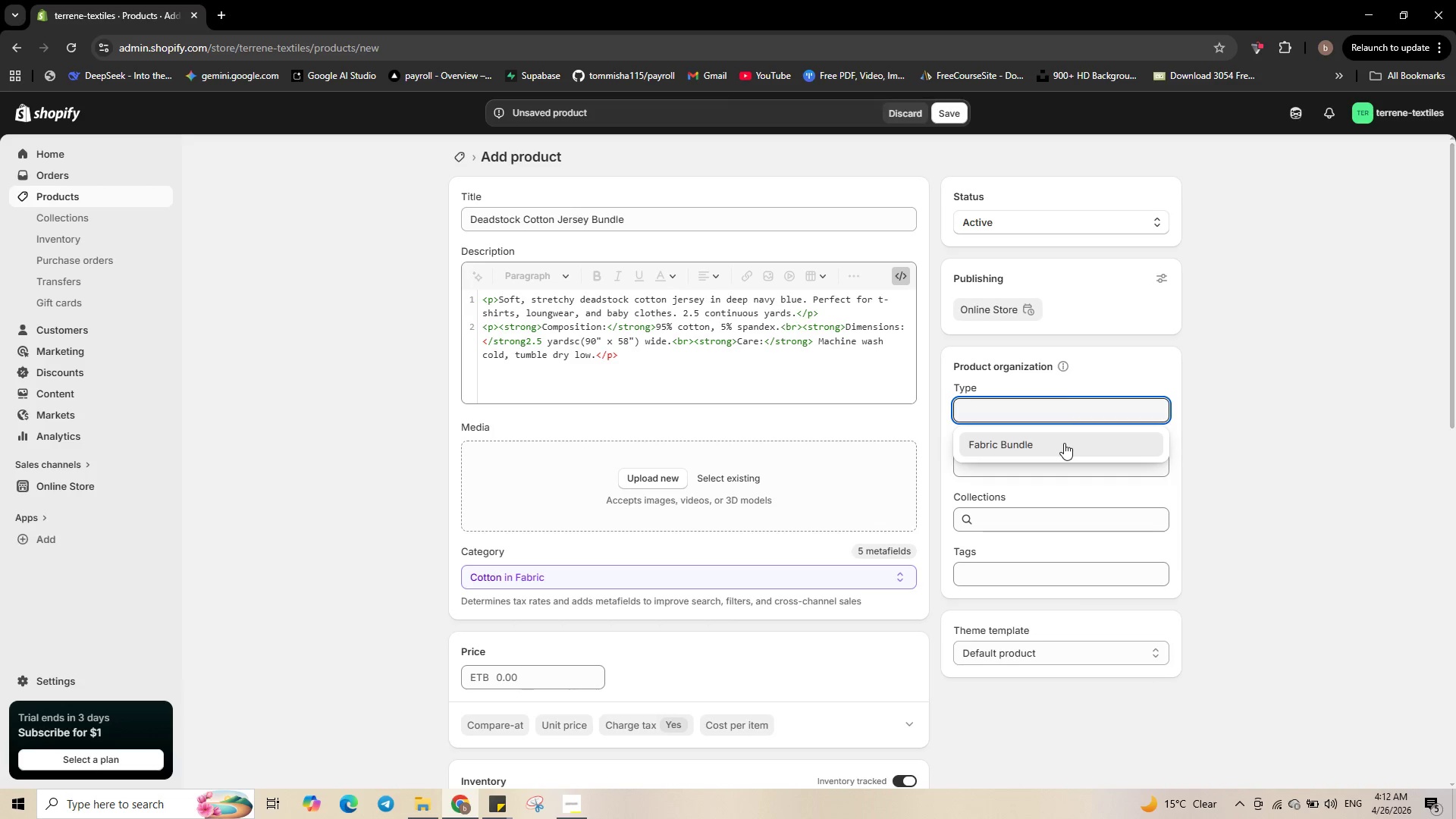 
left_click([1064, 443])
 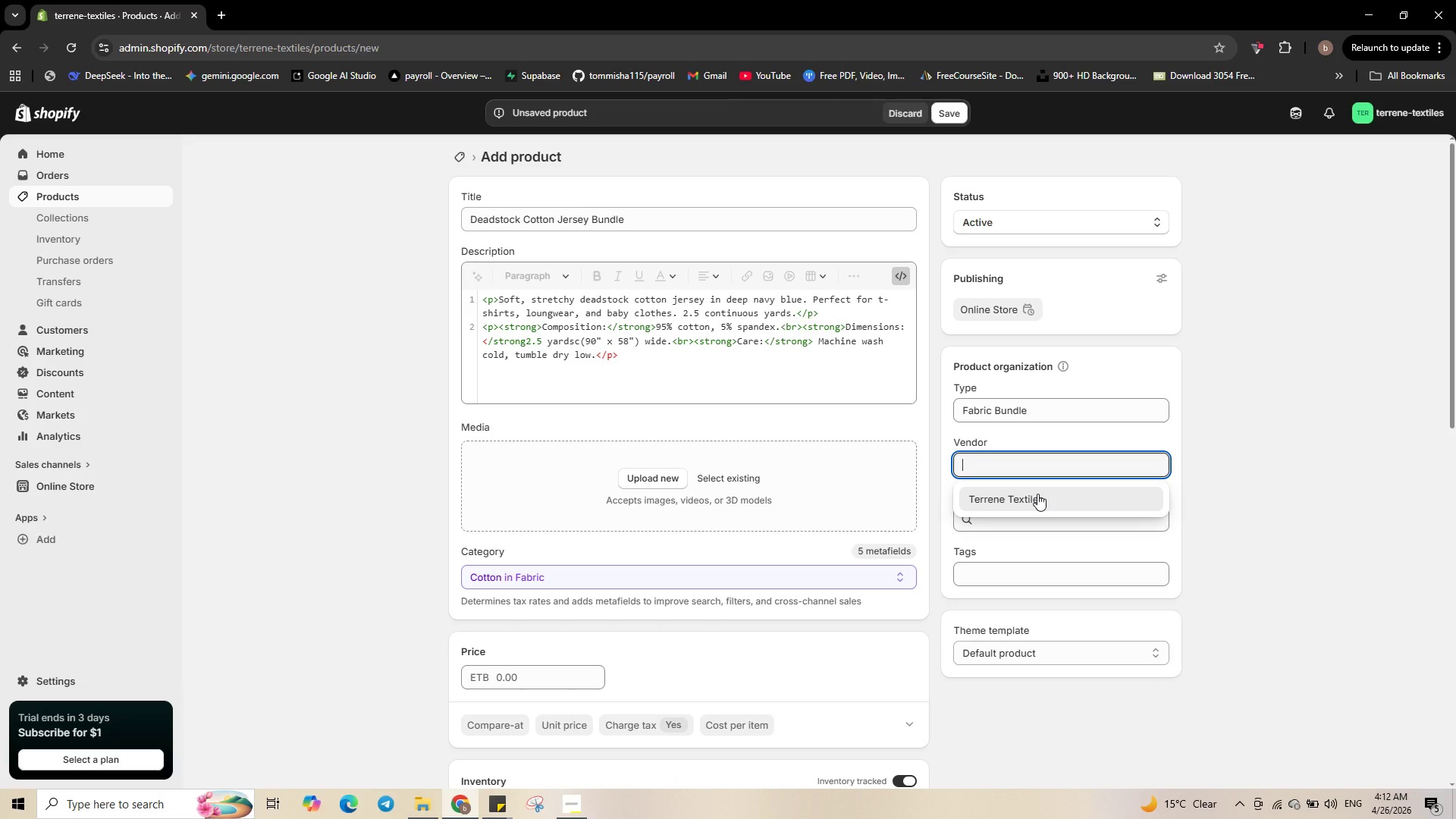 
left_click([1041, 504])
 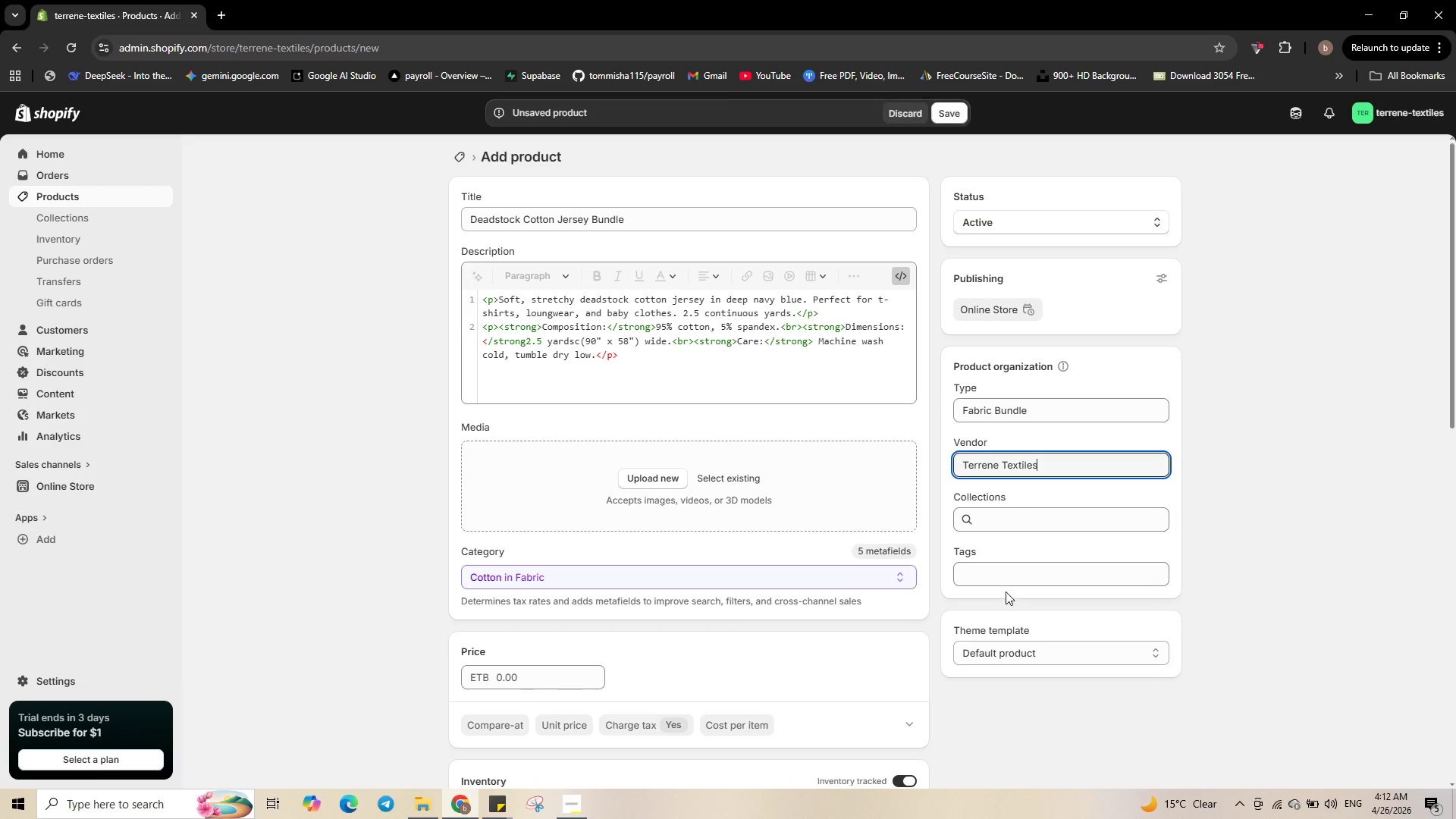 
left_click([1014, 578])
 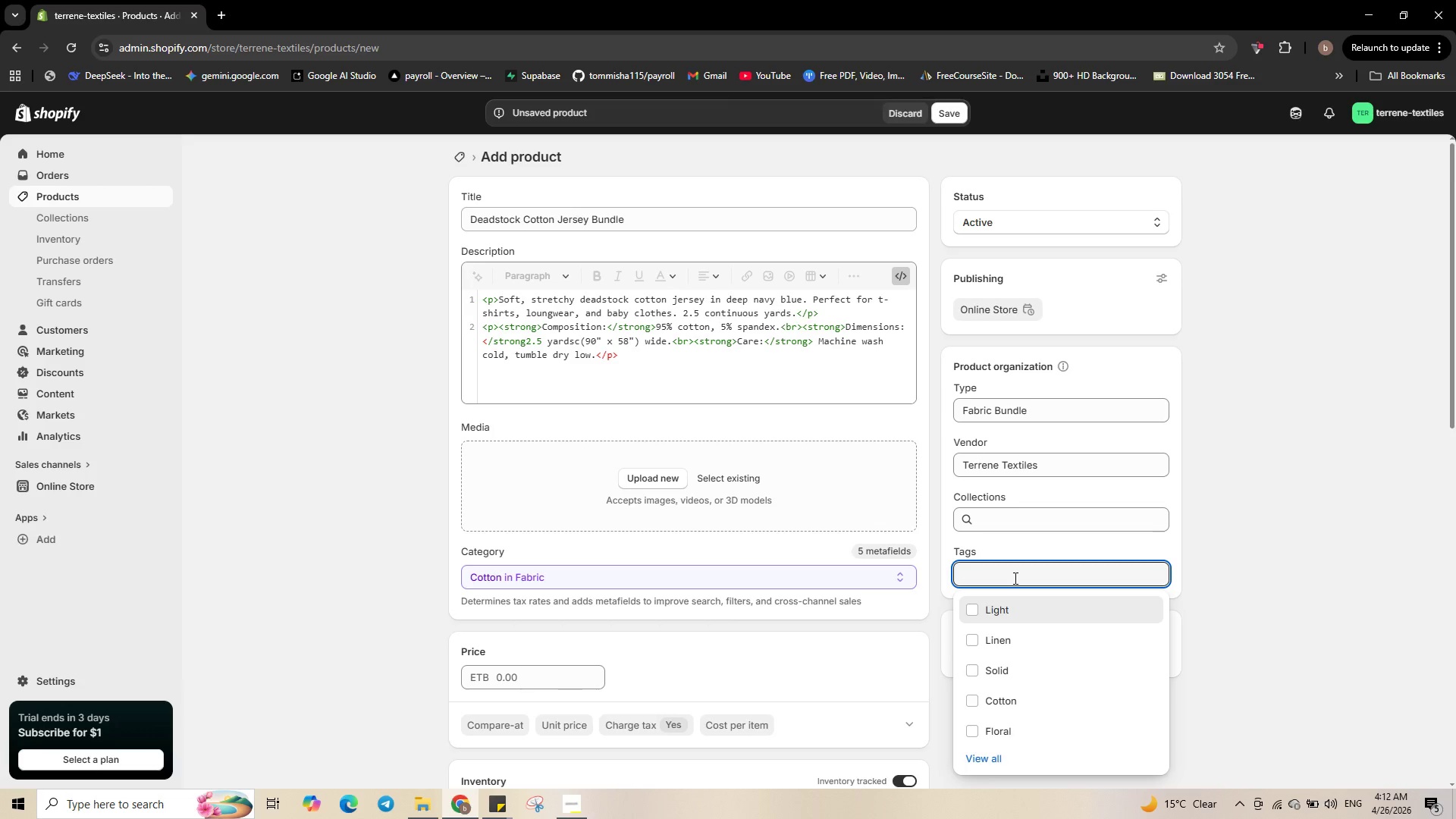 
type(Co)
 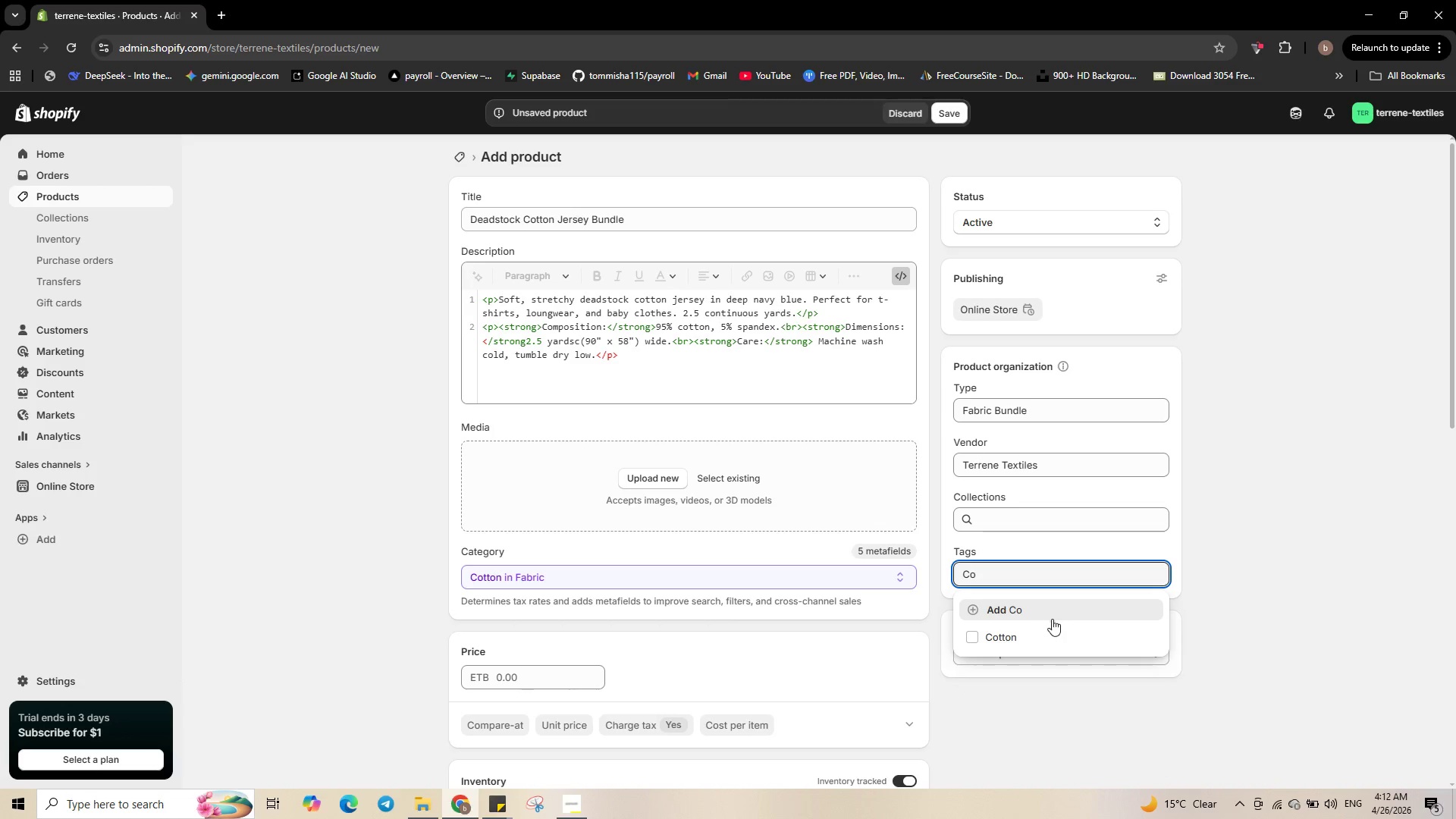 
left_click([1034, 633])
 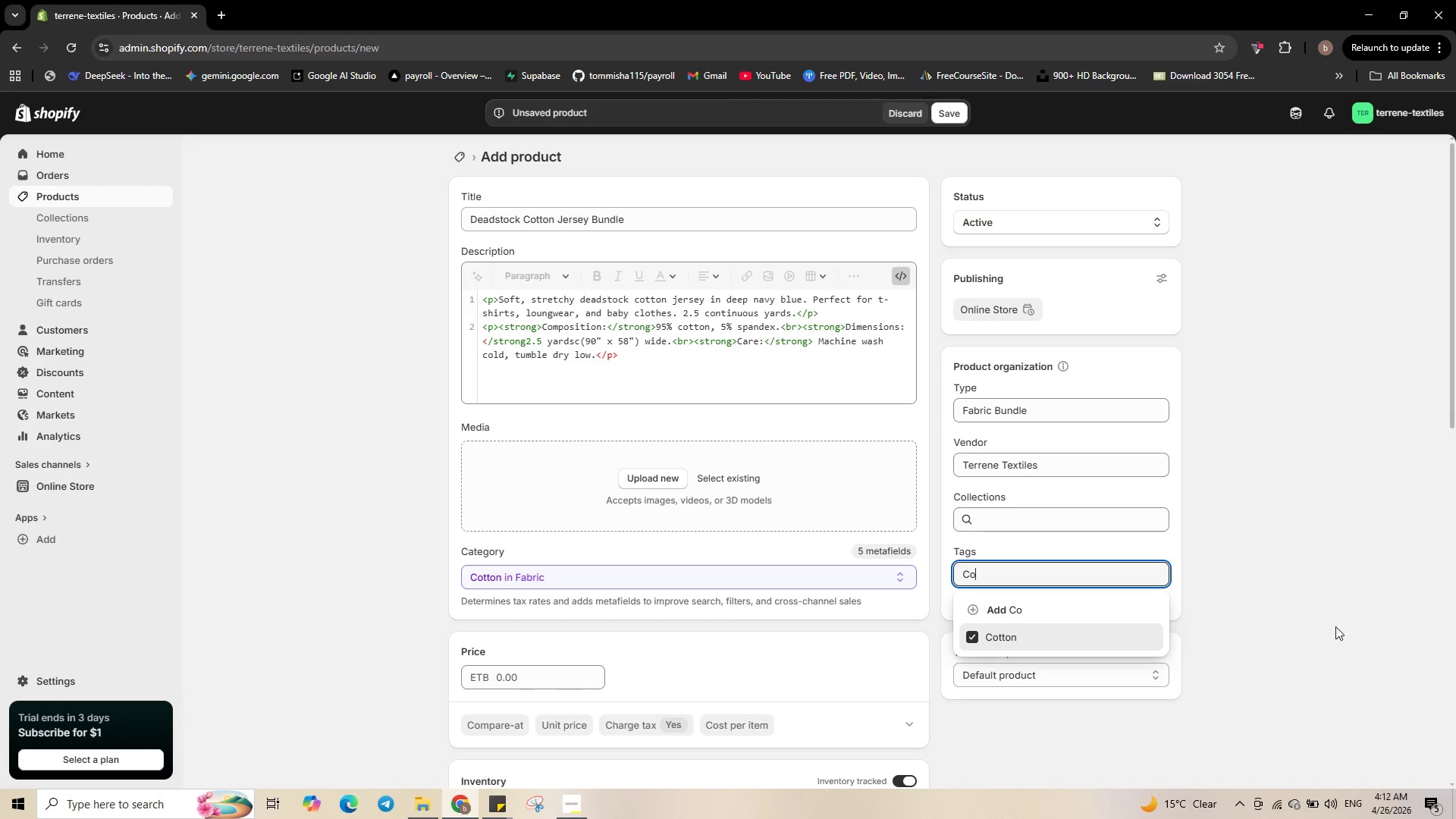 
left_click([1336, 629])
 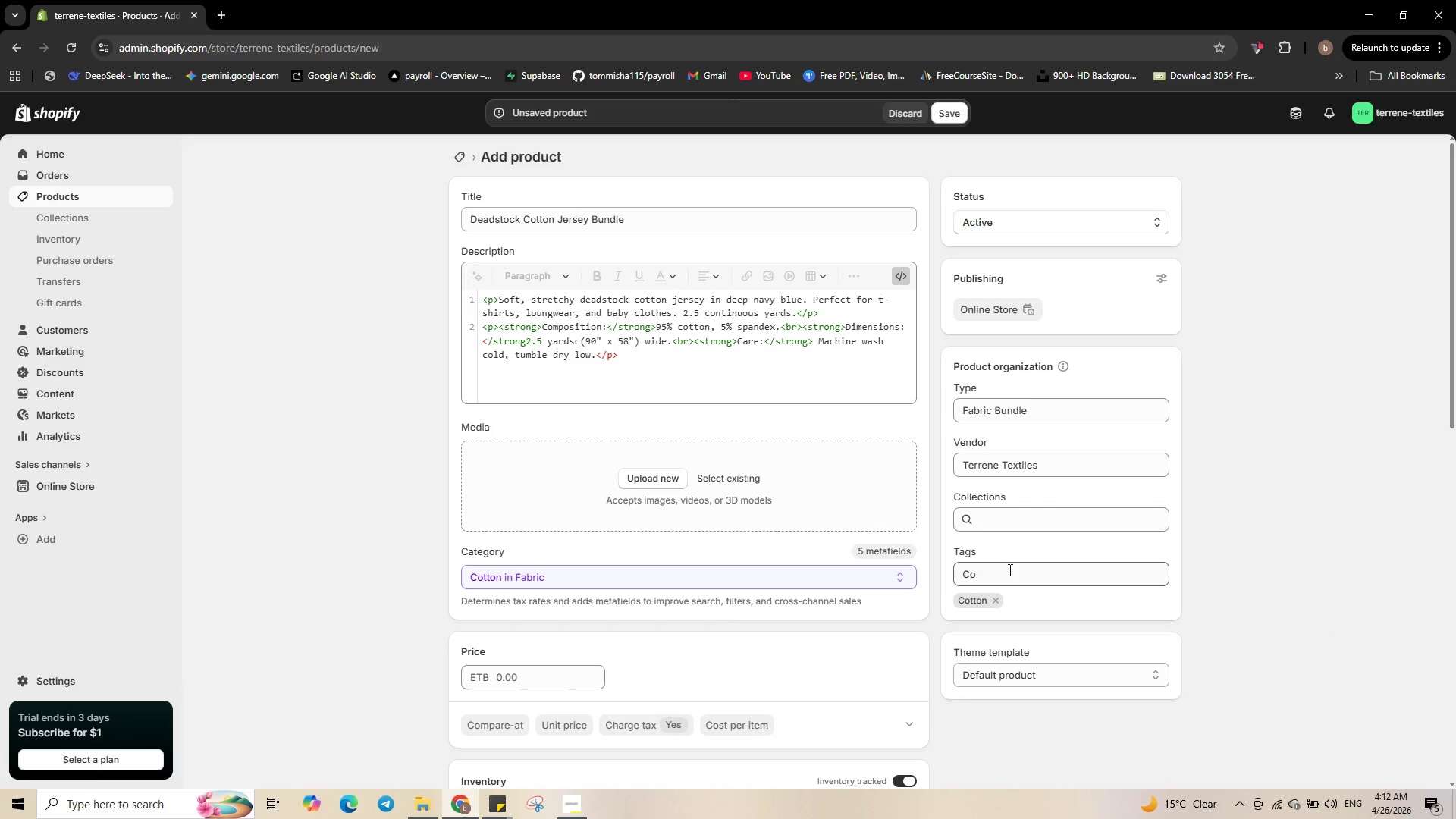 
left_click_drag(start_coordinate=[1009, 570], to_coordinate=[949, 581])
 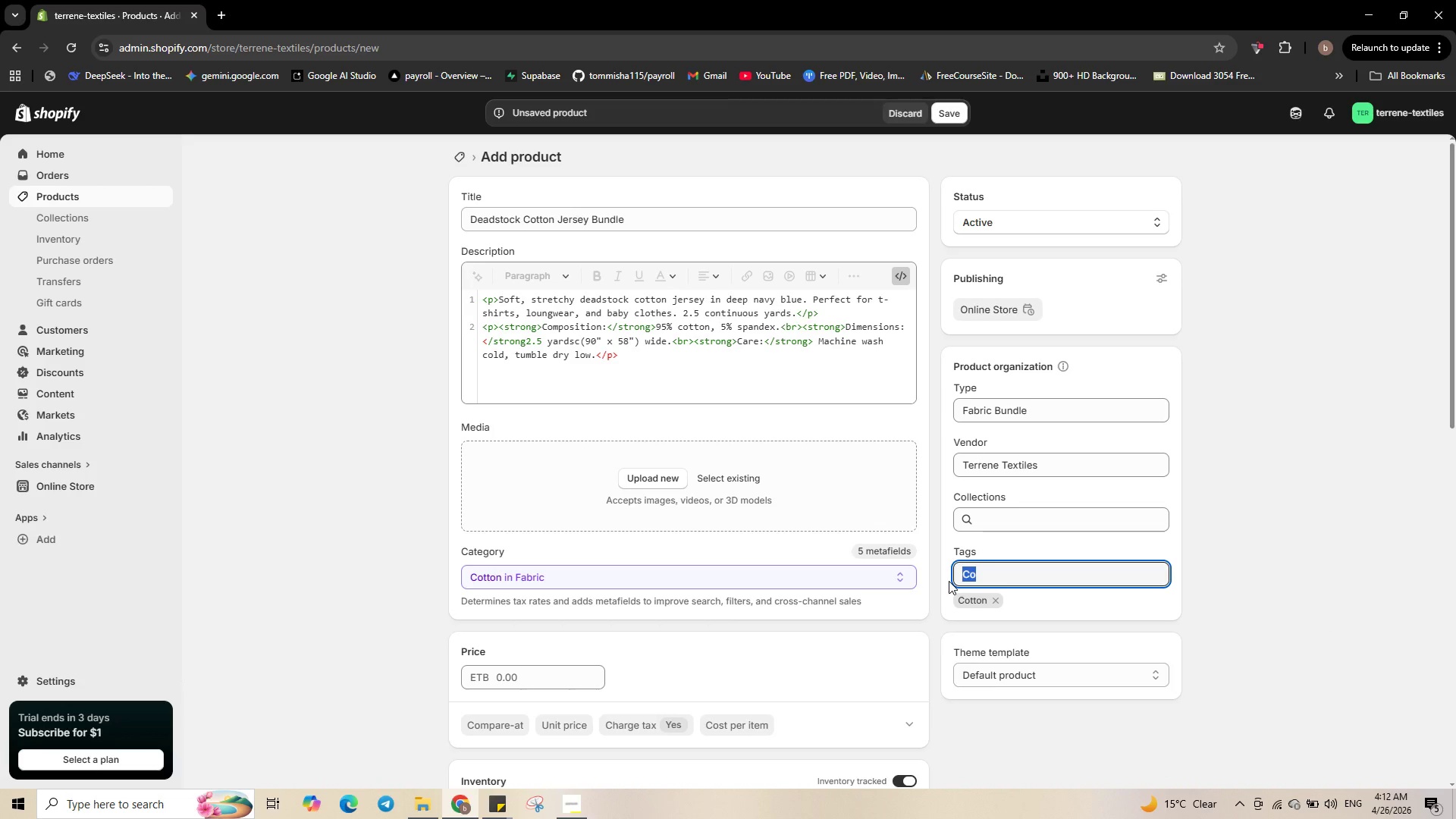 
key(Shift+S)
 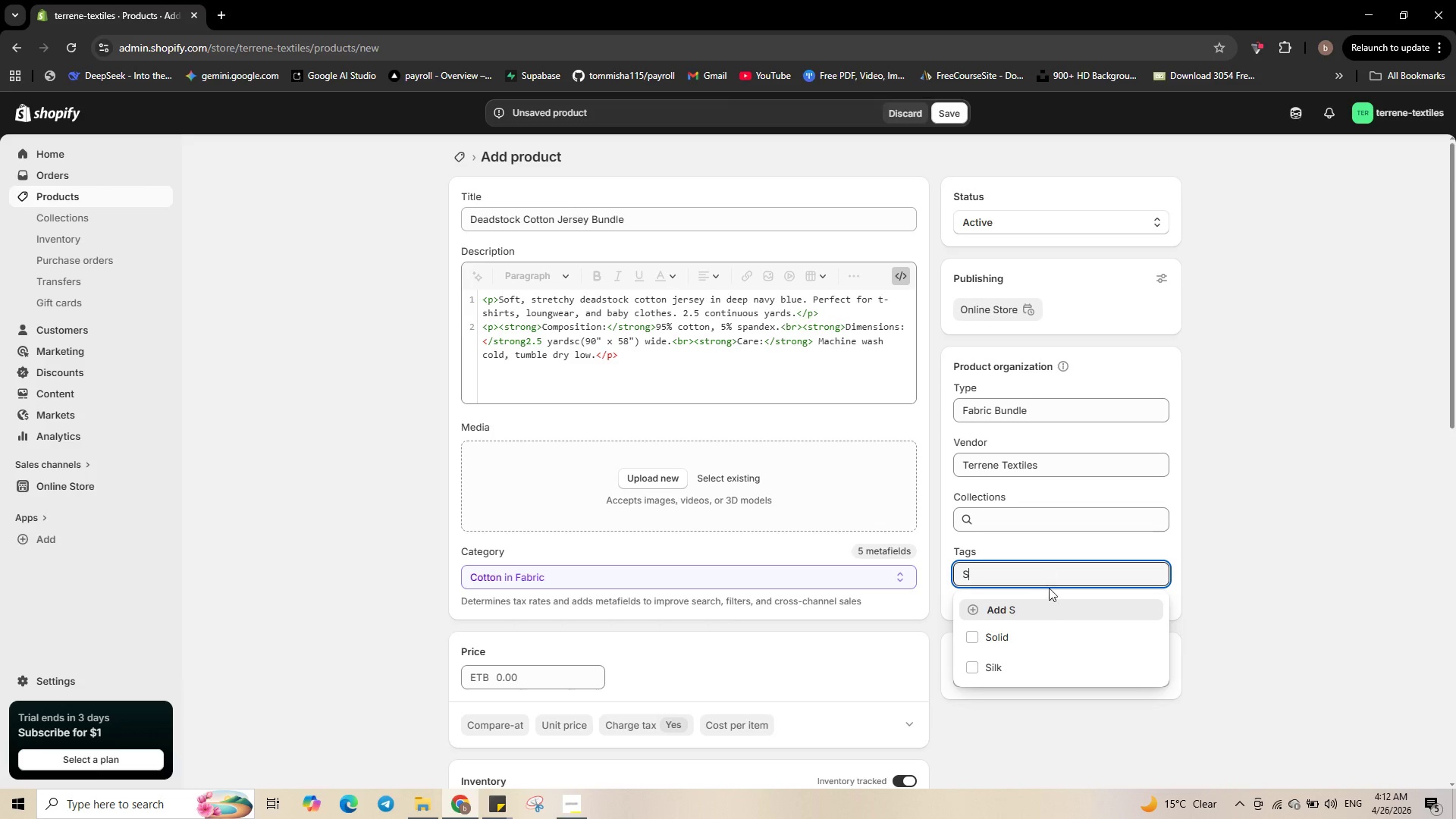 
left_click([1033, 643])
 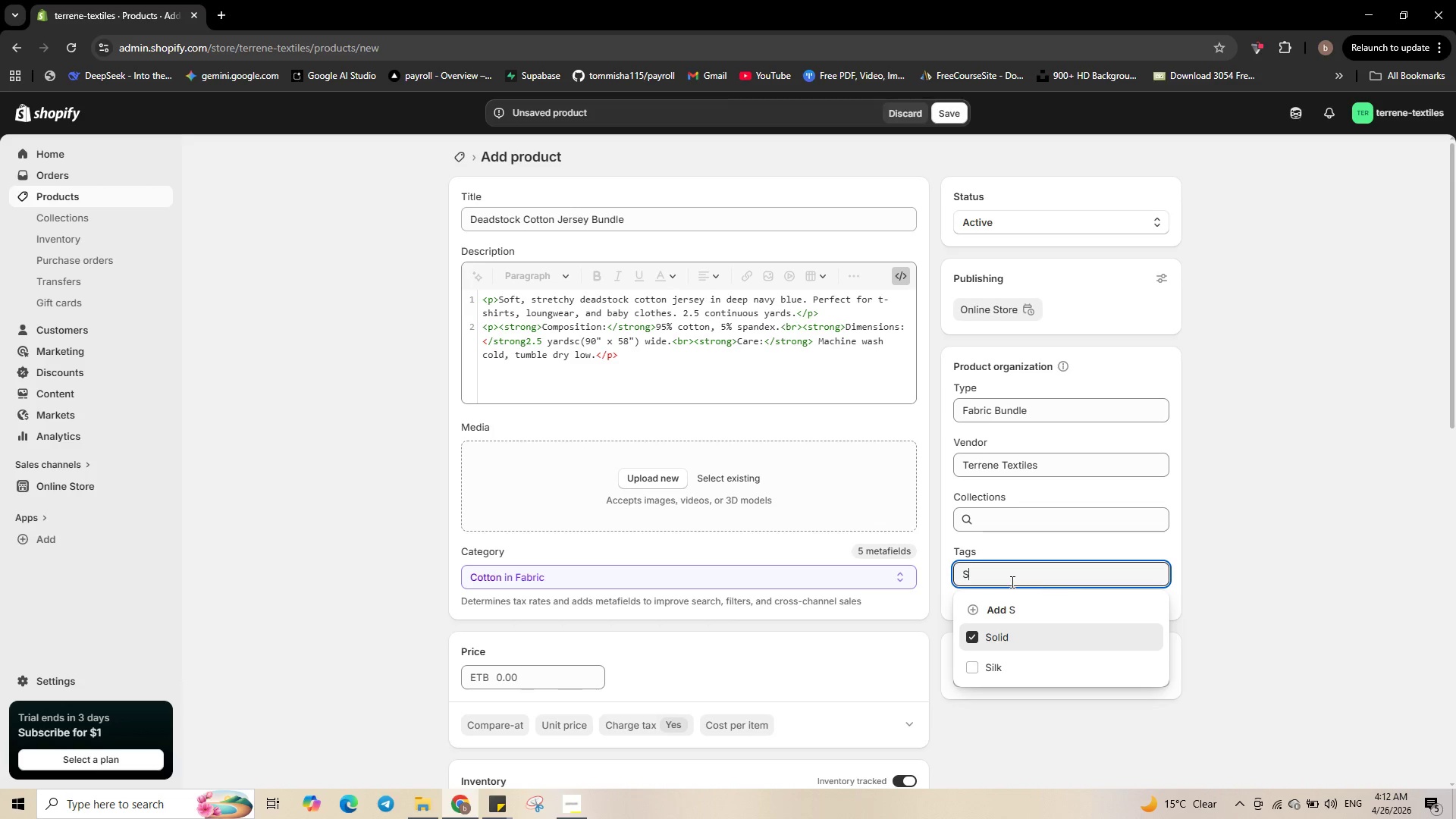 
key(Backspace)
 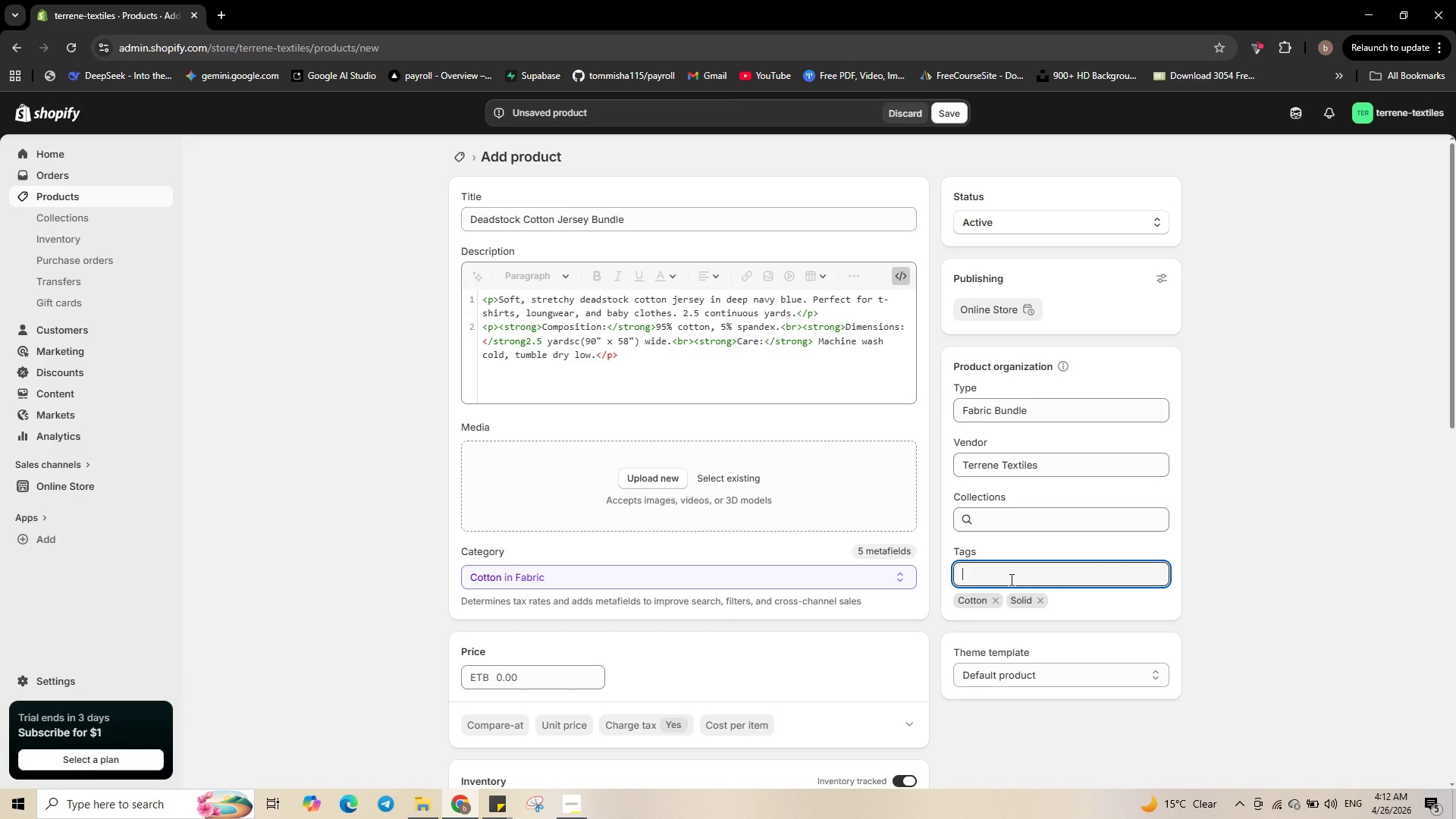 
key(Shift+L)
 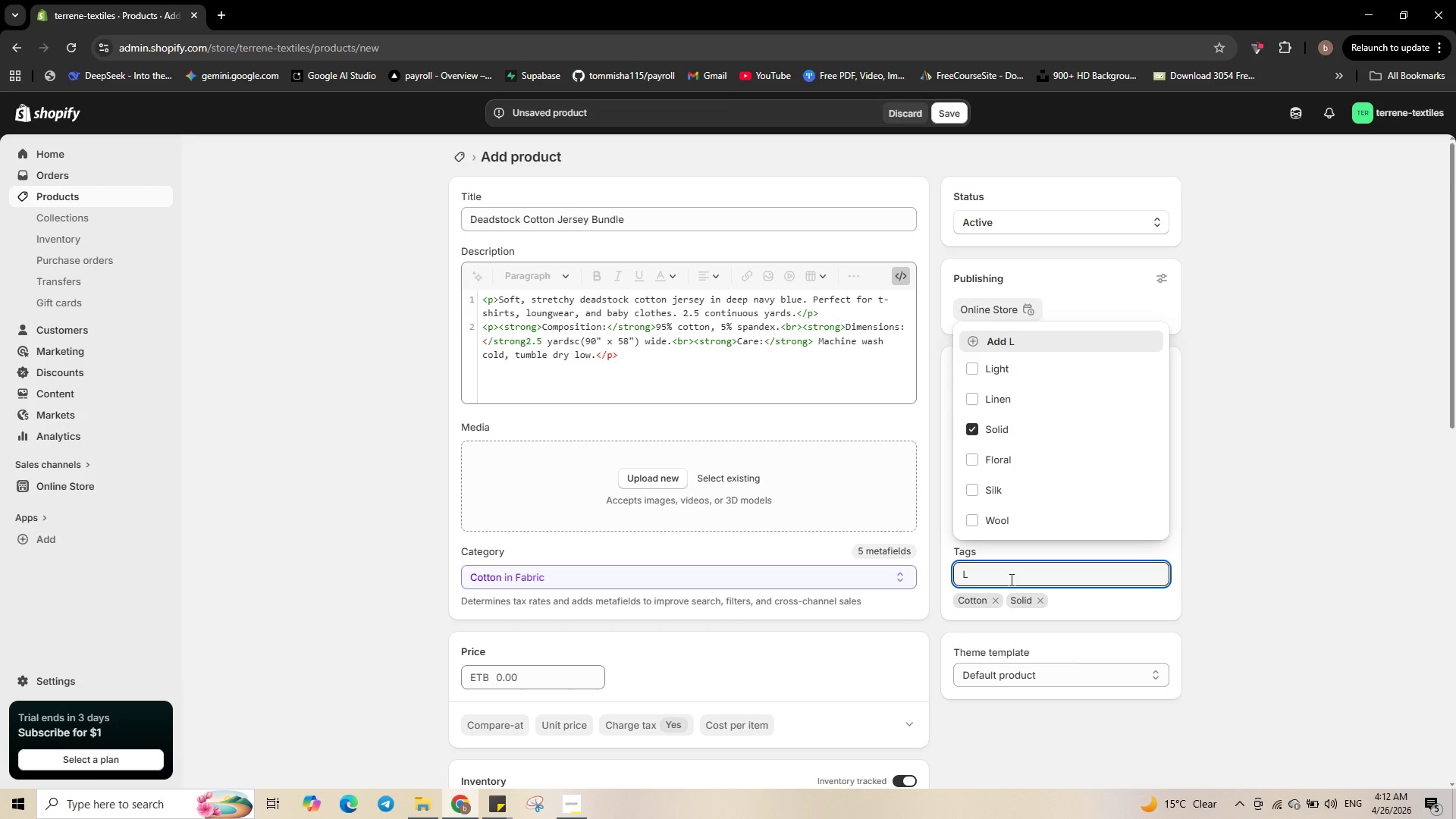 
key(ArrowDown)
 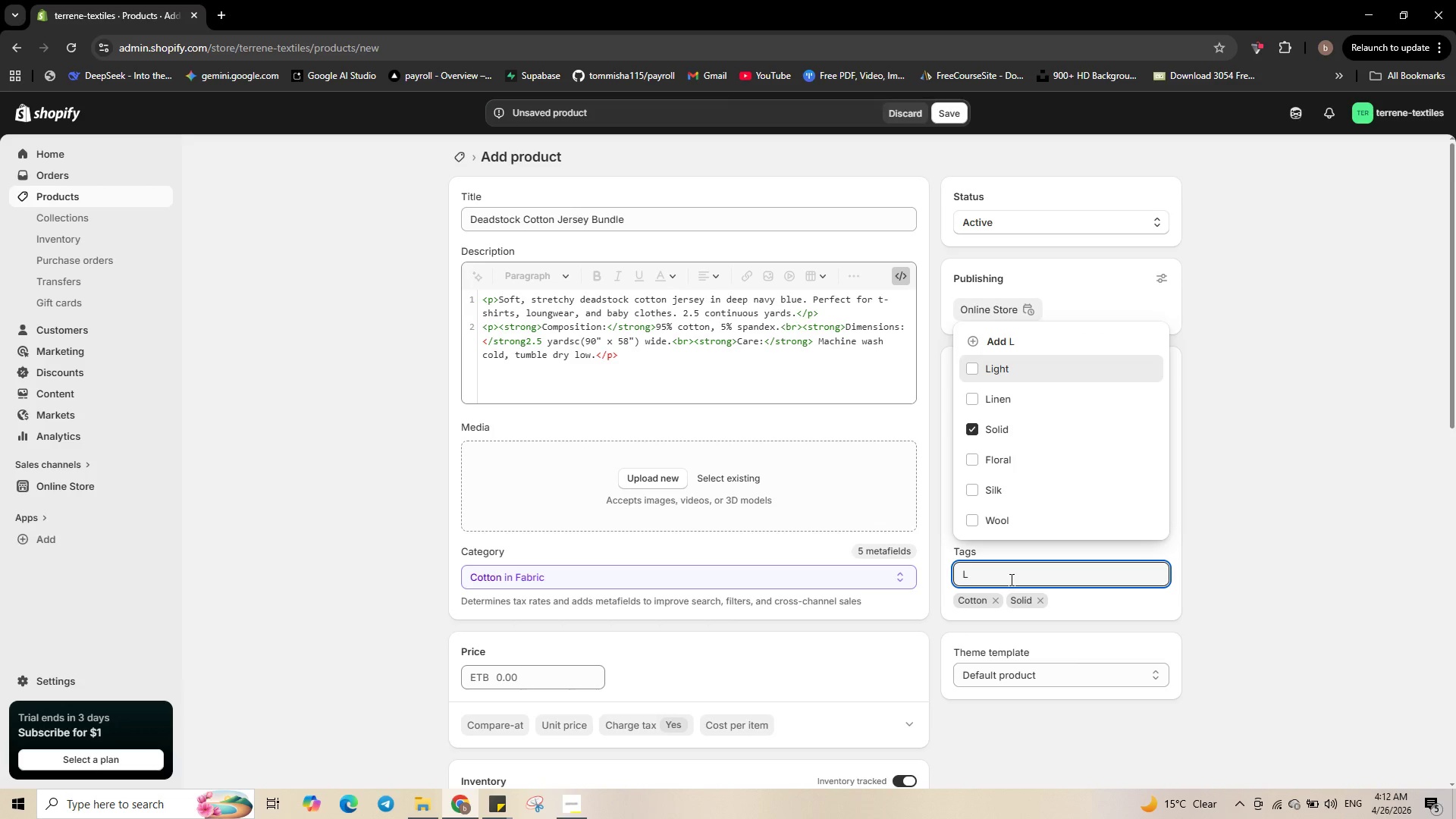 
key(Enter)
 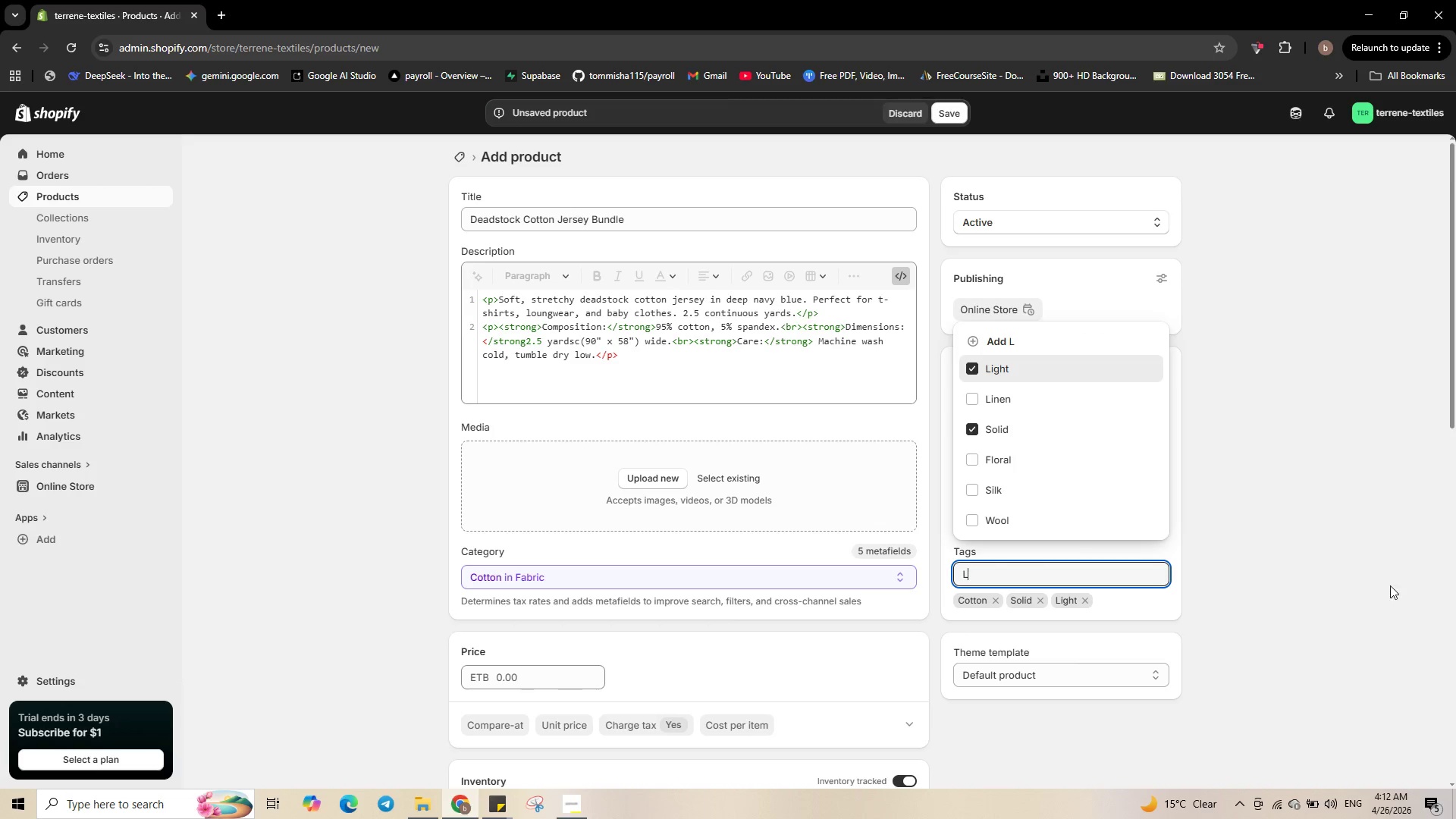 
left_click([1259, 577])
 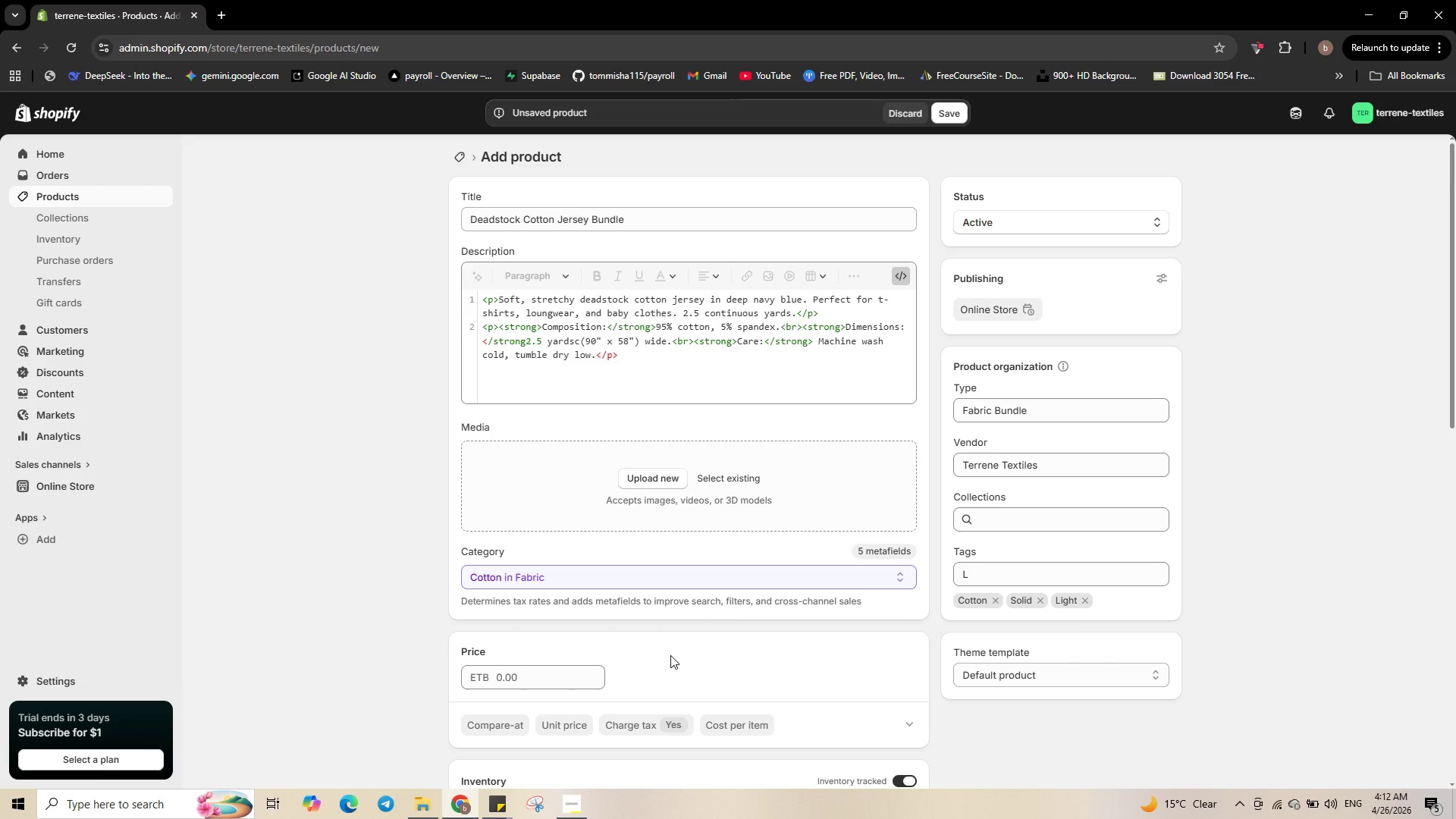 
scroll: coordinate [669, 652], scroll_direction: down, amount: 2.0
 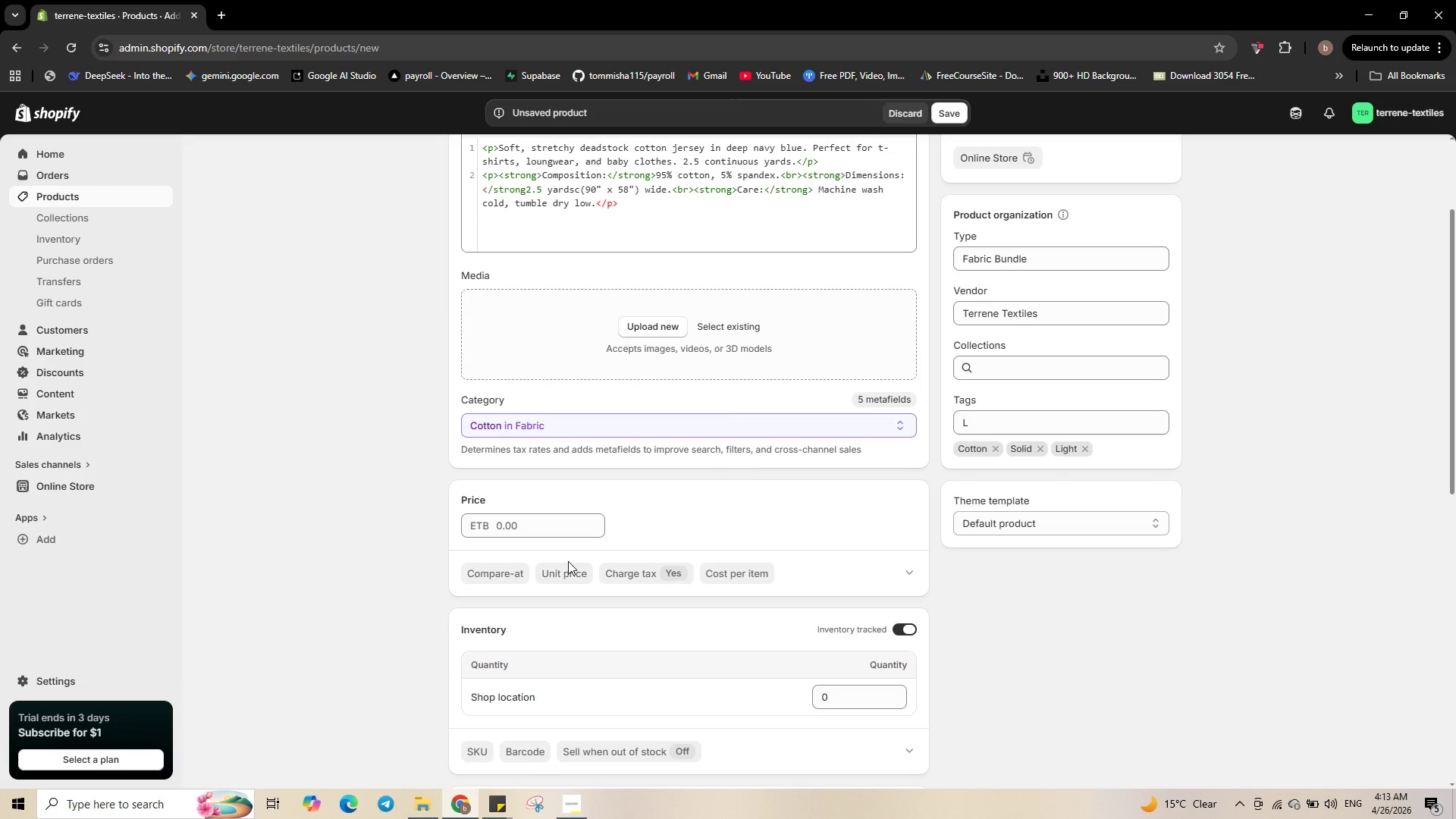 
left_click([526, 518])
 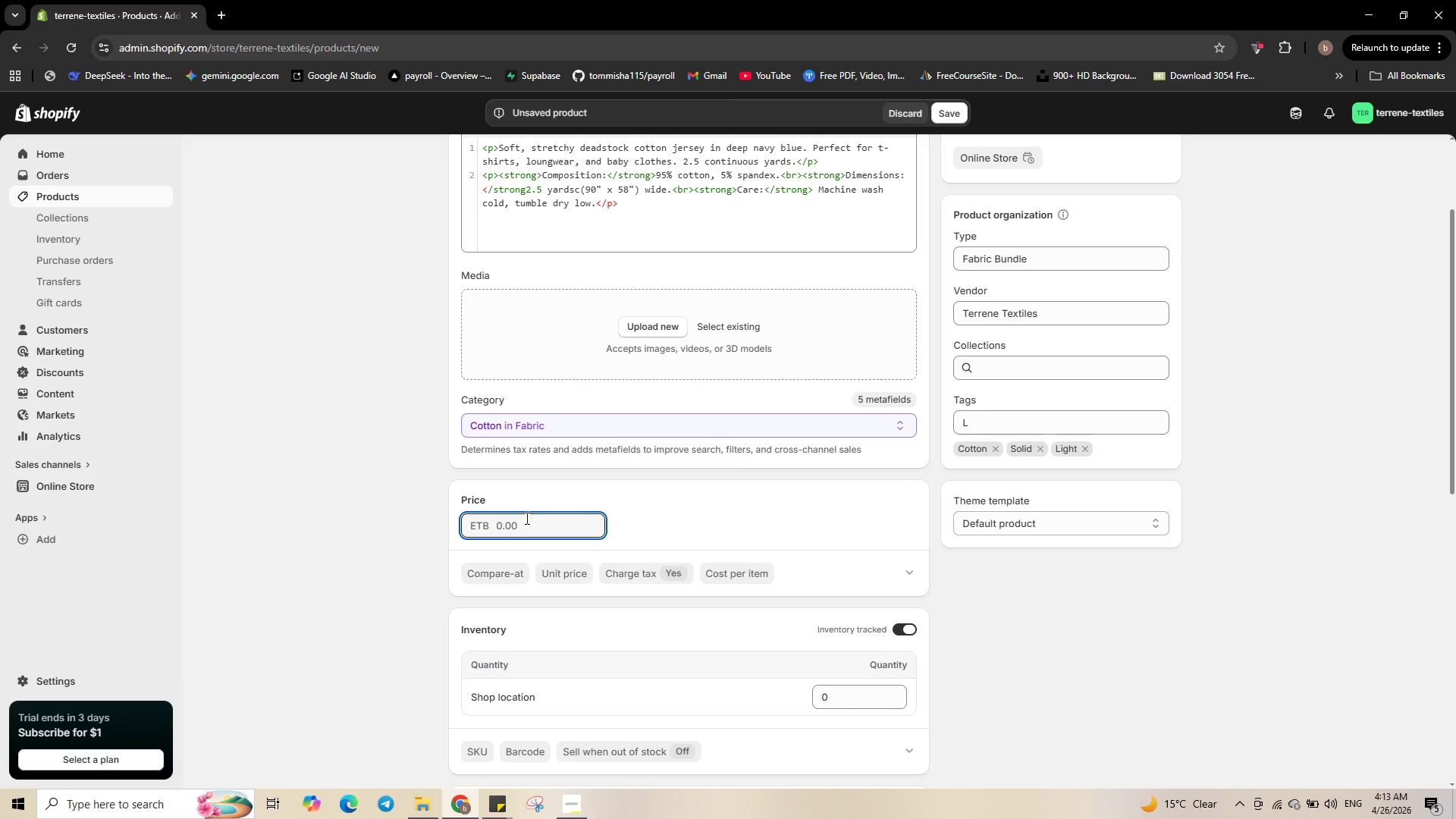 
key(Numpad1)
 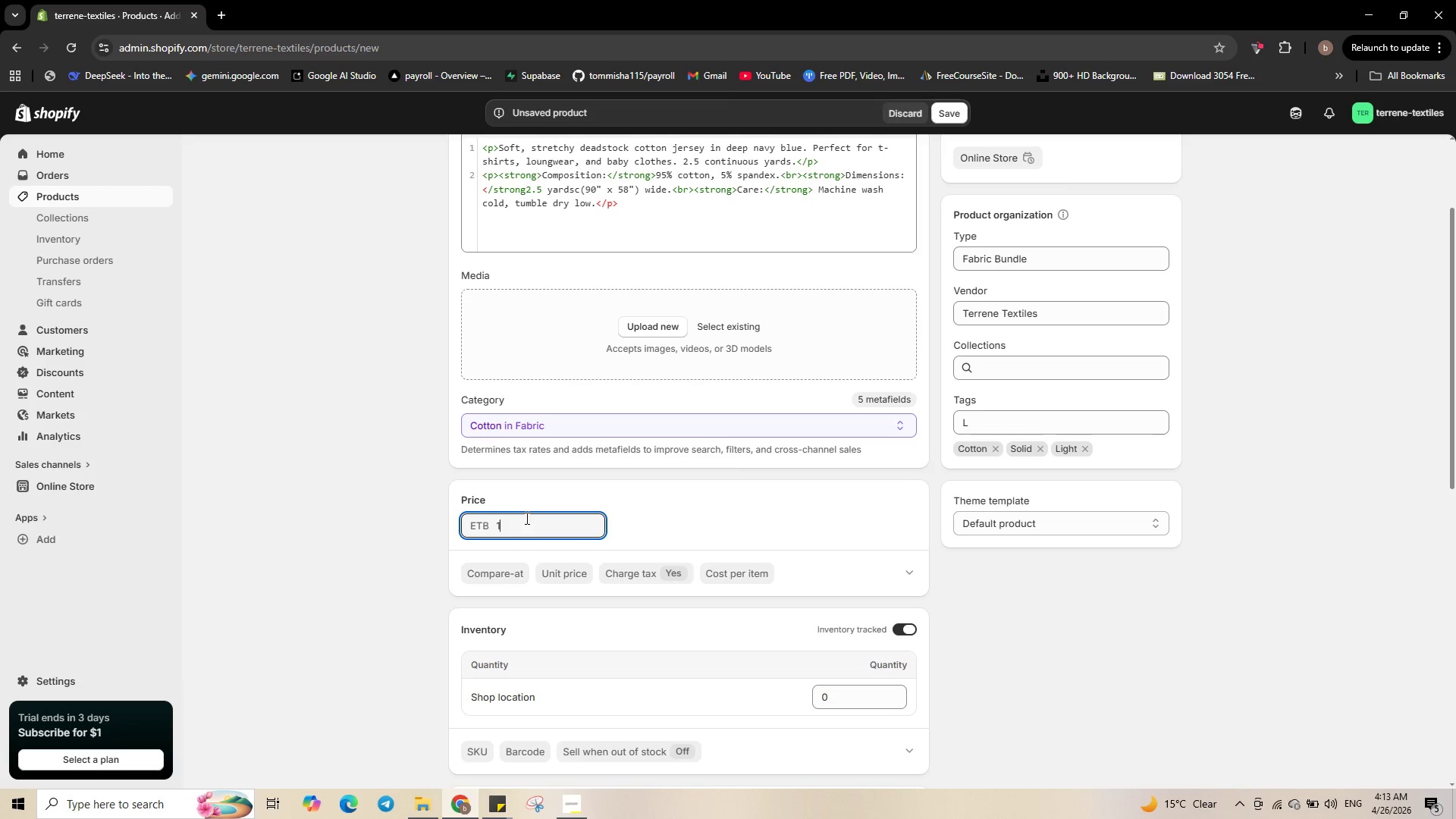 
key(Numpad8)
 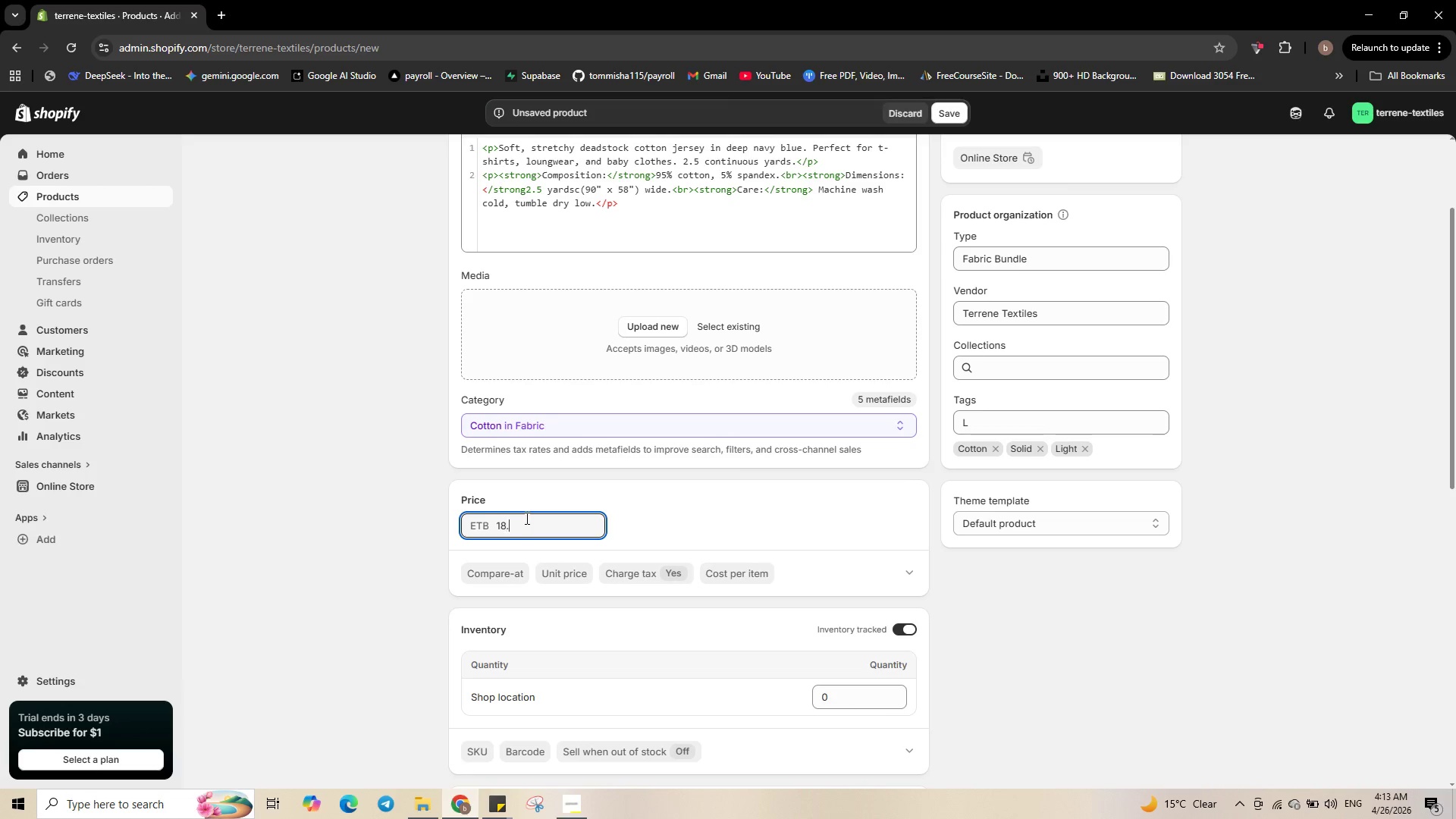 
key(NumpadDecimal)
 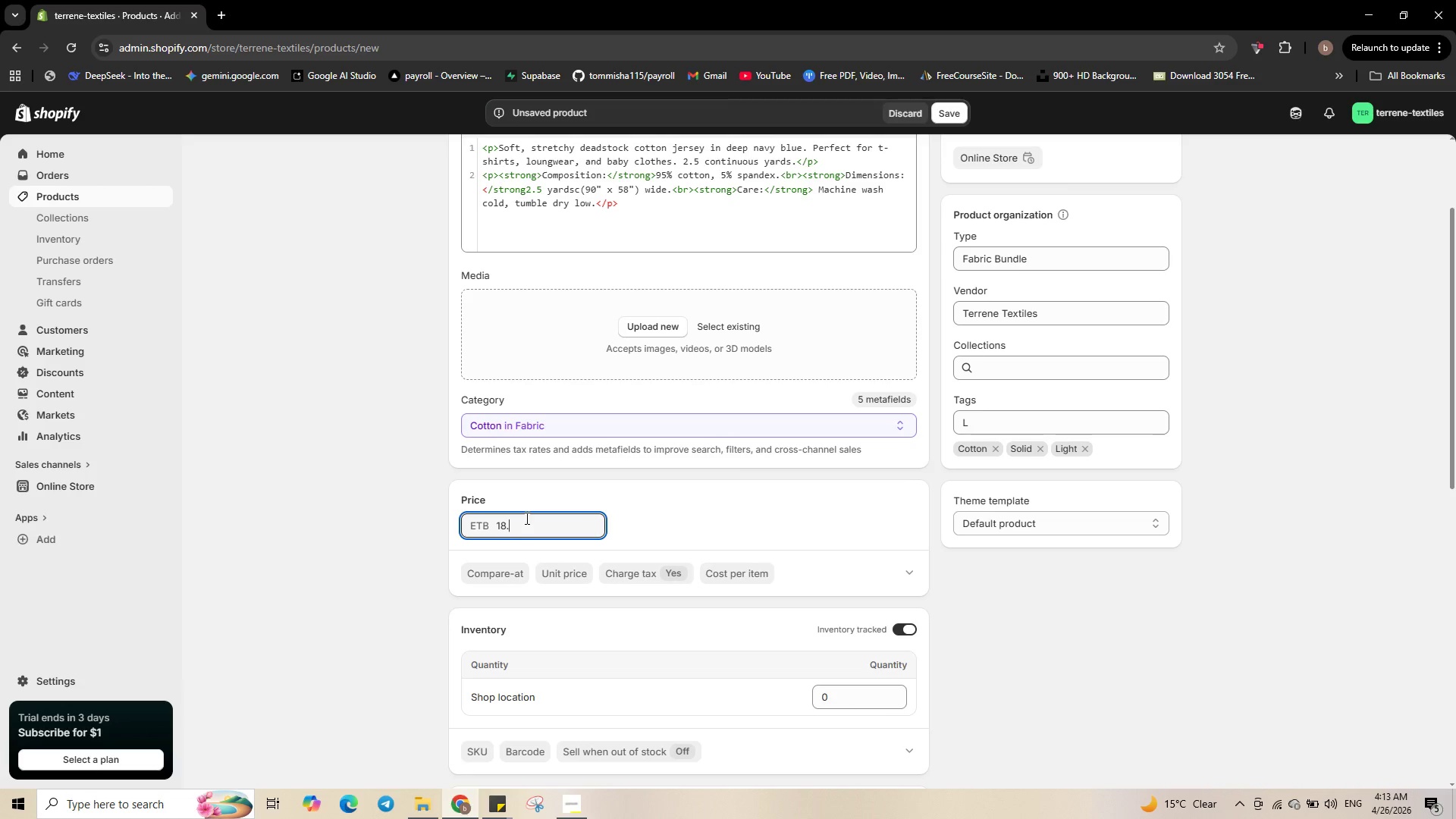 
key(Numpad9)
 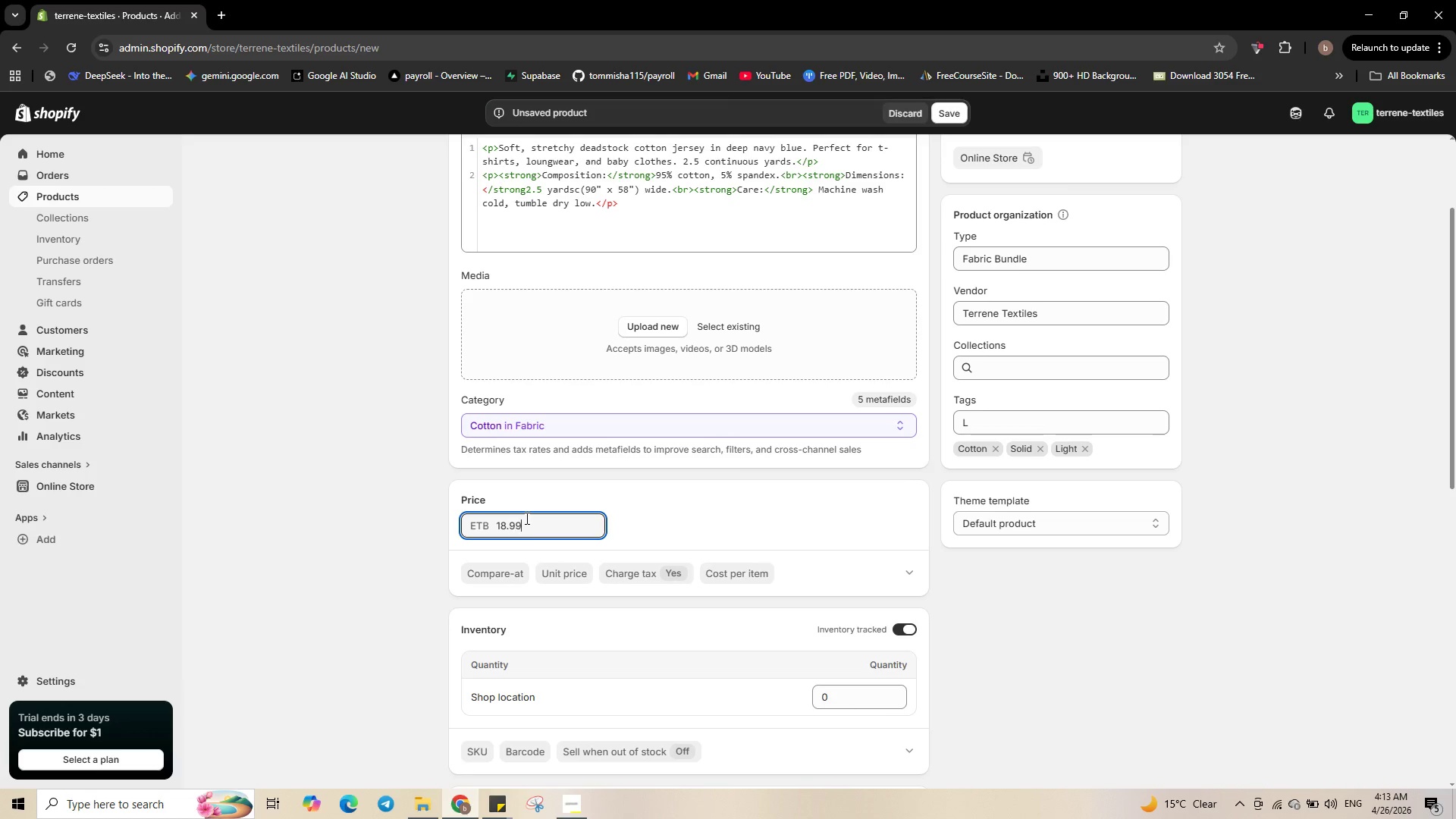 
key(Numpad9)
 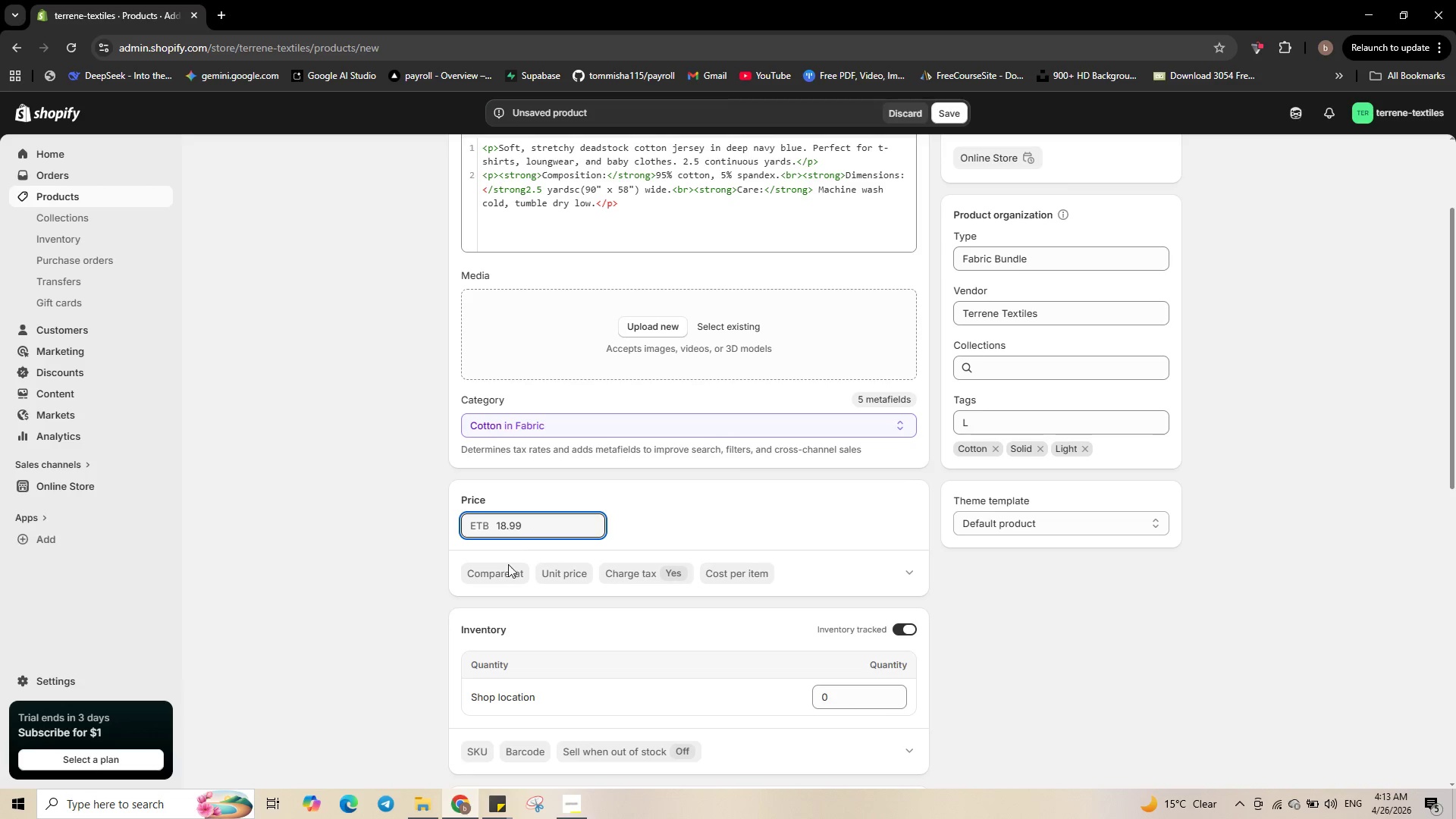 
left_click([510, 569])
 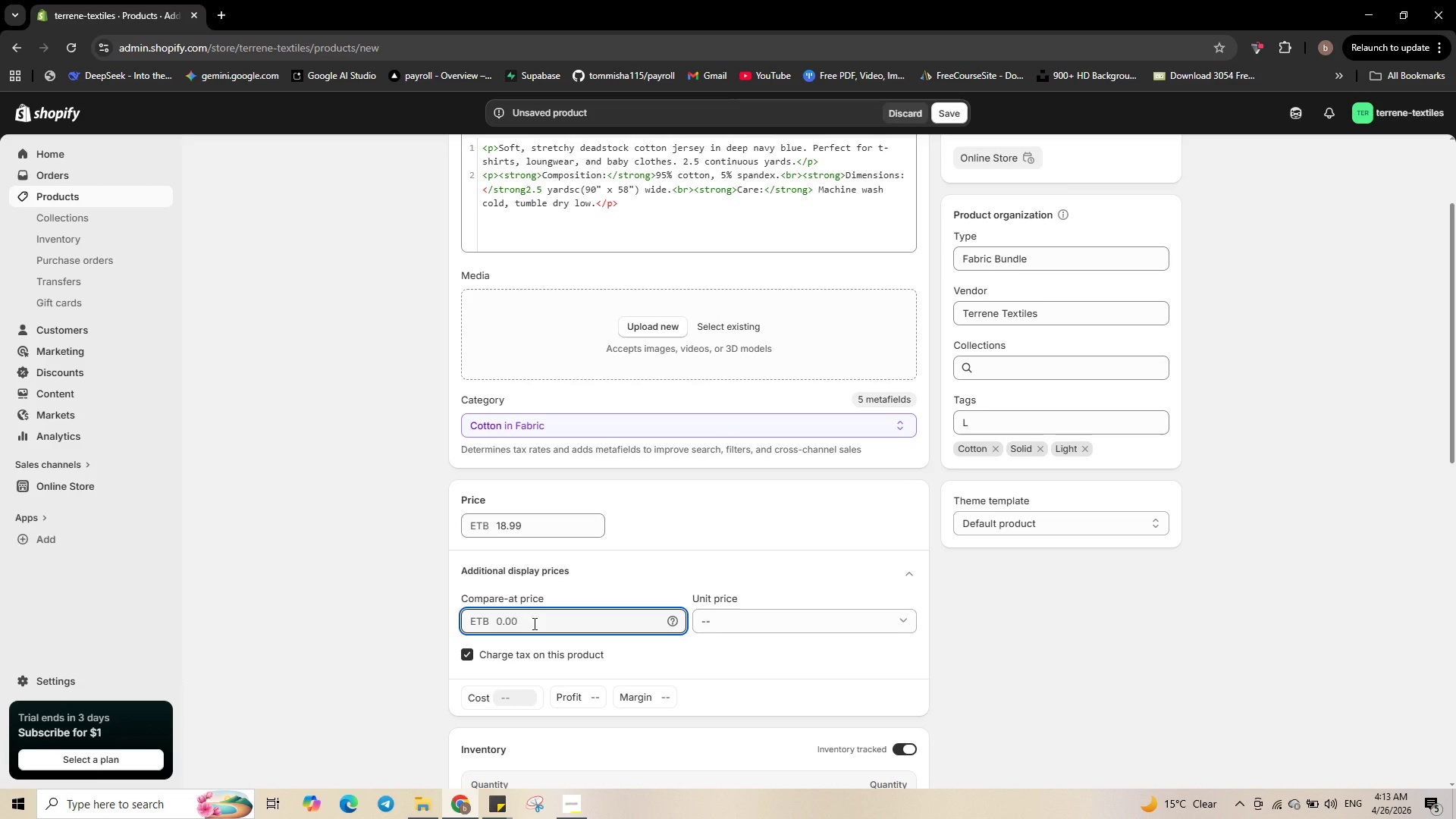 
key(Numpad3)
 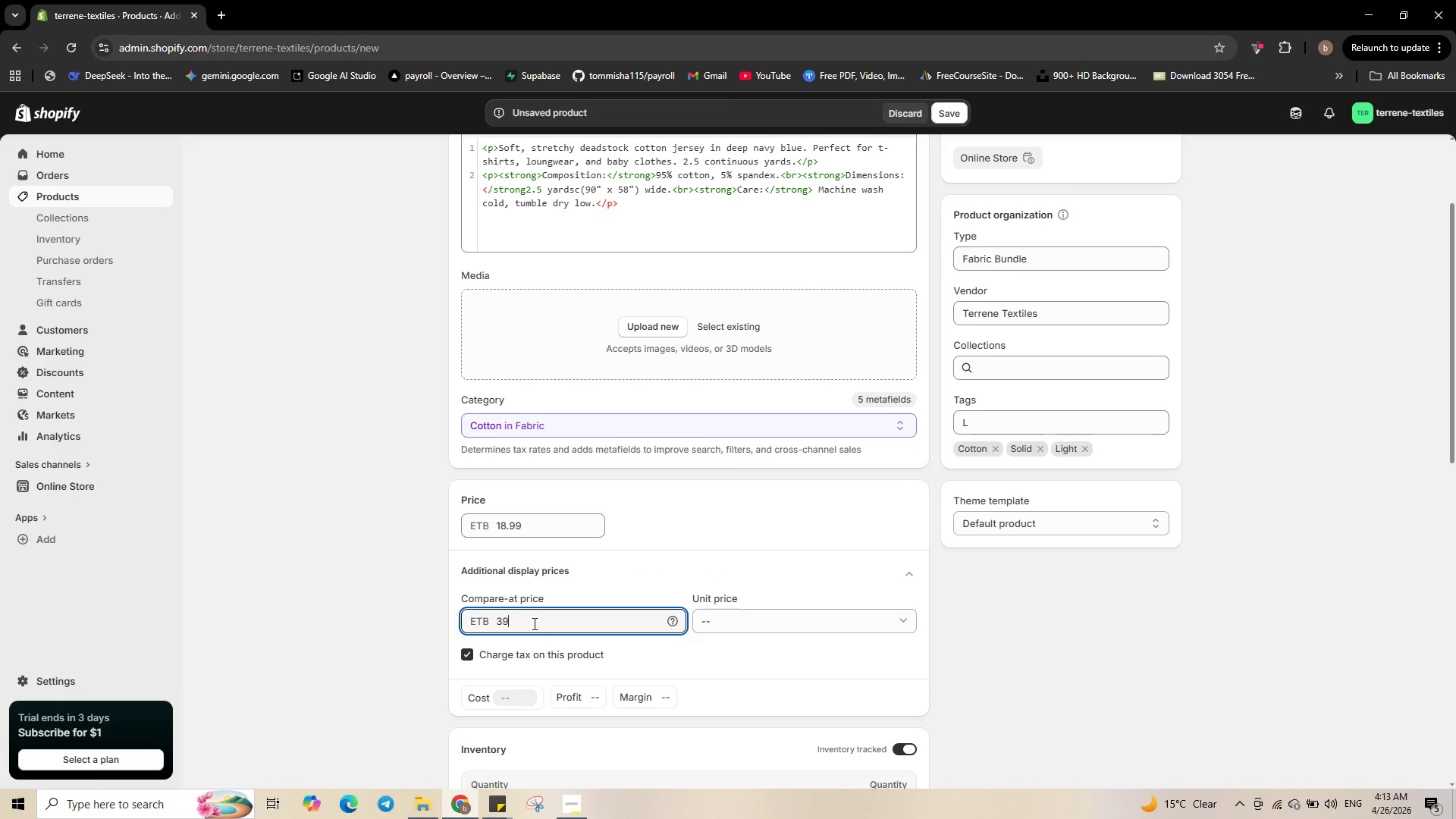 
key(Numpad9)
 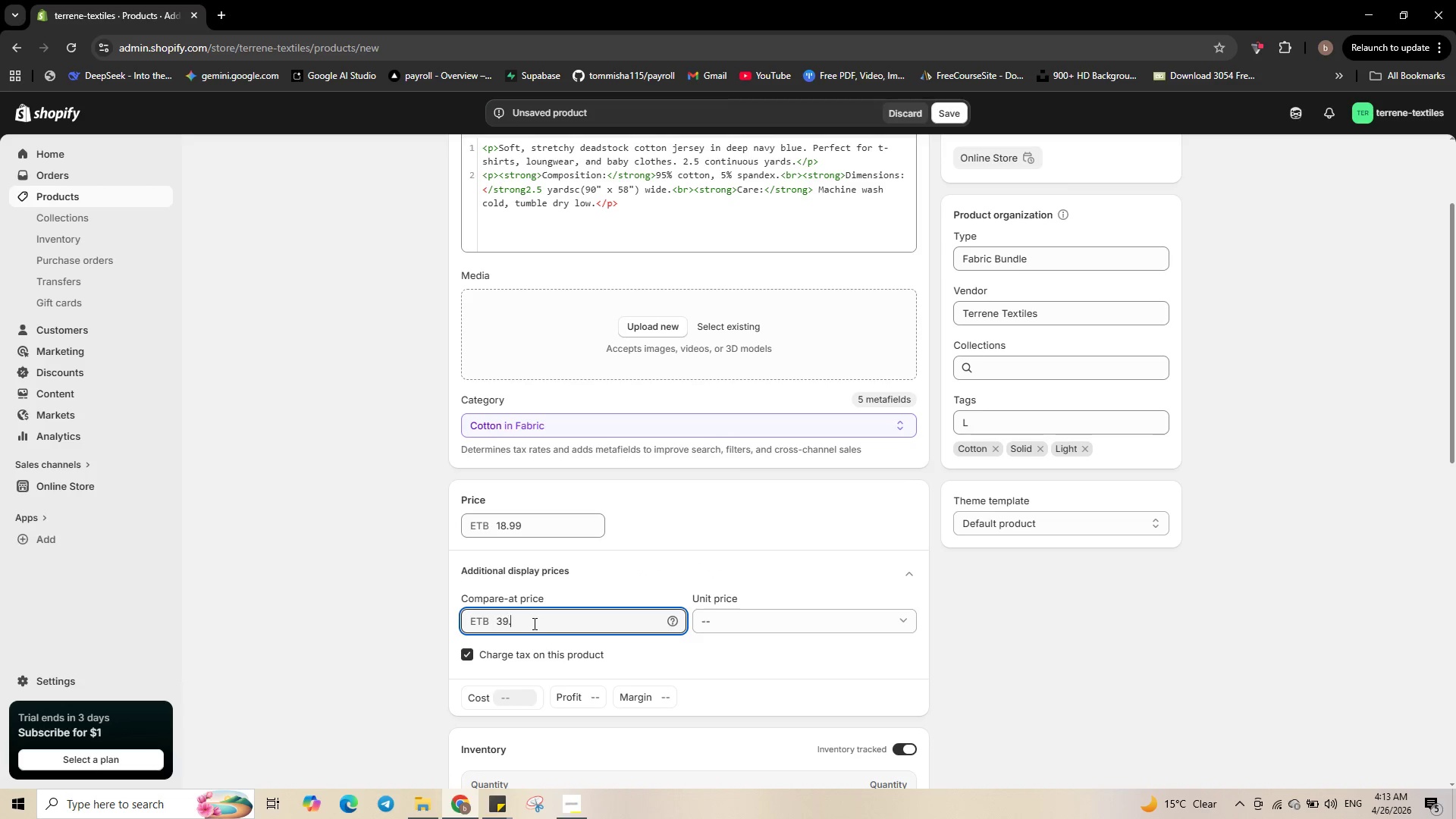 
key(NumpadDecimal)
 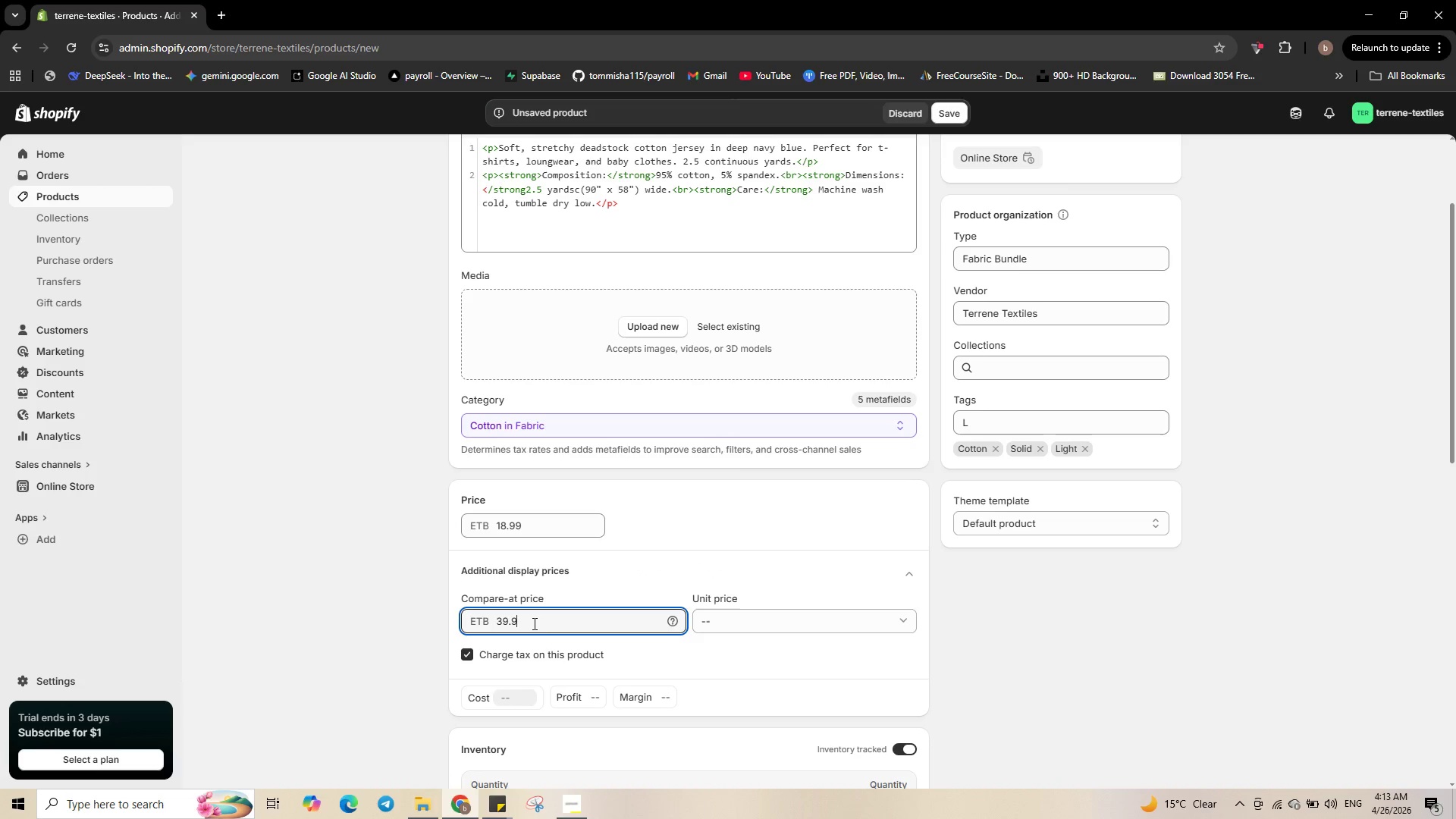 
key(Numpad9)
 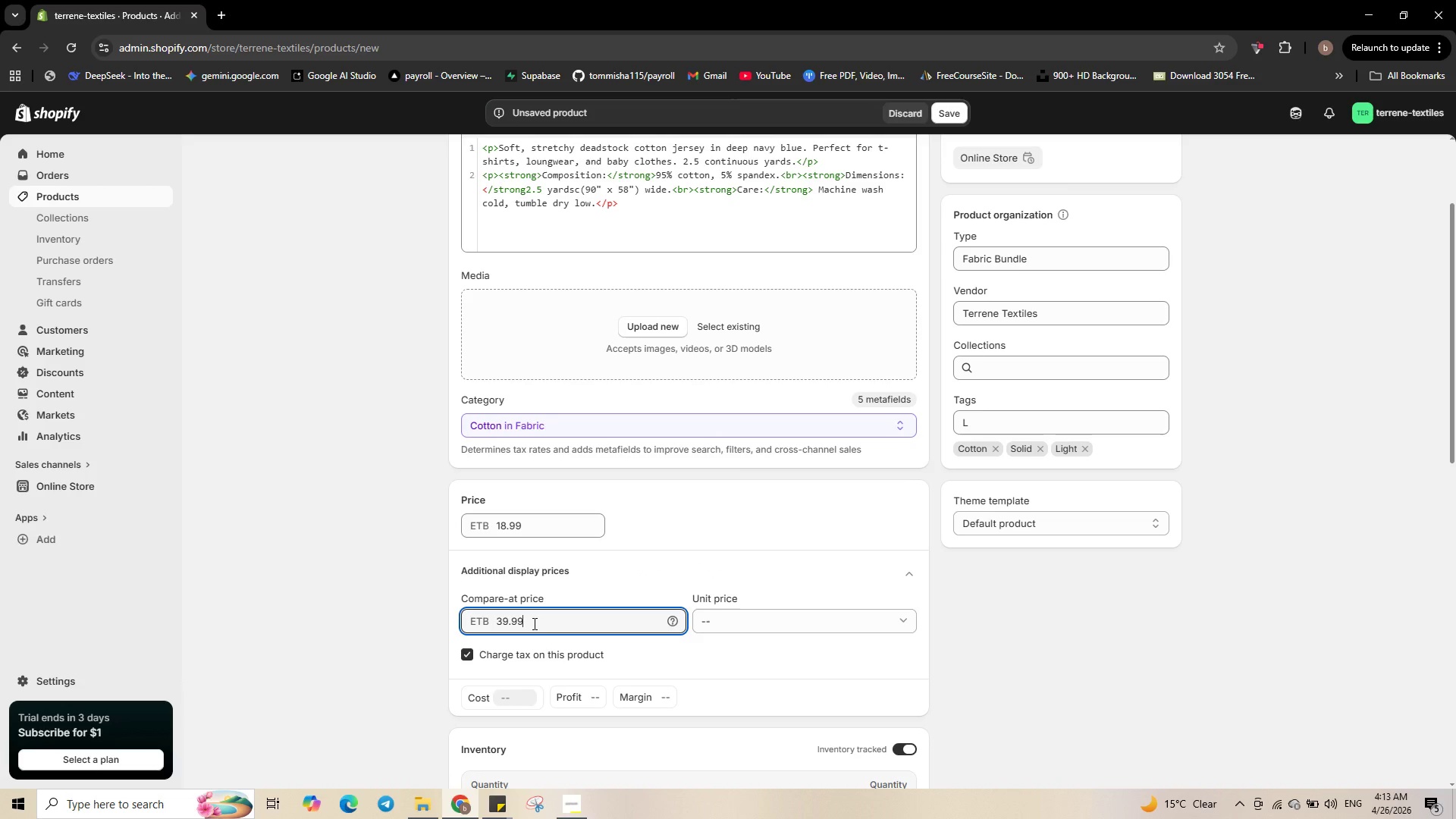 
key(Numpad9)
 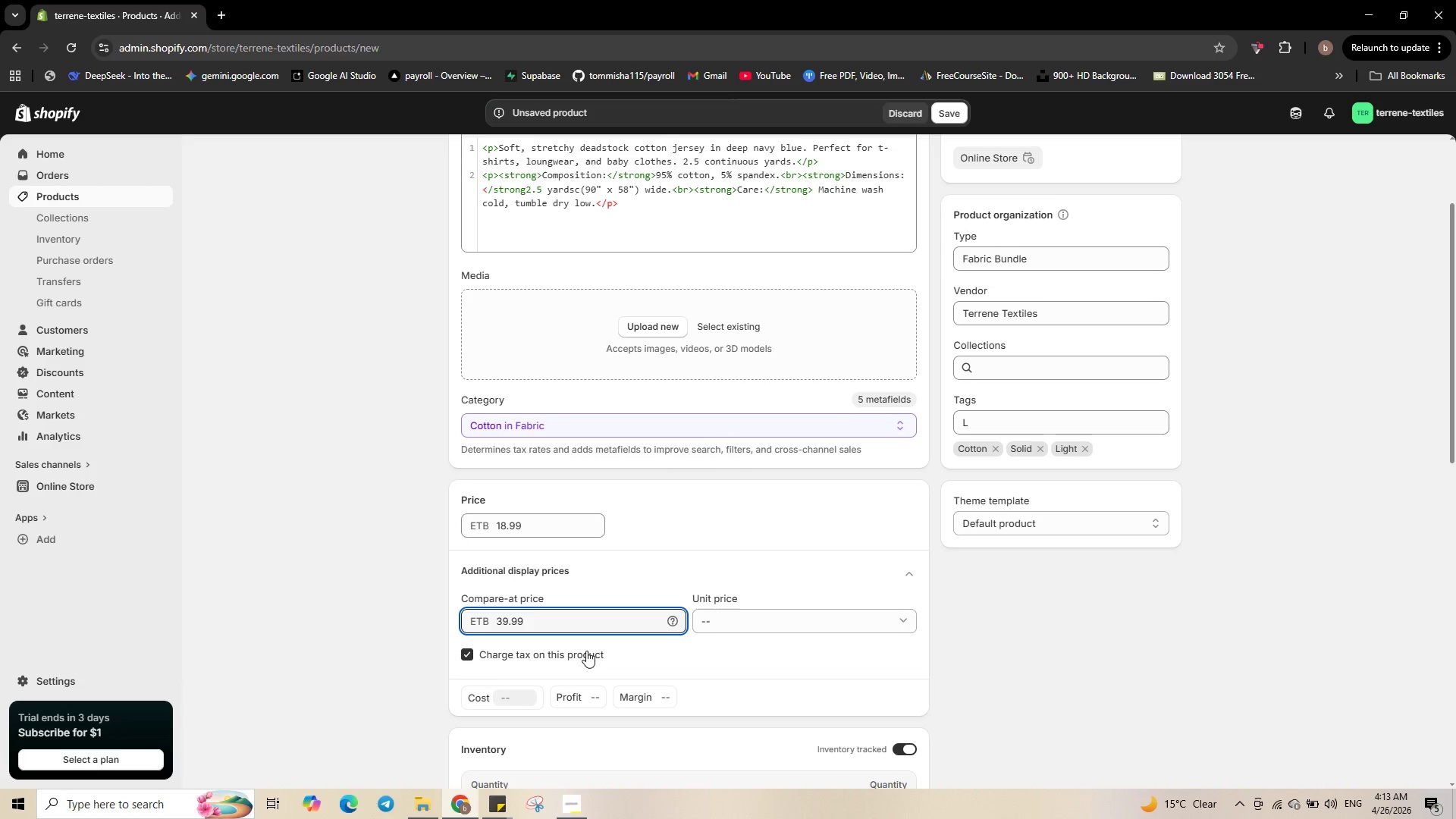 
scroll: coordinate [727, 661], scroll_direction: down, amount: 4.0
 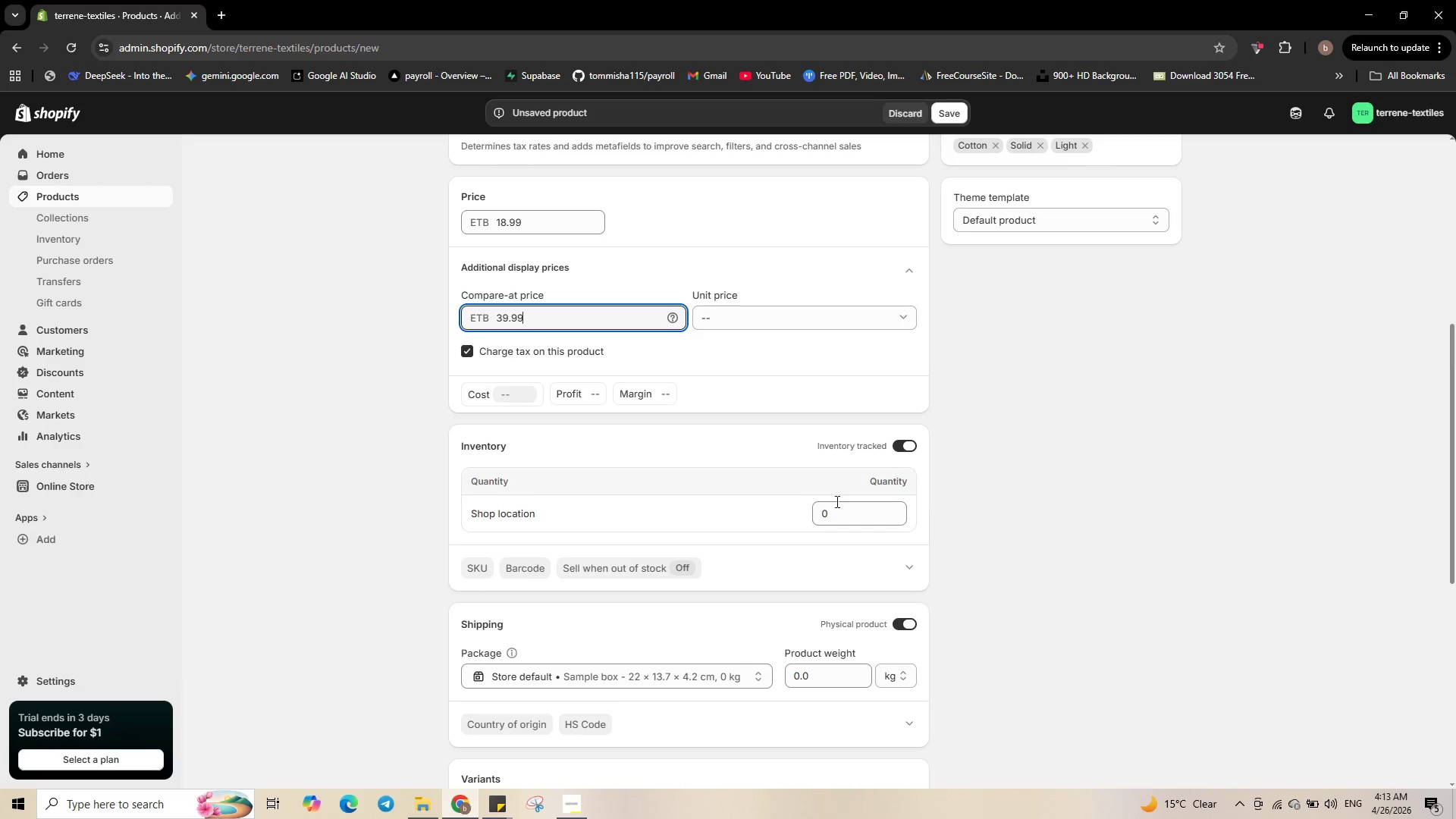 
left_click([825, 514])
 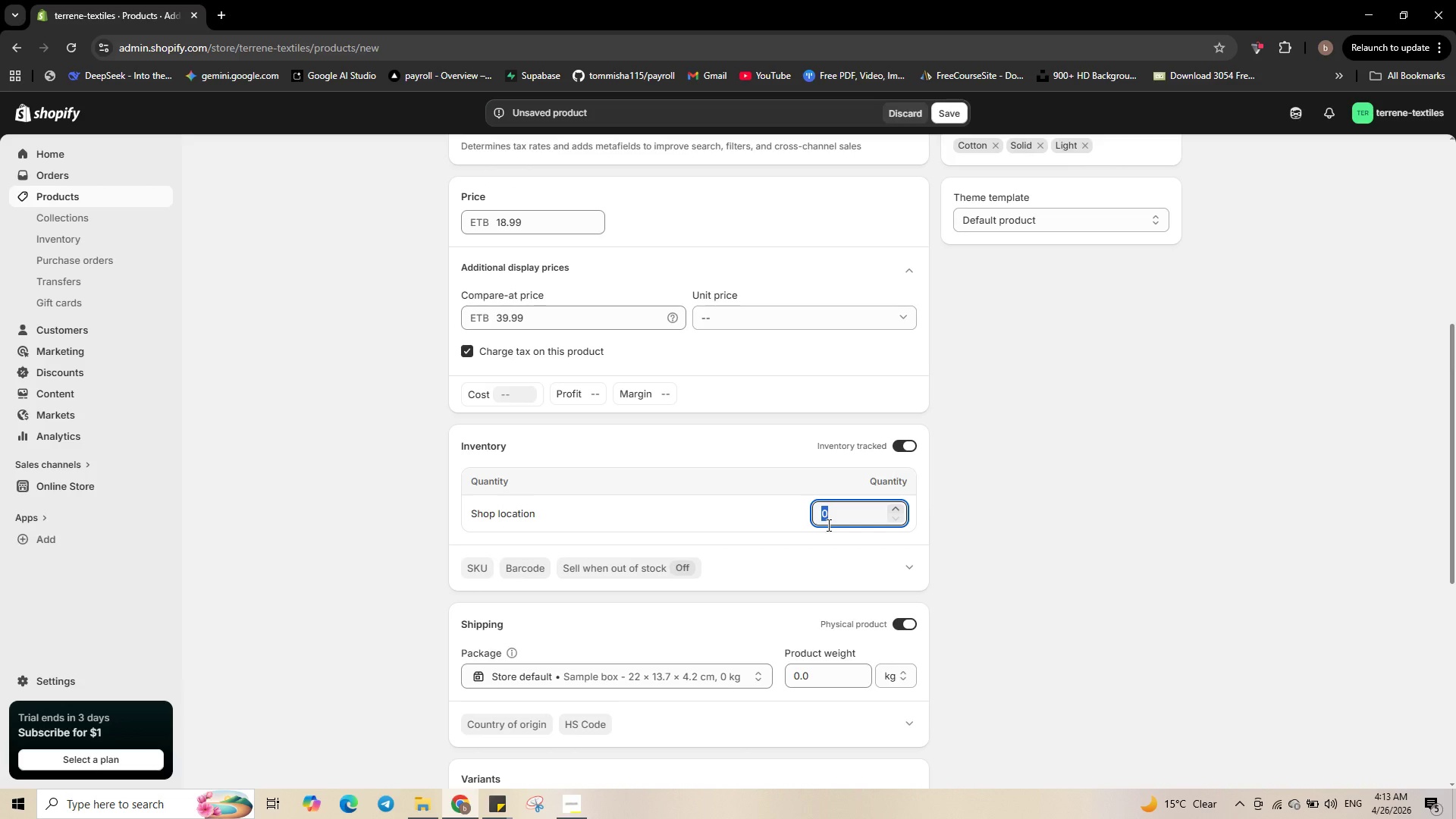 
key(Numpad2)
 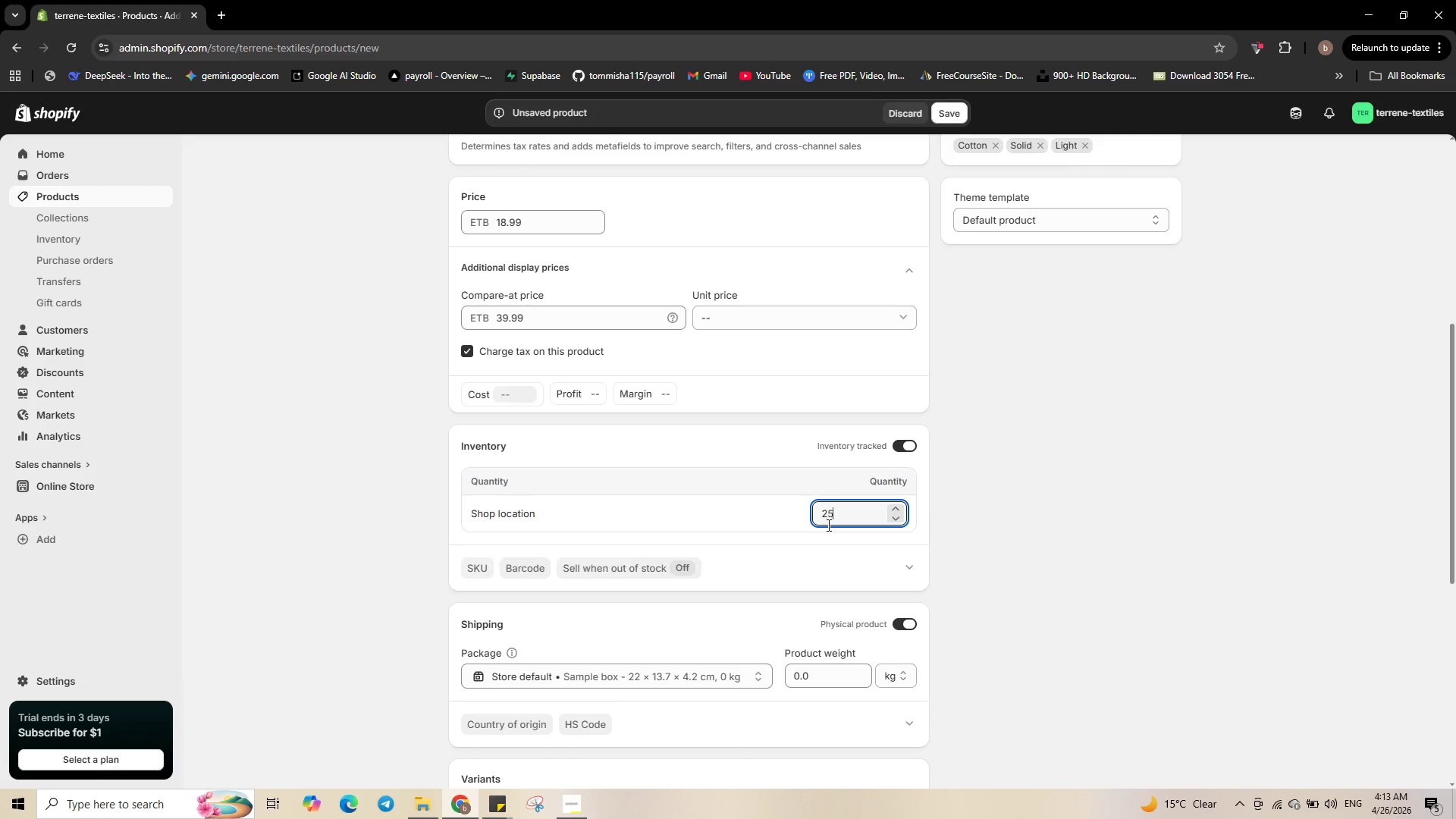 
key(Numpad5)
 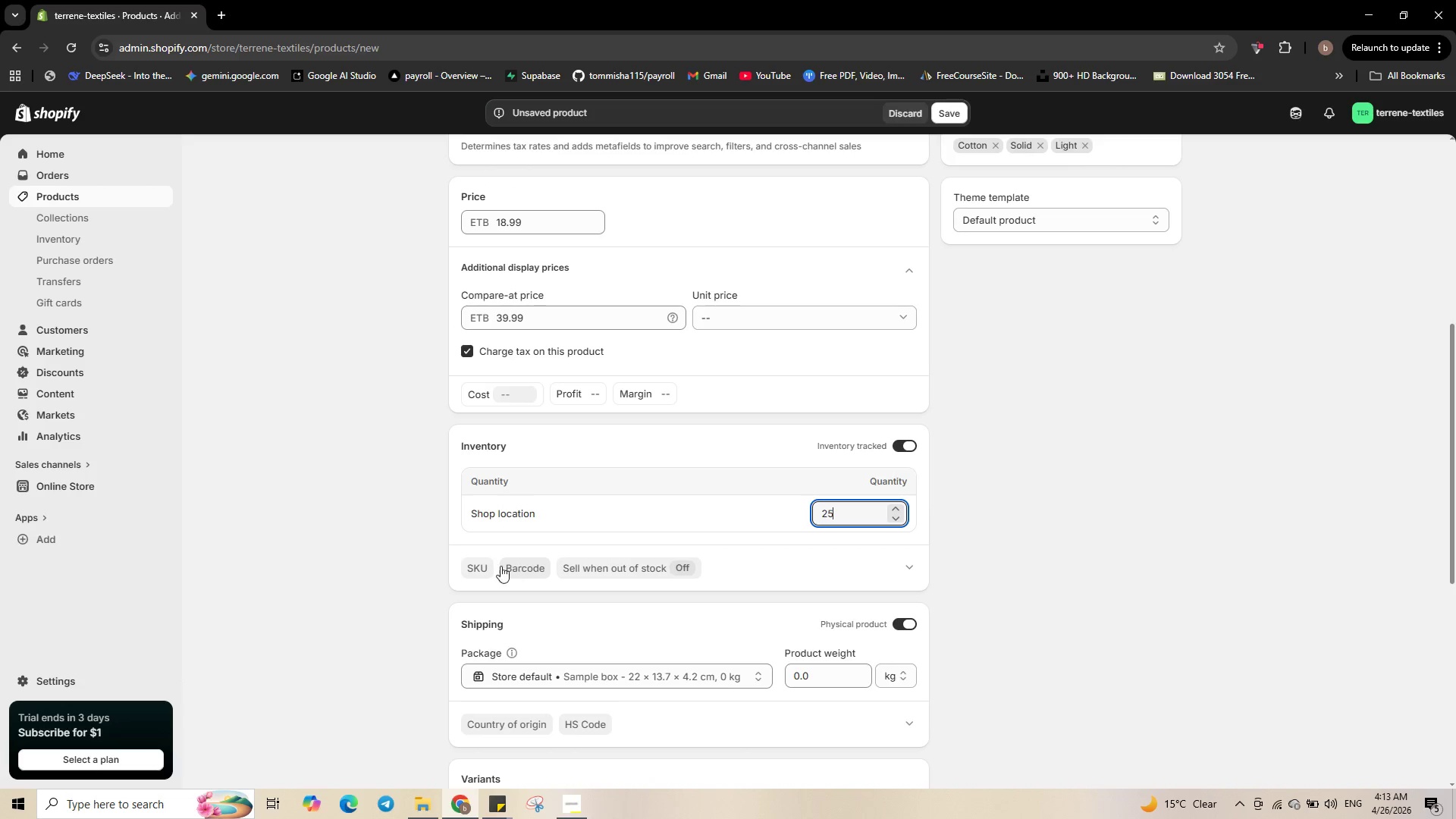 
left_click([464, 566])
 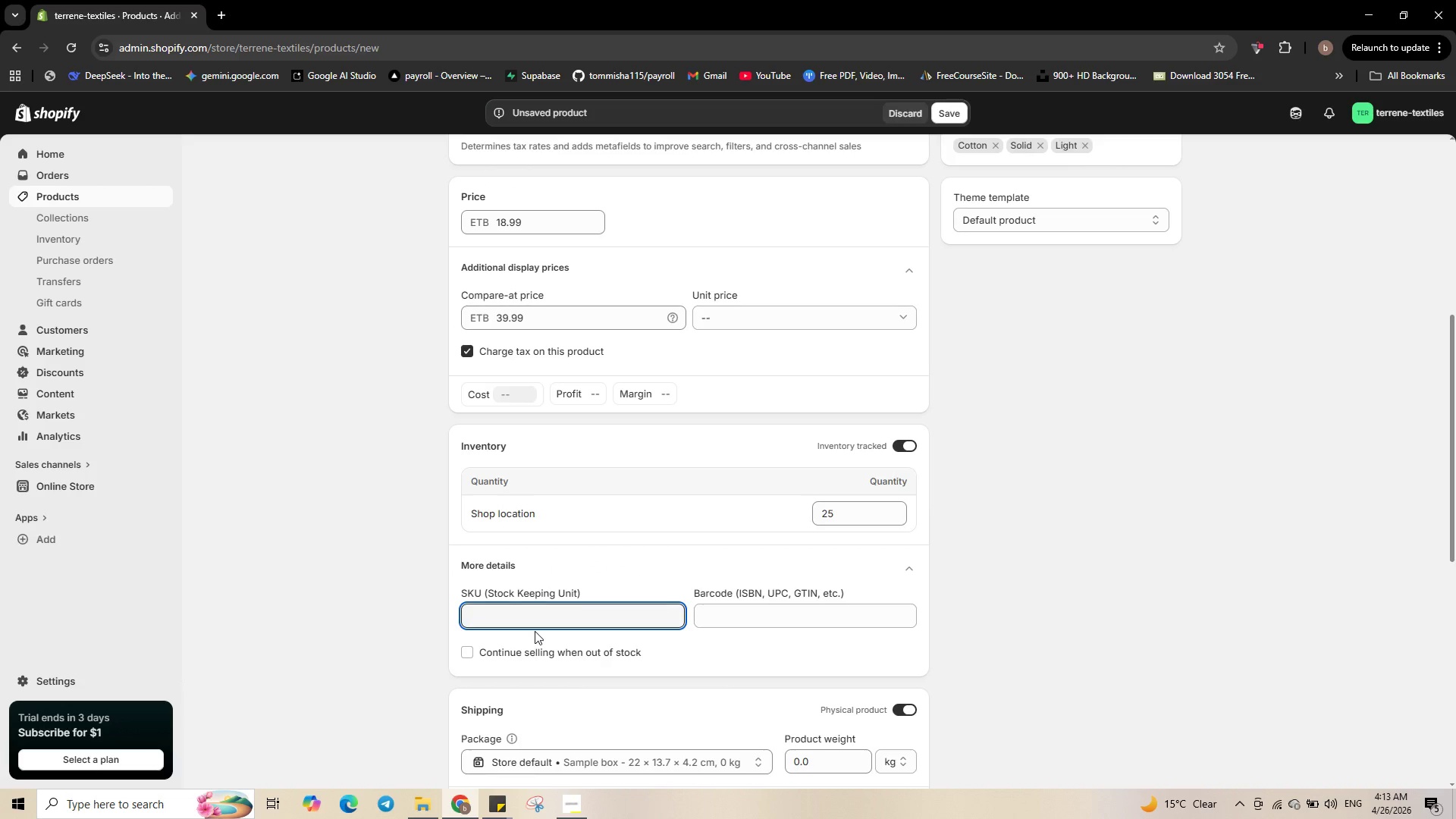 
key(CapsLock)
 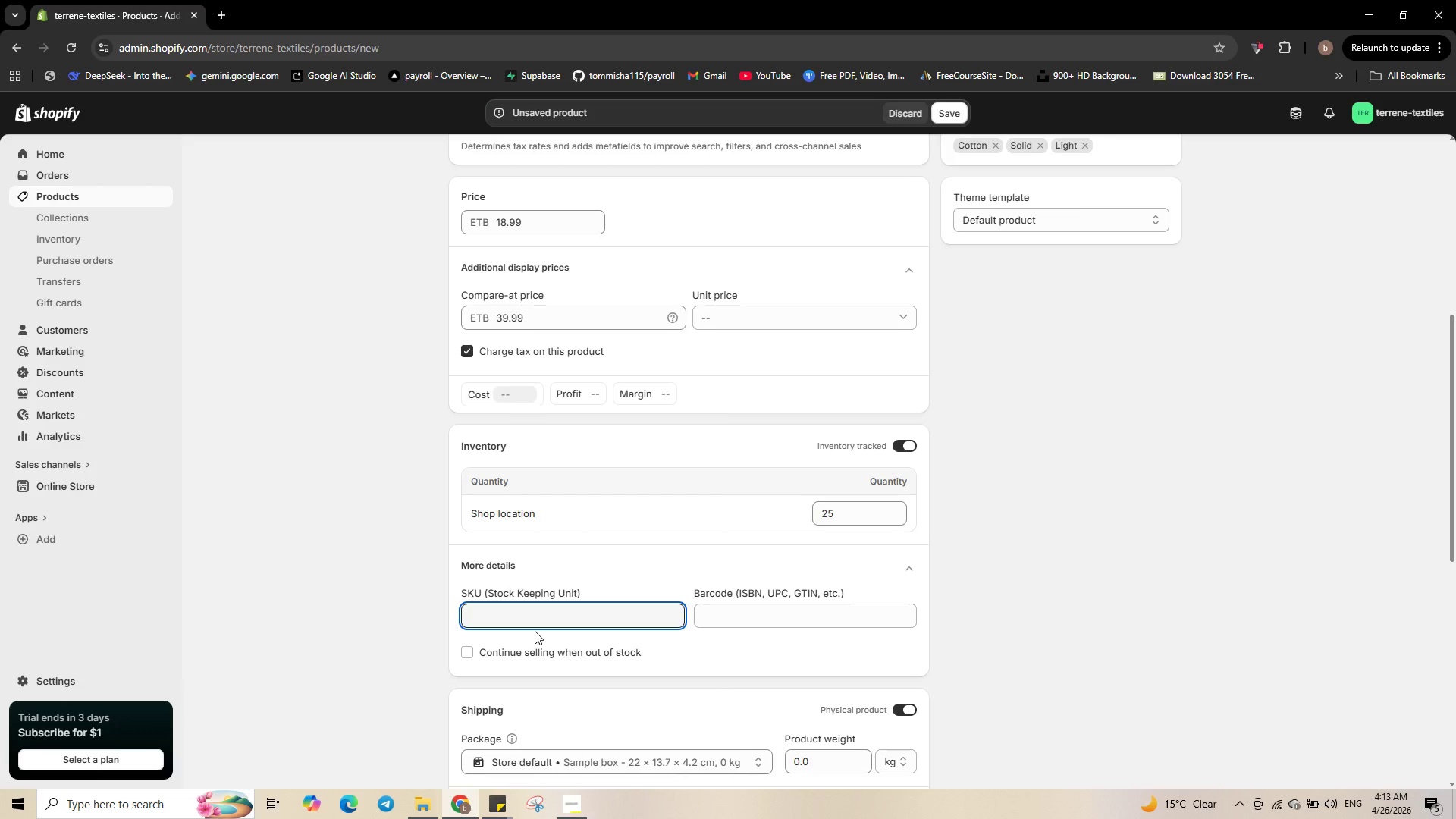 
type(TERR-BUNDLE-006)
 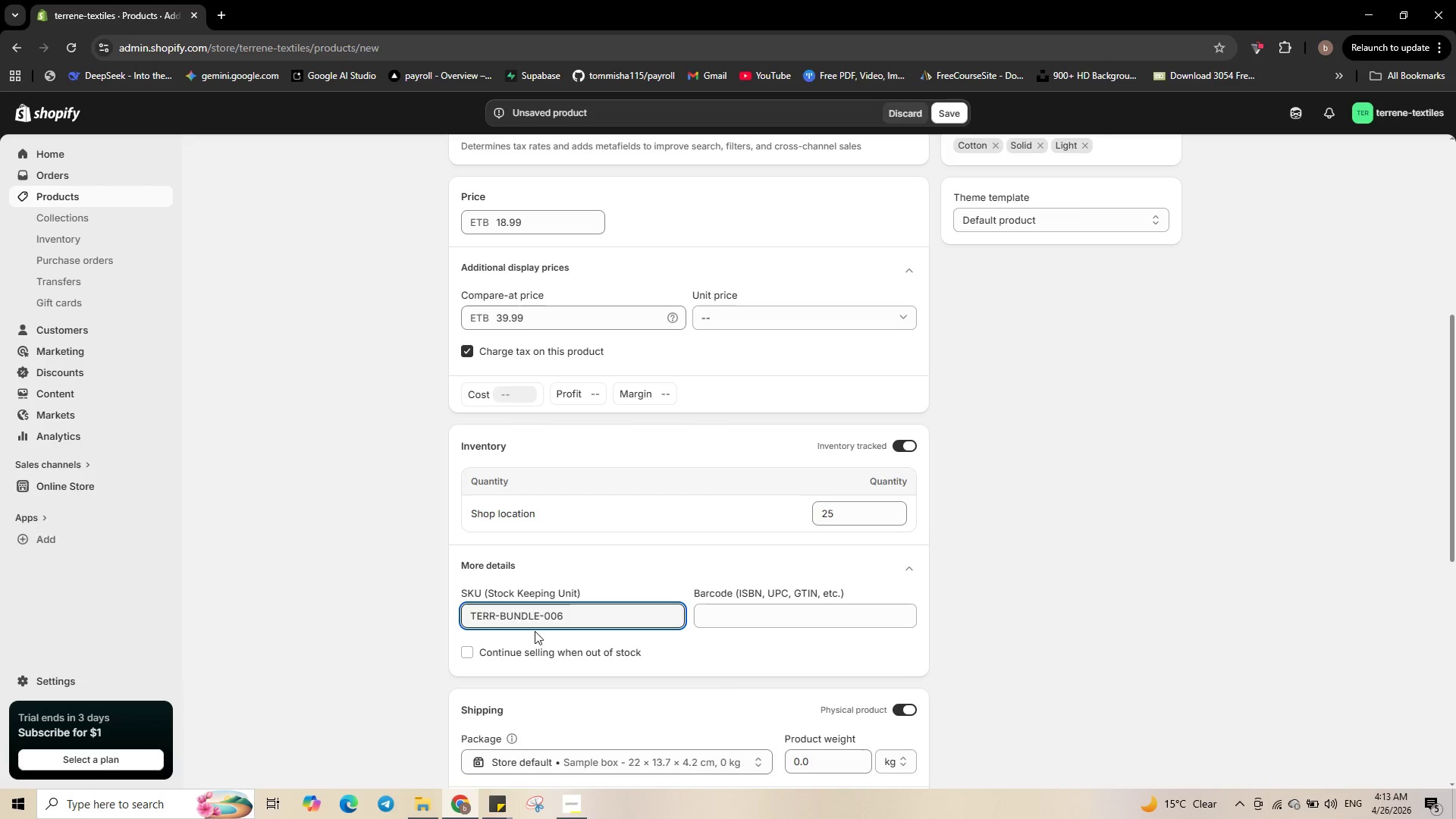 
scroll: coordinate [536, 631], scroll_direction: down, amount: 5.0
 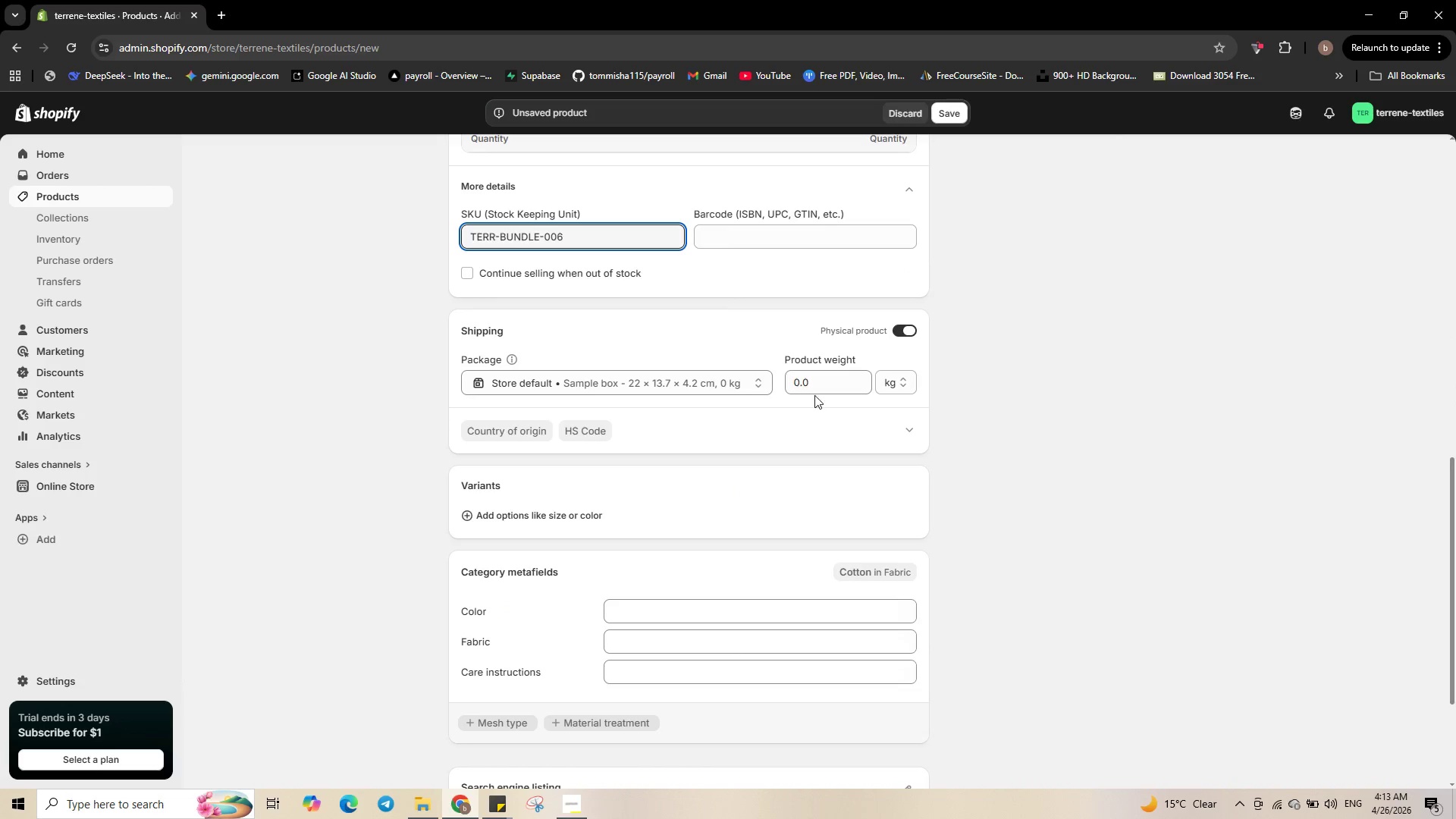 
left_click([826, 376])
 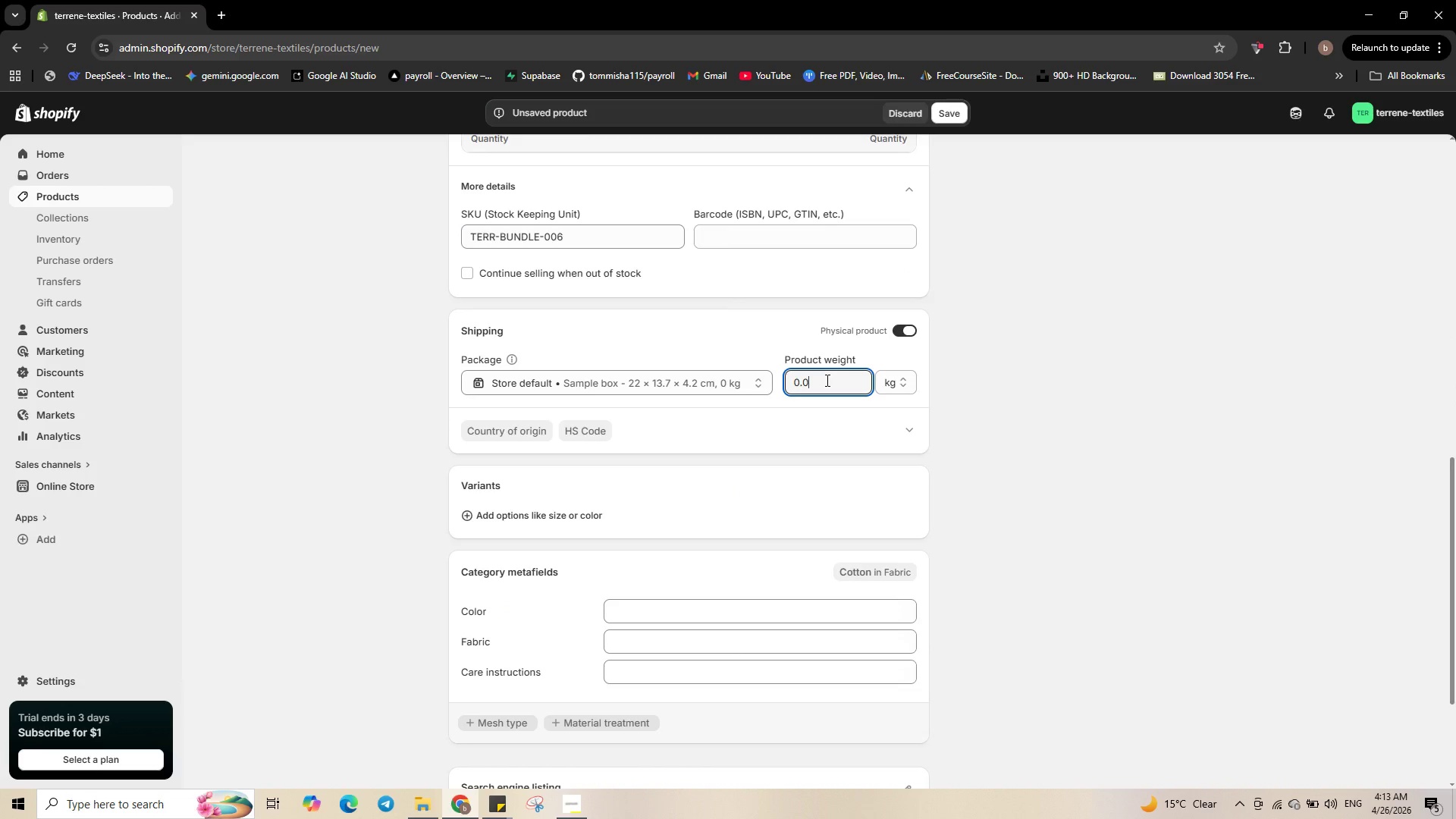 
key(Backspace)
 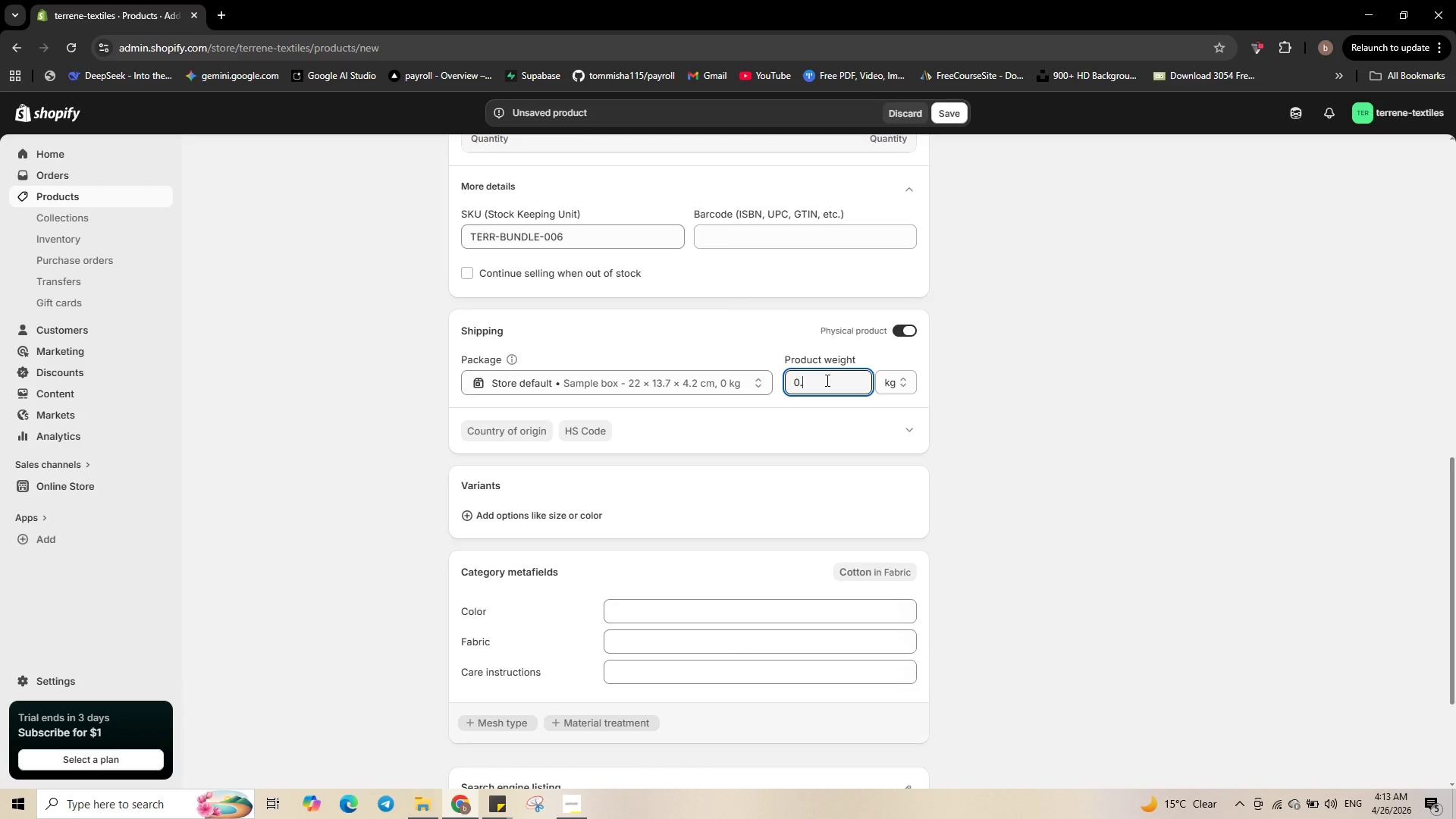 
key(Numpad3)
 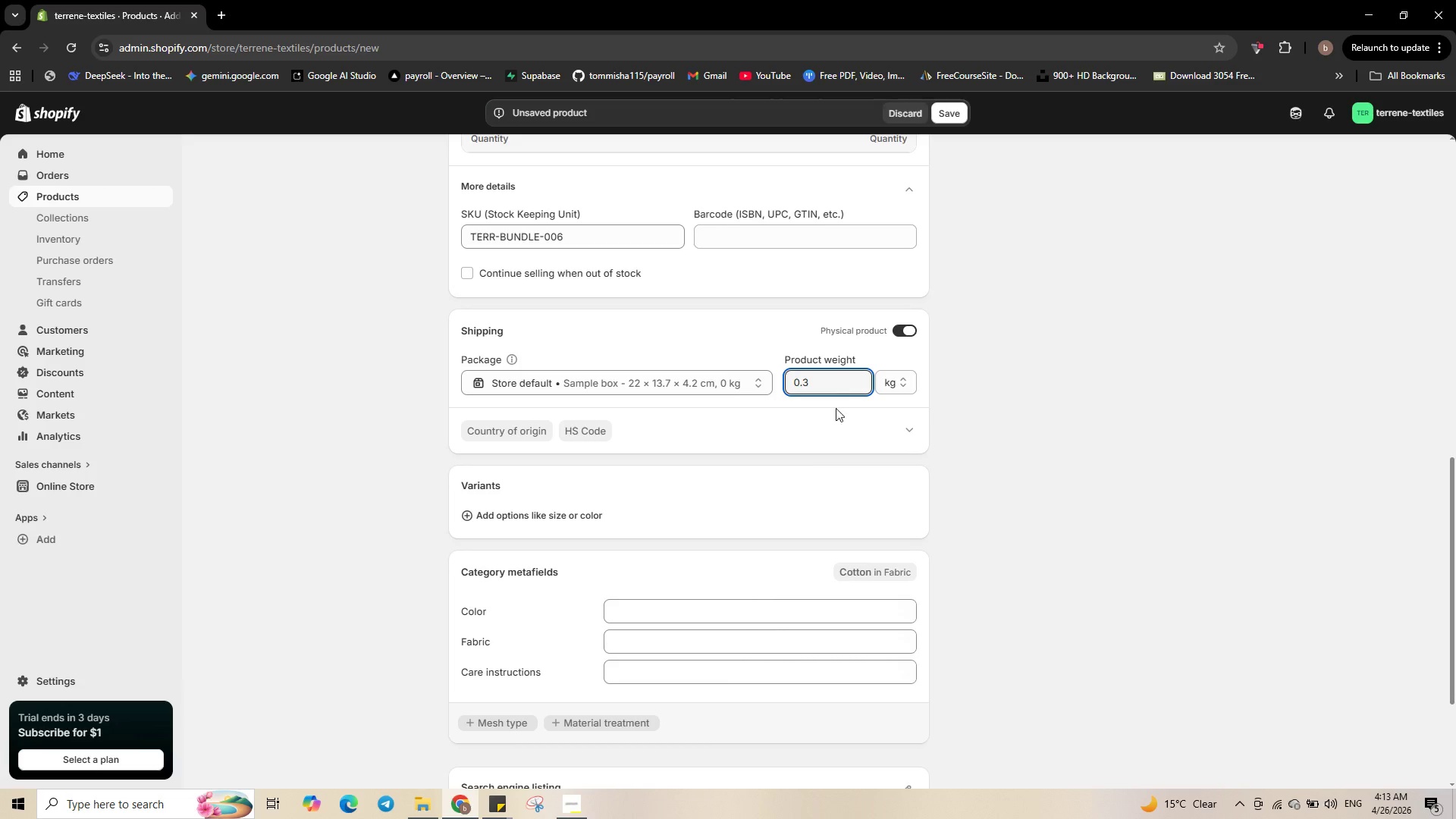 
scroll: coordinate [818, 549], scroll_direction: down, amount: 6.0
 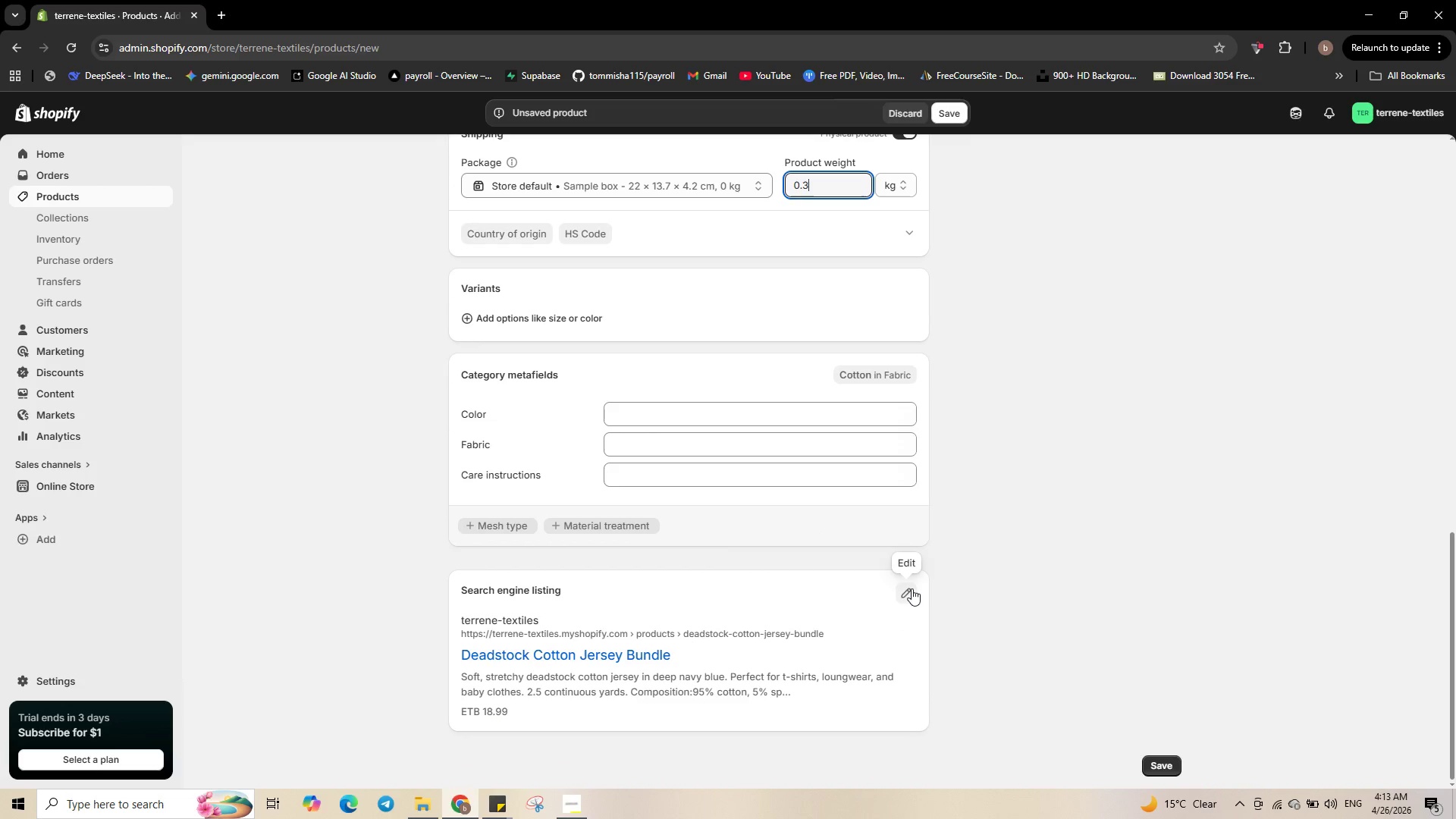 
left_click([912, 588])
 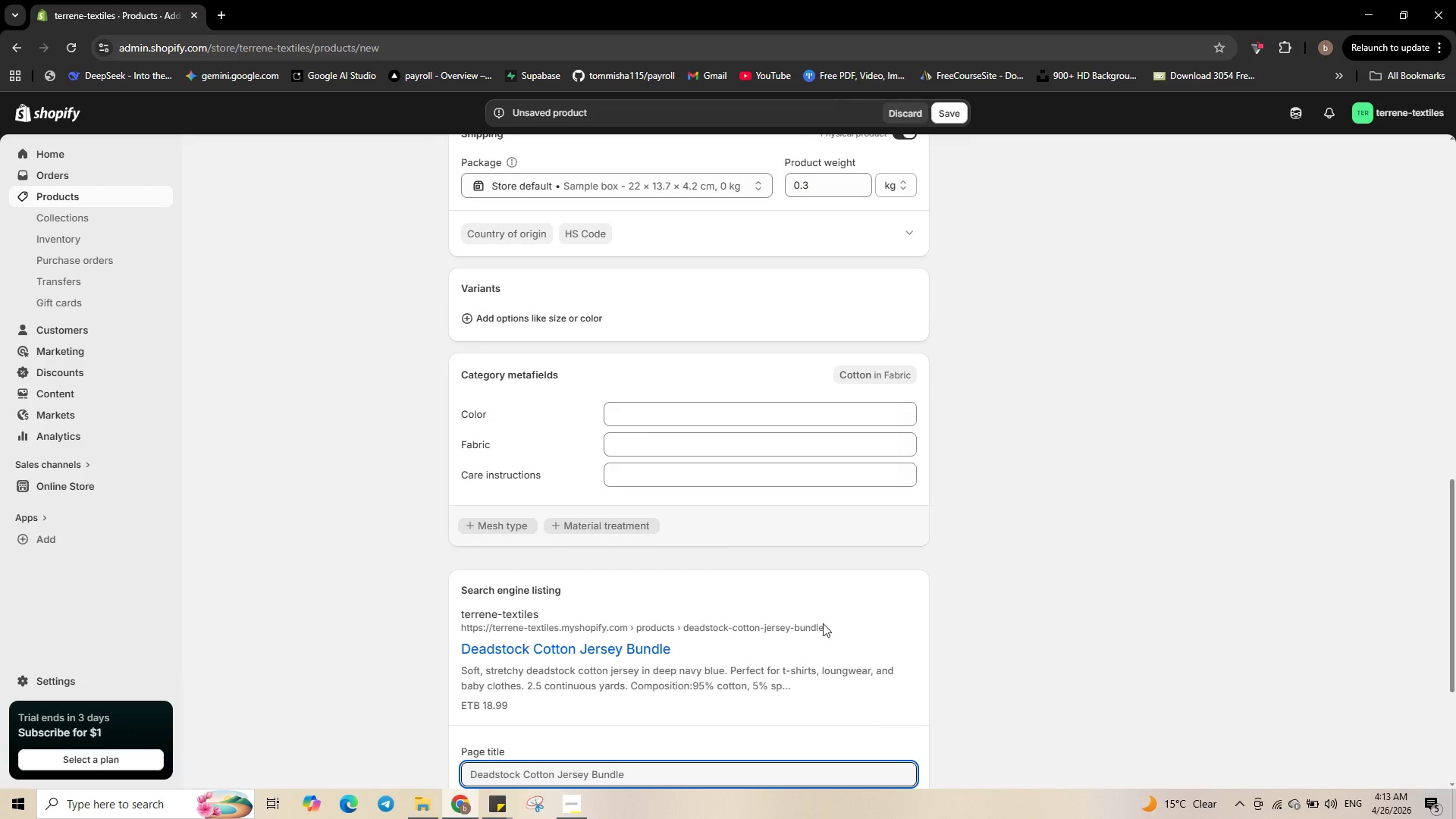 
scroll: coordinate [813, 620], scroll_direction: down, amount: 5.0
 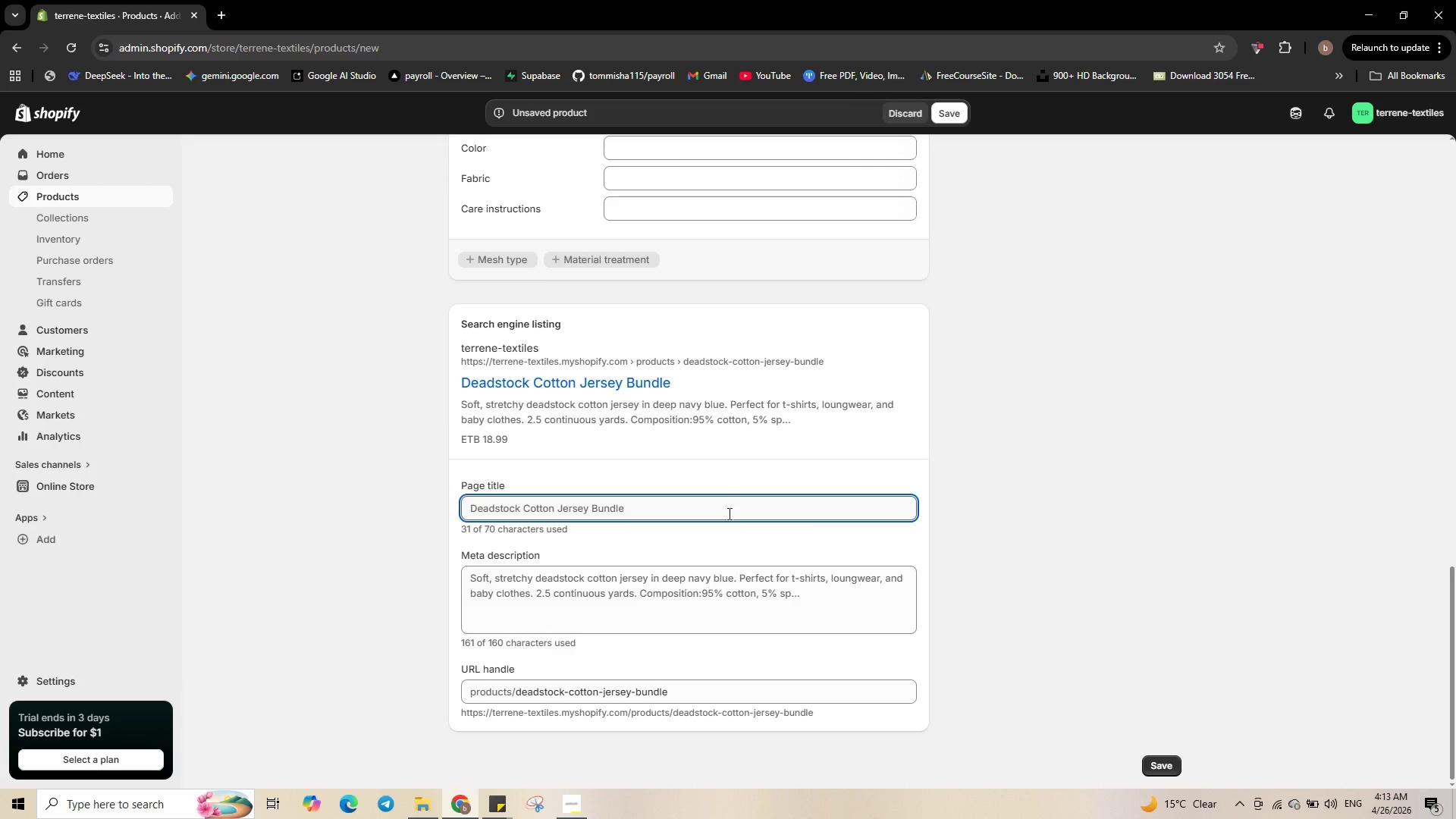 
wait(12.62)
 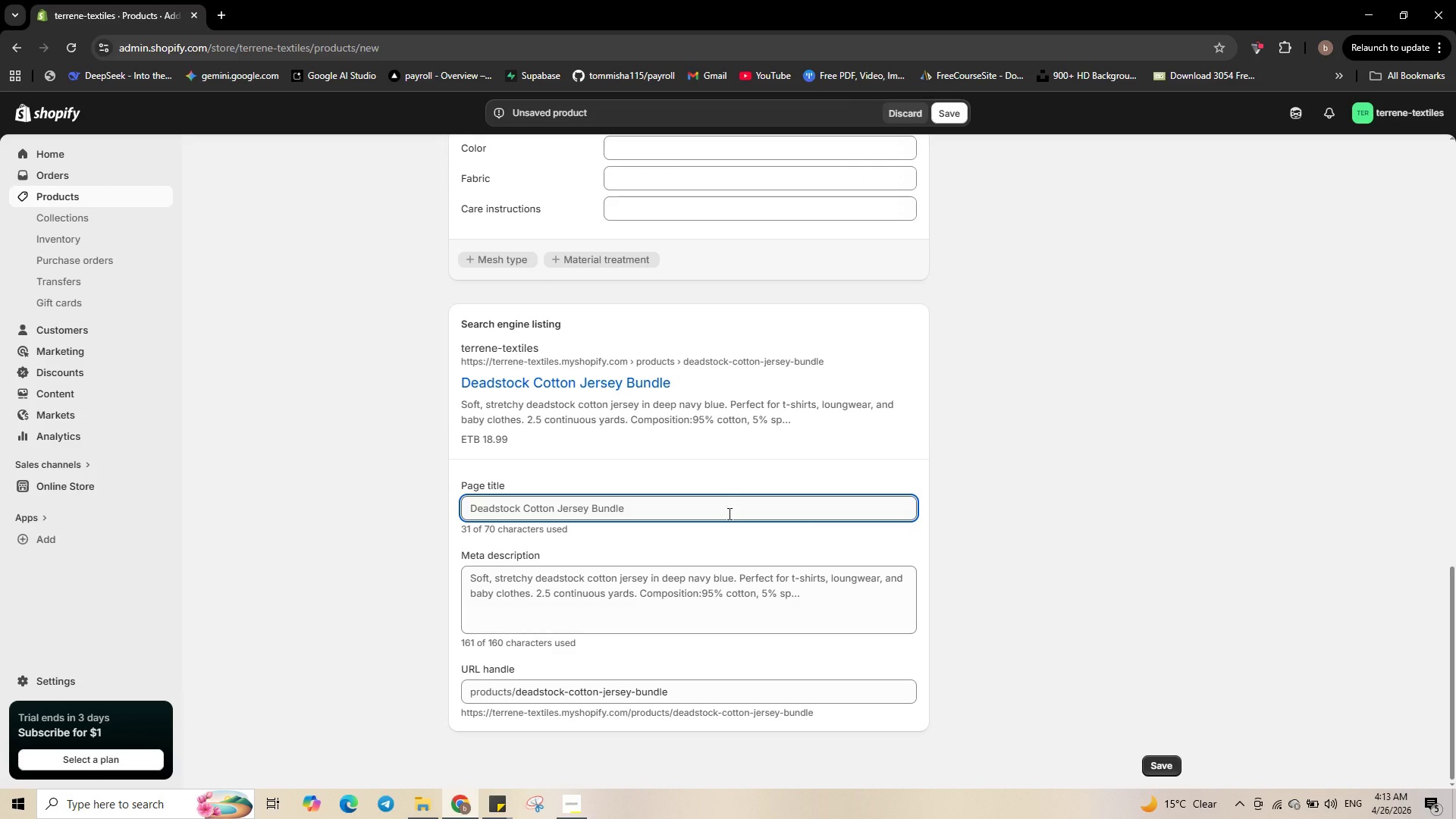 
left_click([661, 504])
 